 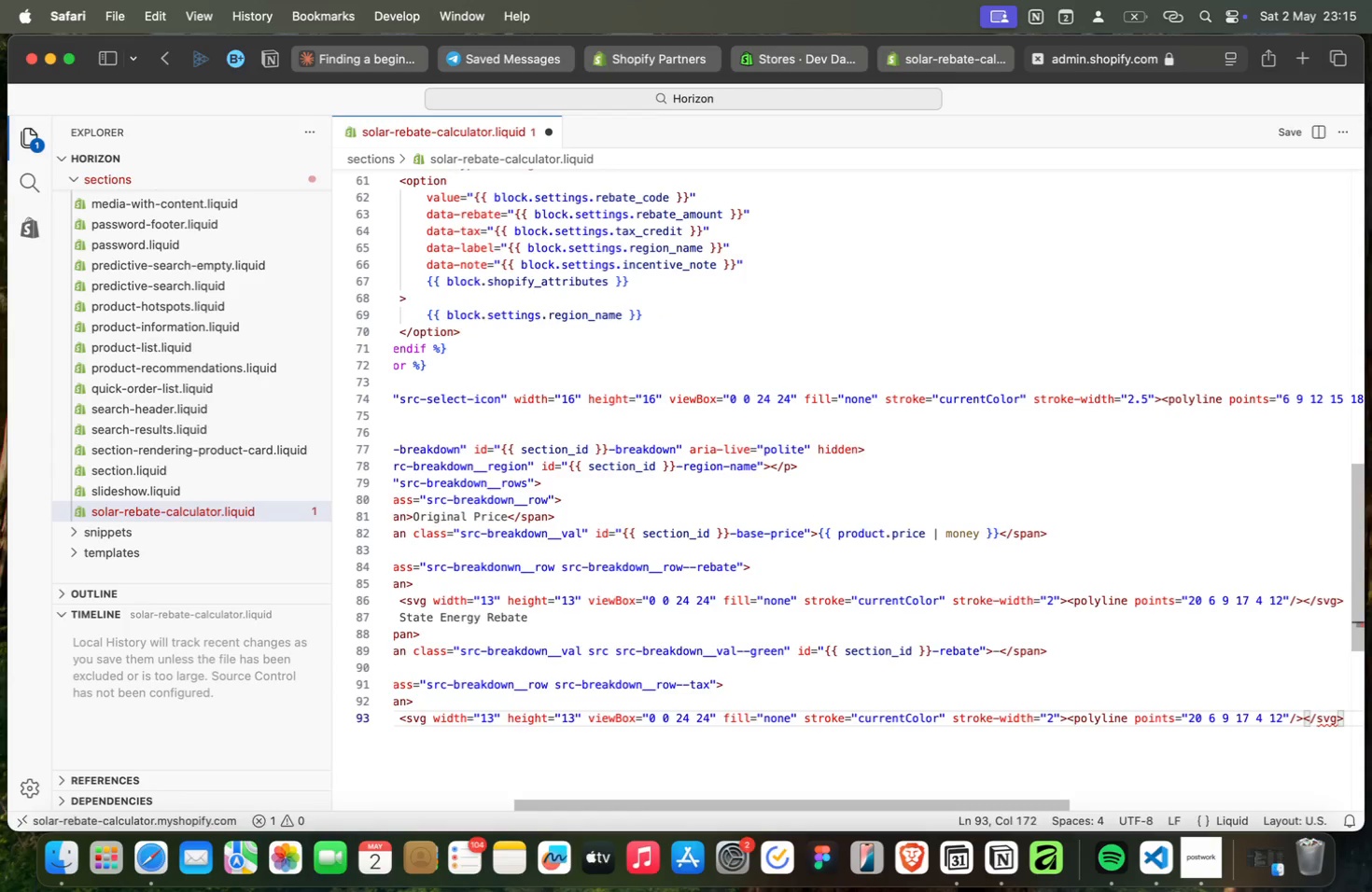 
key(ArrowRight)
 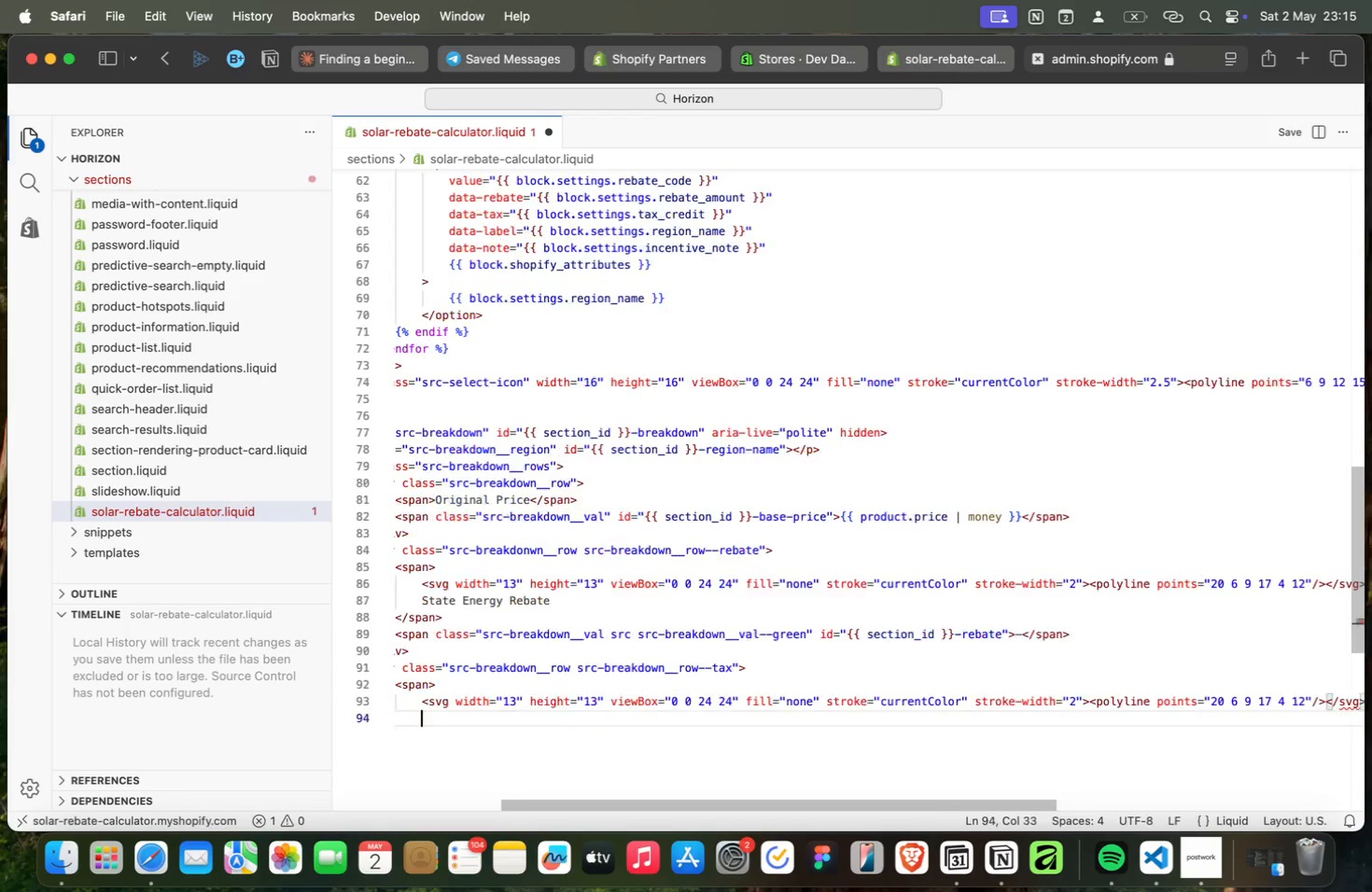 
key(Enter)
 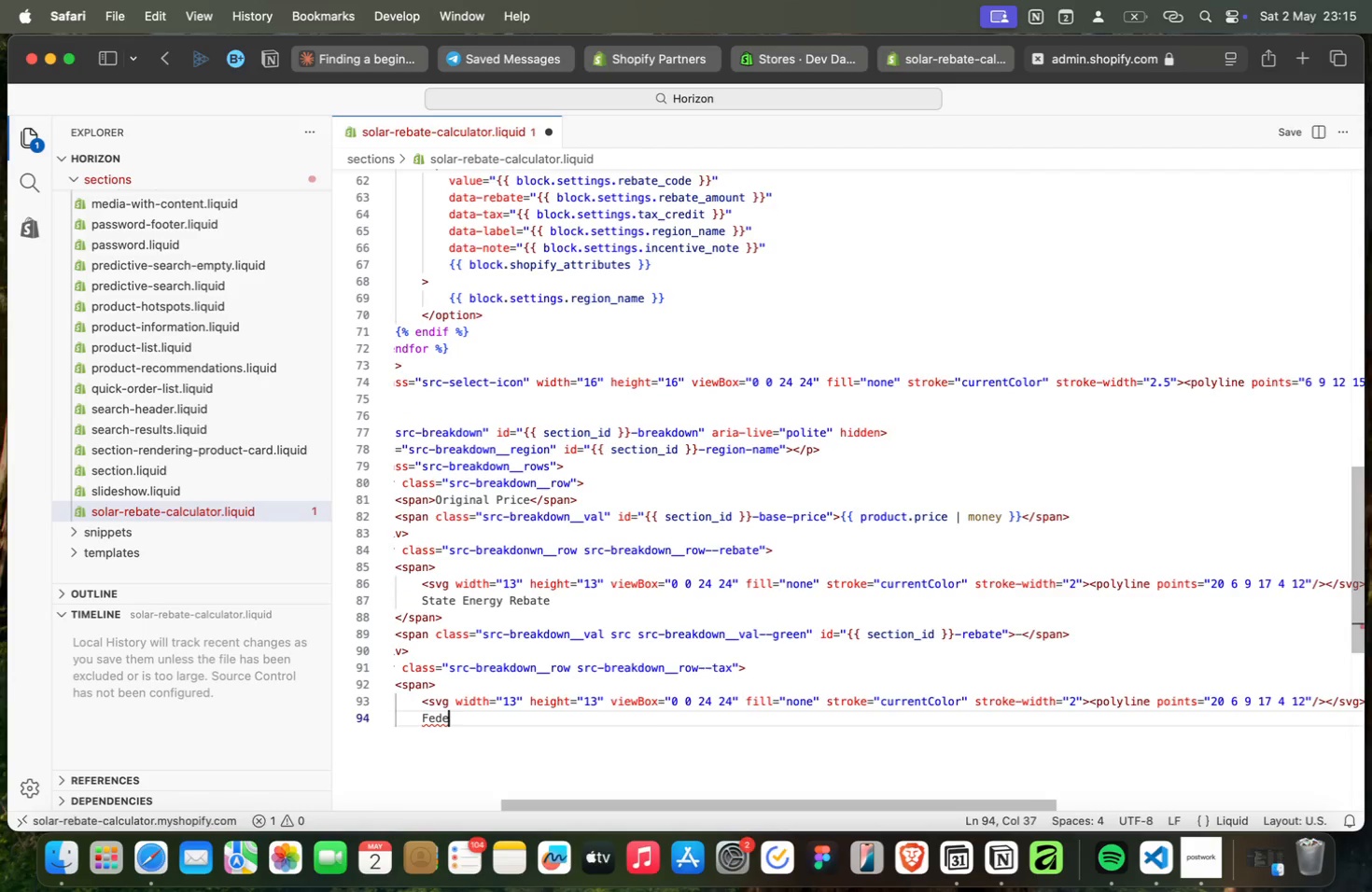 
type(Federal )
key(Backspace)
type(/State Tax Credit)
 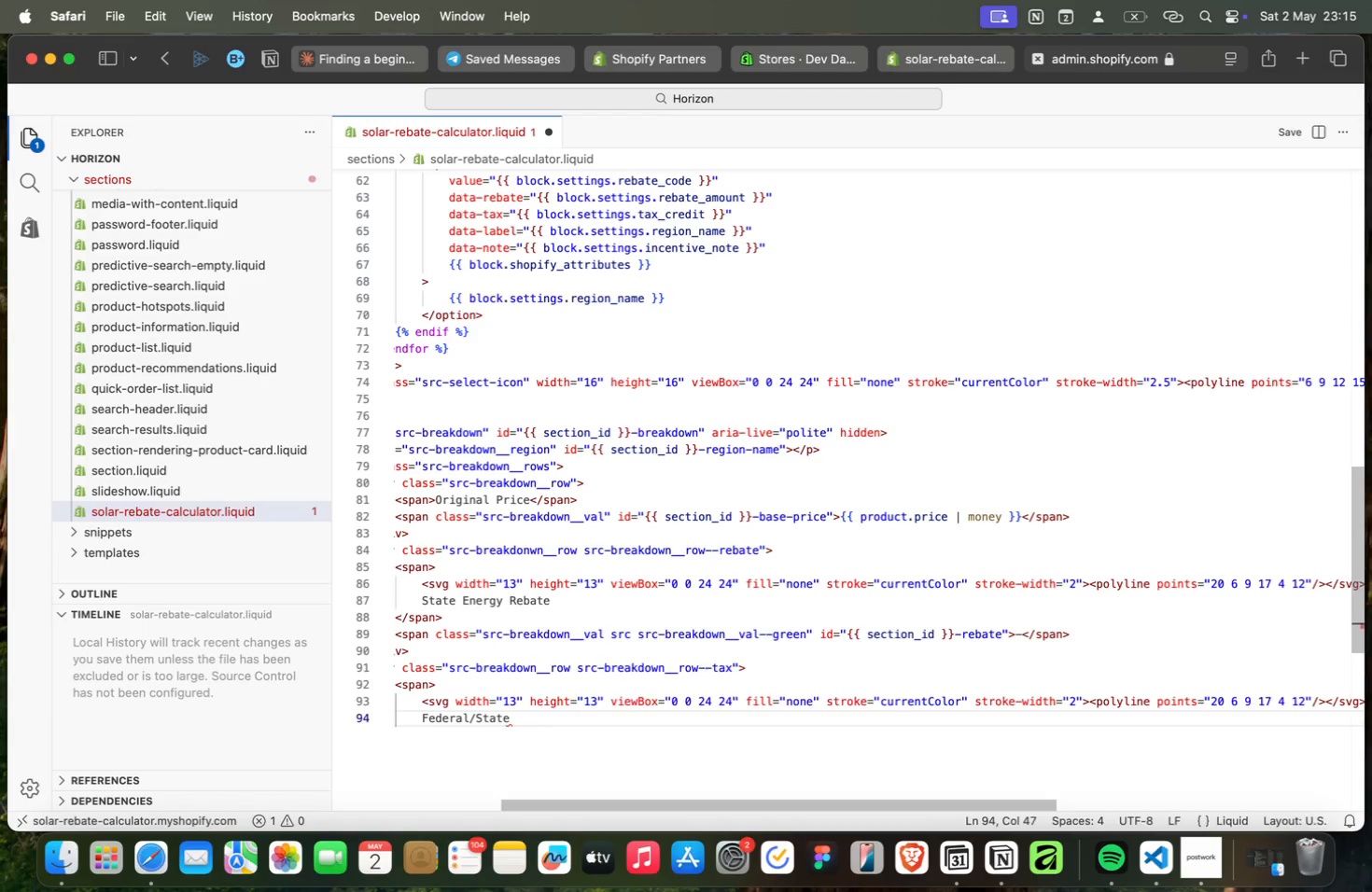 
key(Enter)
 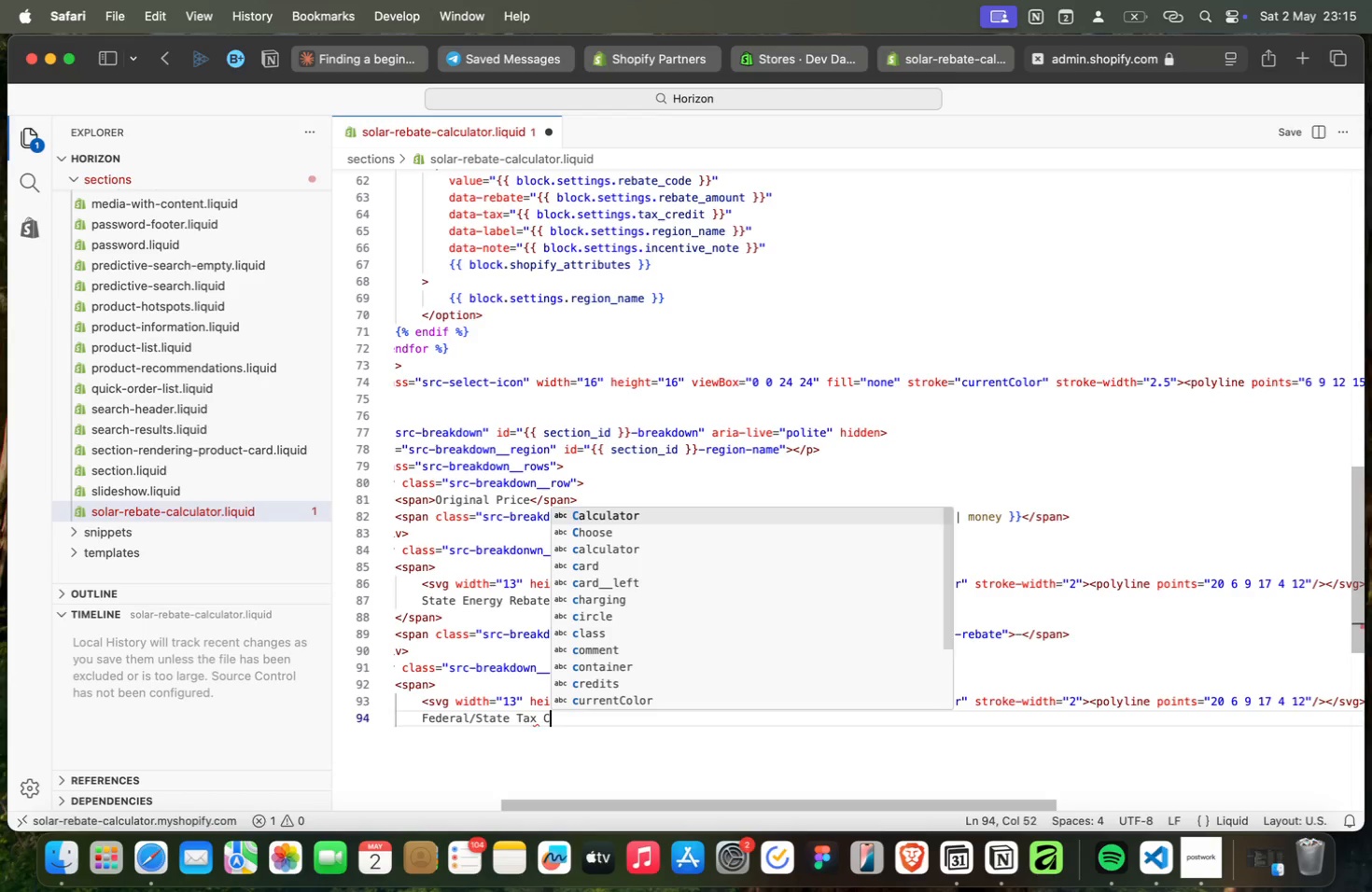 
hold_key(key=ShiftRight, duration=0.32)
 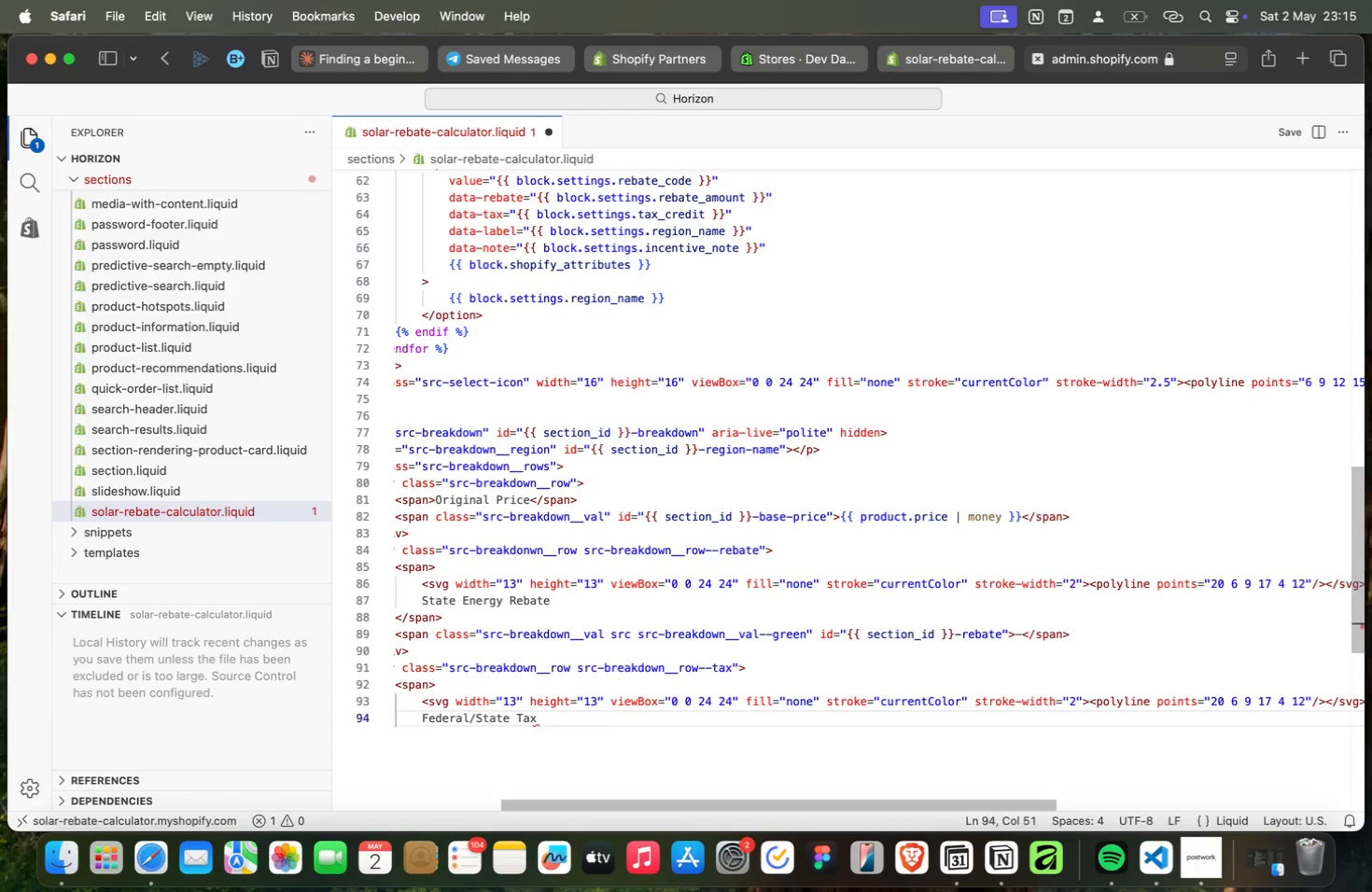 
key(Backspace)
key(Backspace)
key(Backspace)
key(Backspace)
key(Backspace)
key(Backspace)
key(Backspace)
type(Credit)
 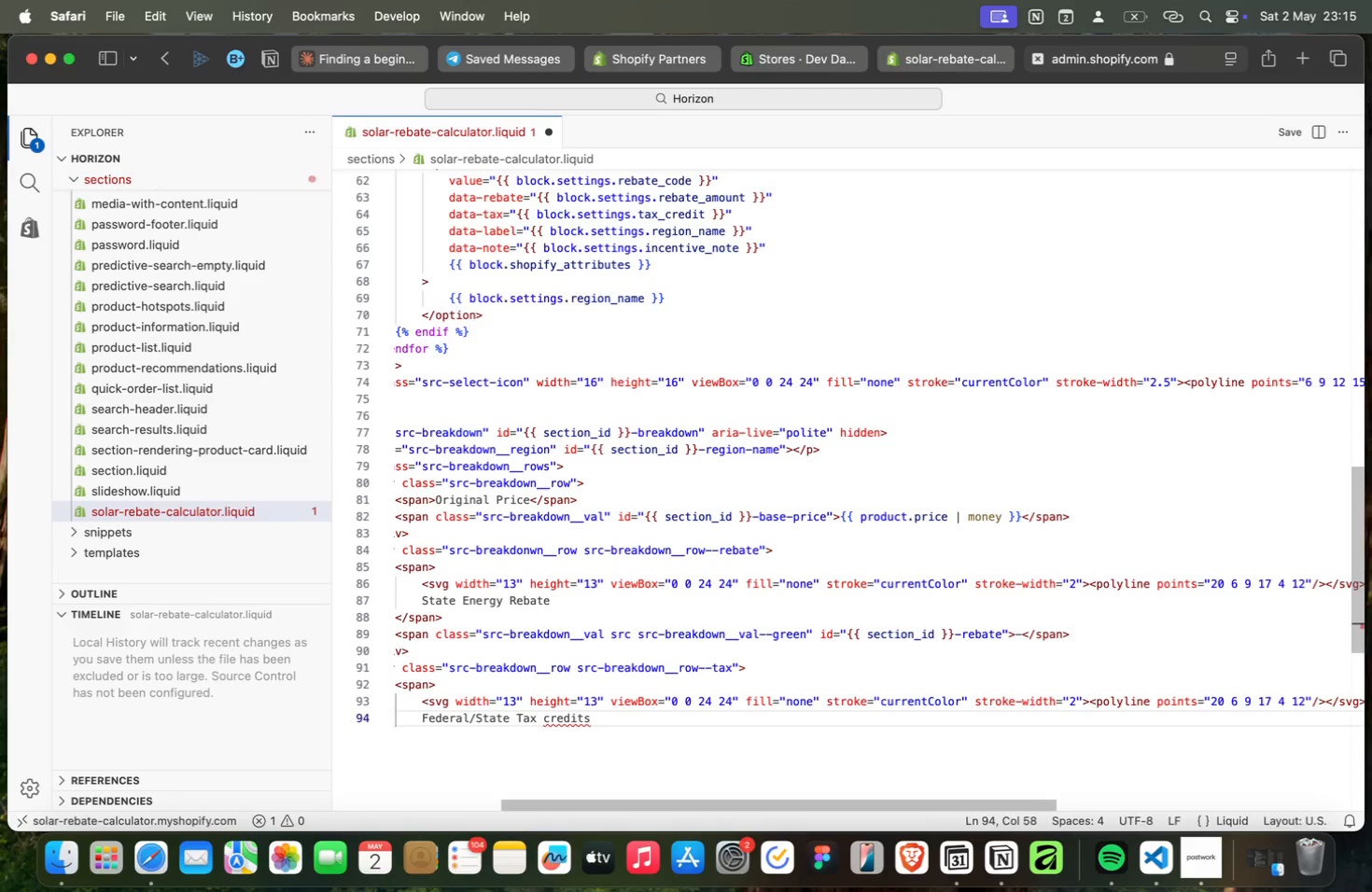 
key(ArrowRight)
 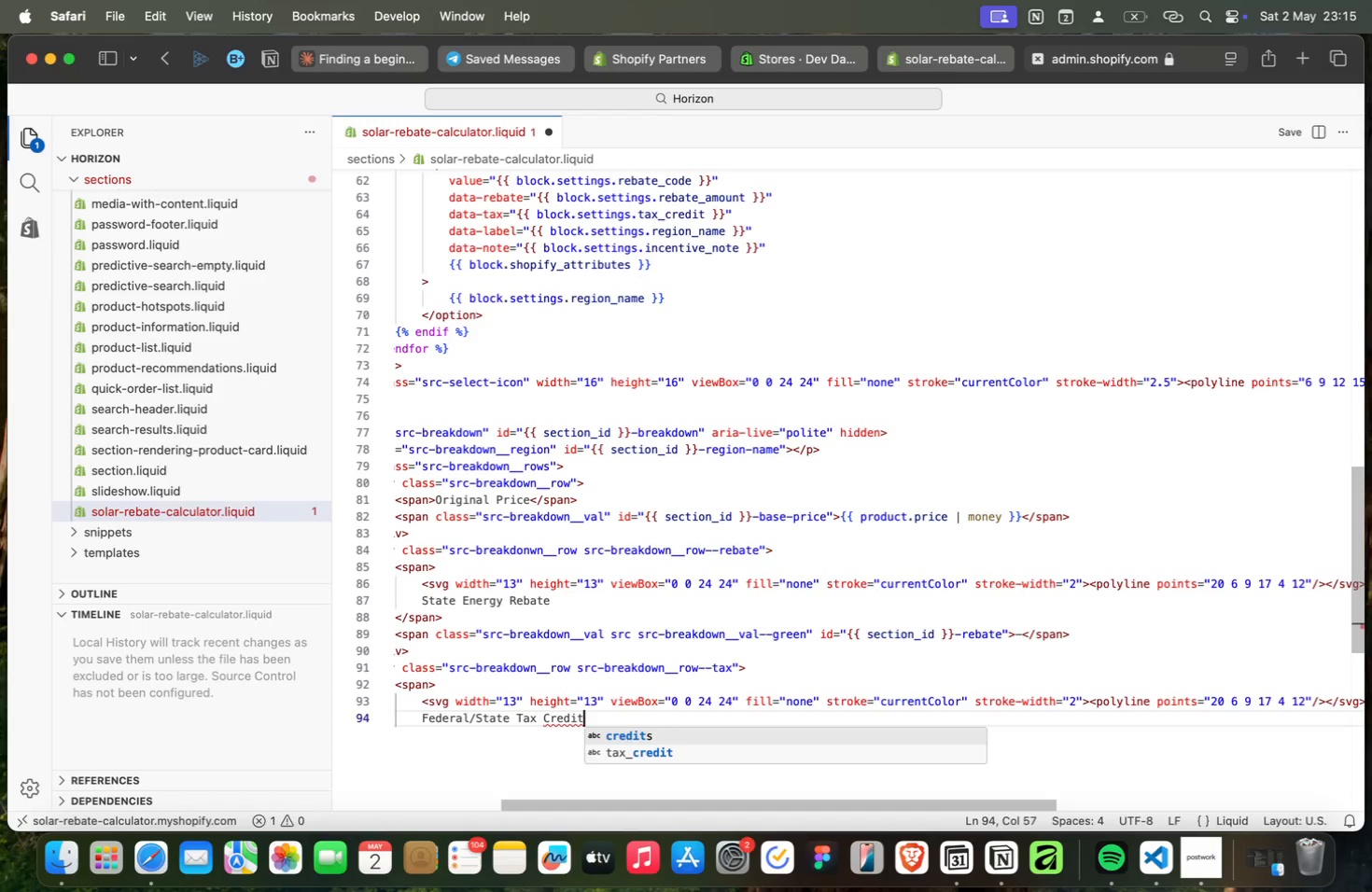 
key(Escape)
 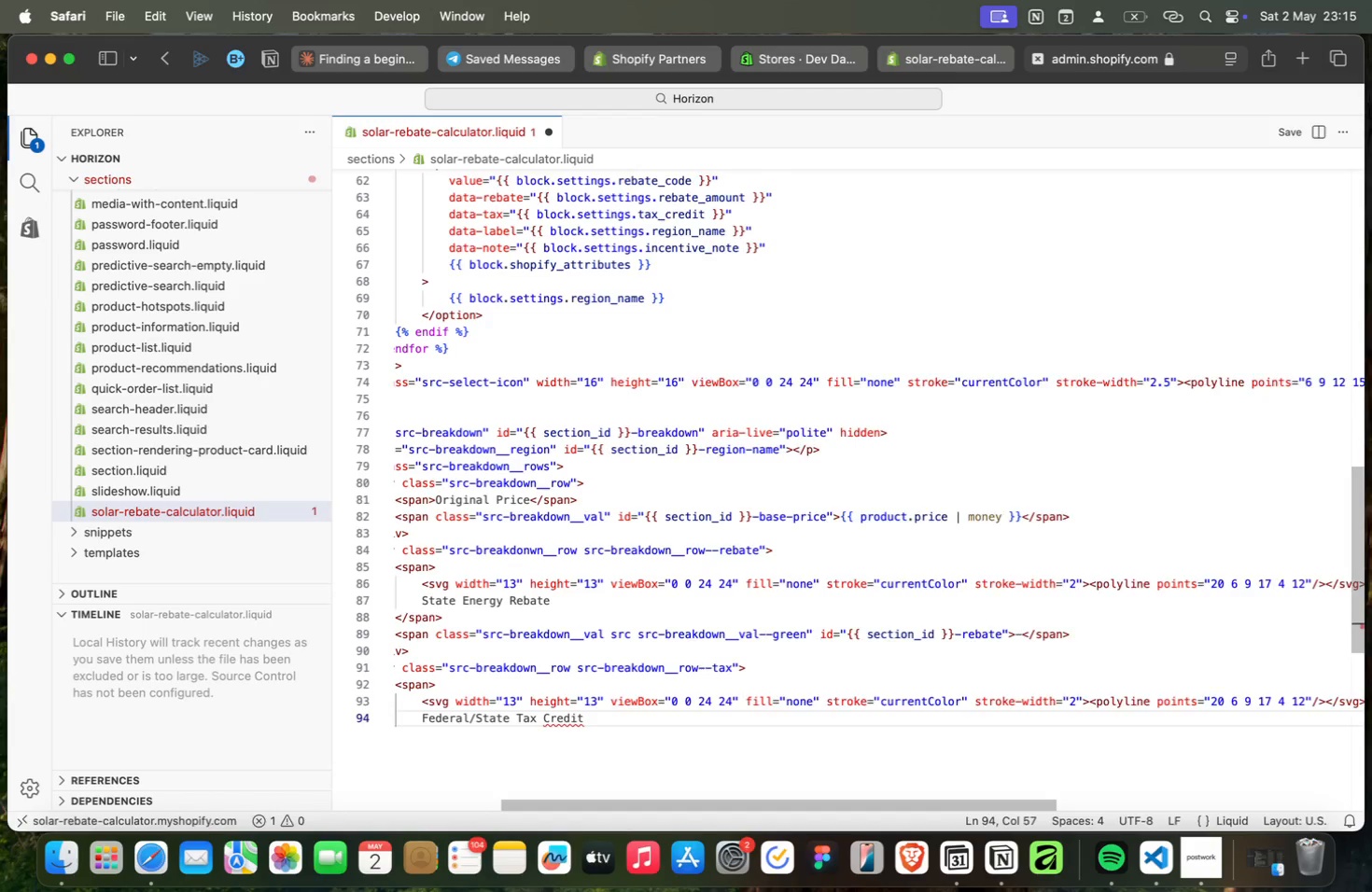 
key(Enter)
 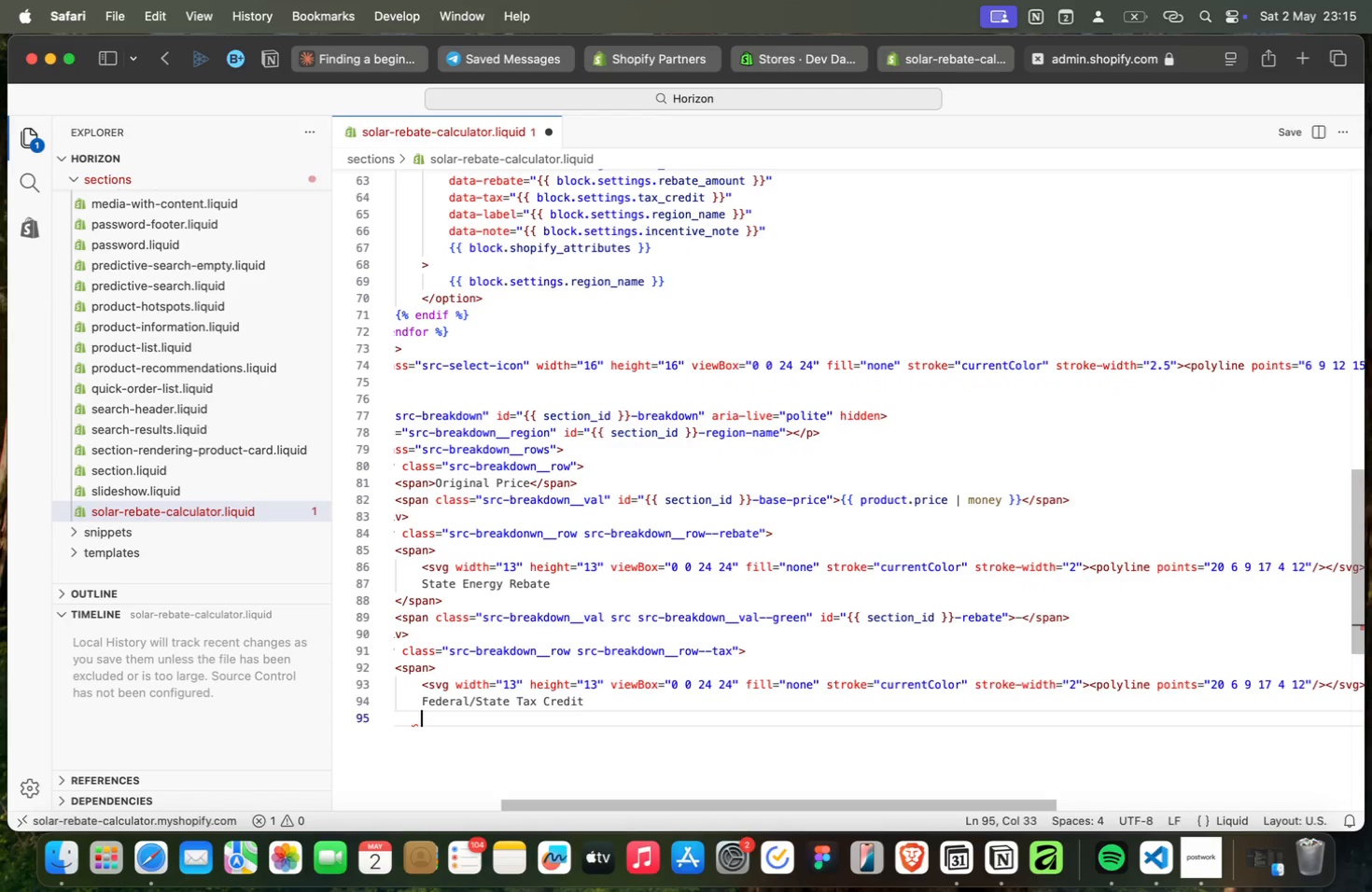 
key(Backspace)
 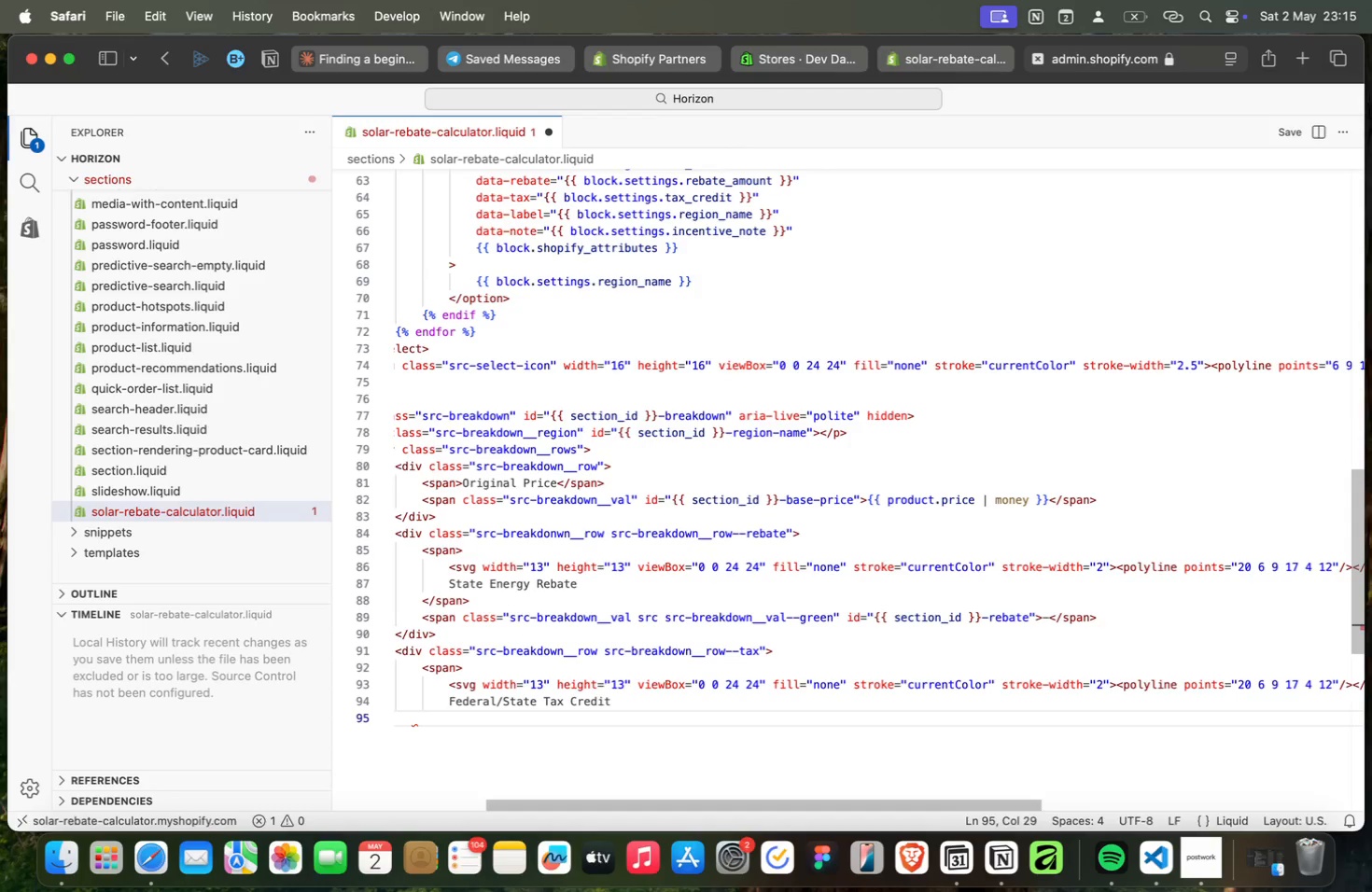 
key(Shift+Comma)
 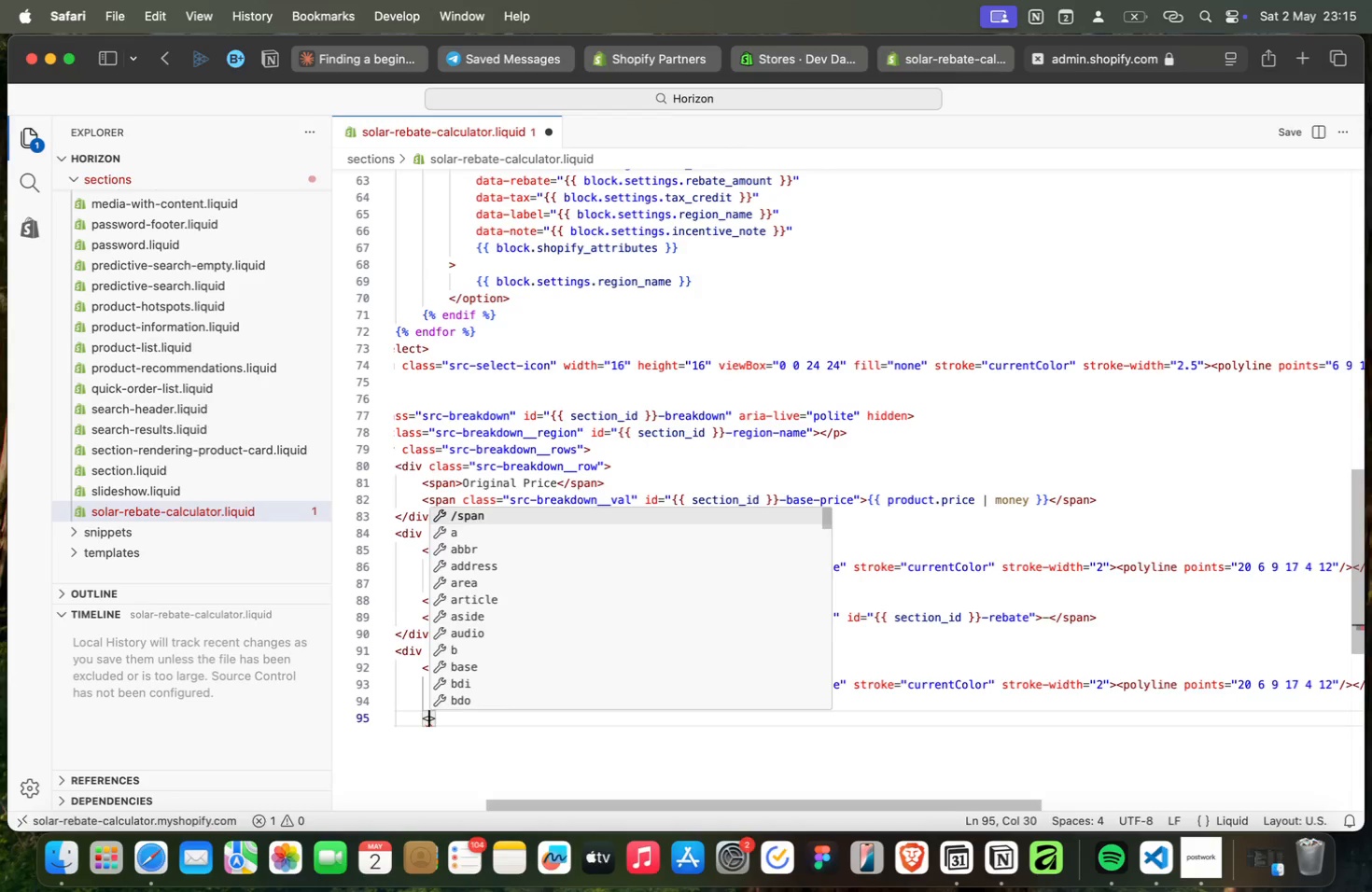 
key(Enter)
 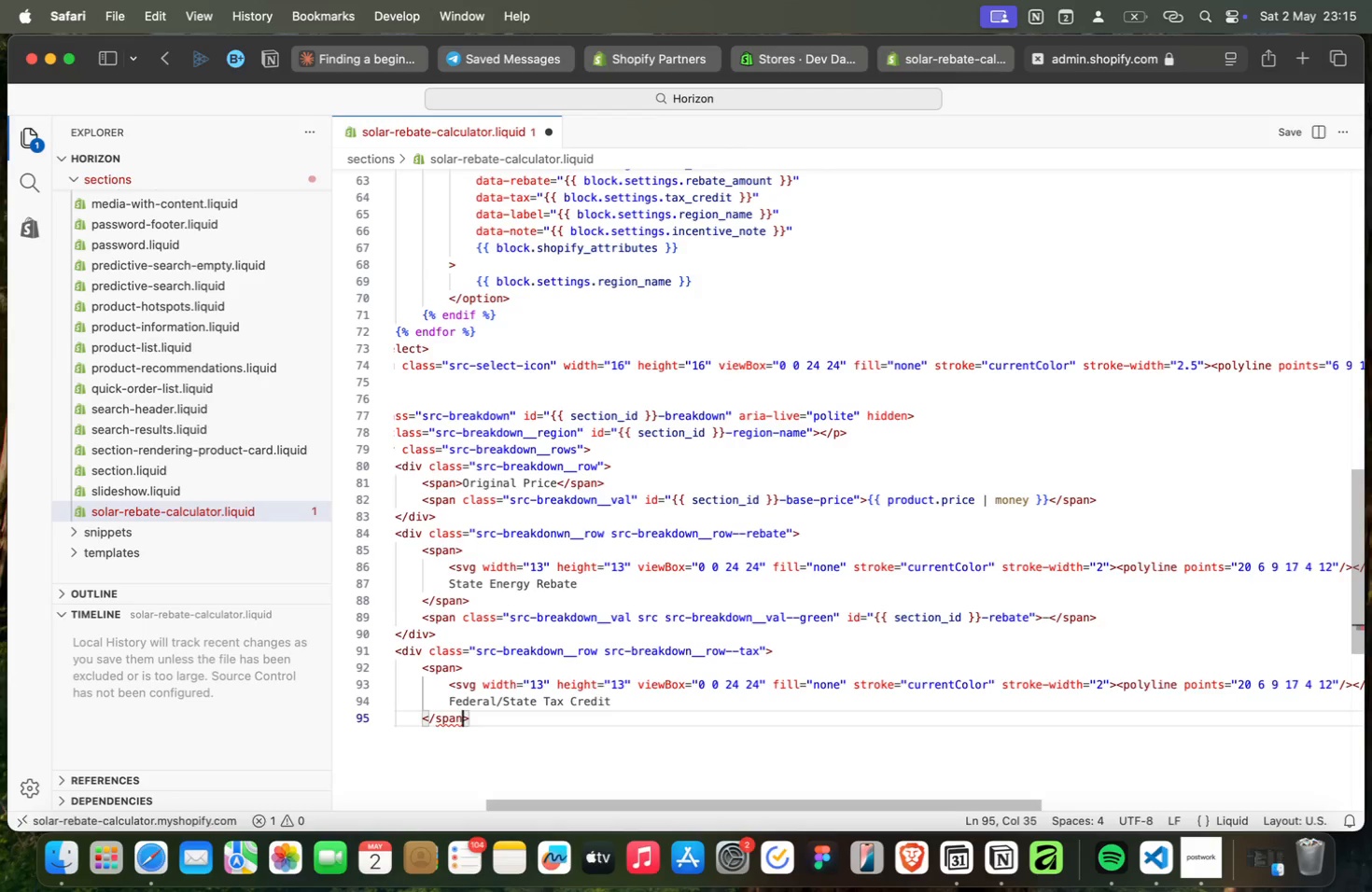 
key(ArrowRight)
 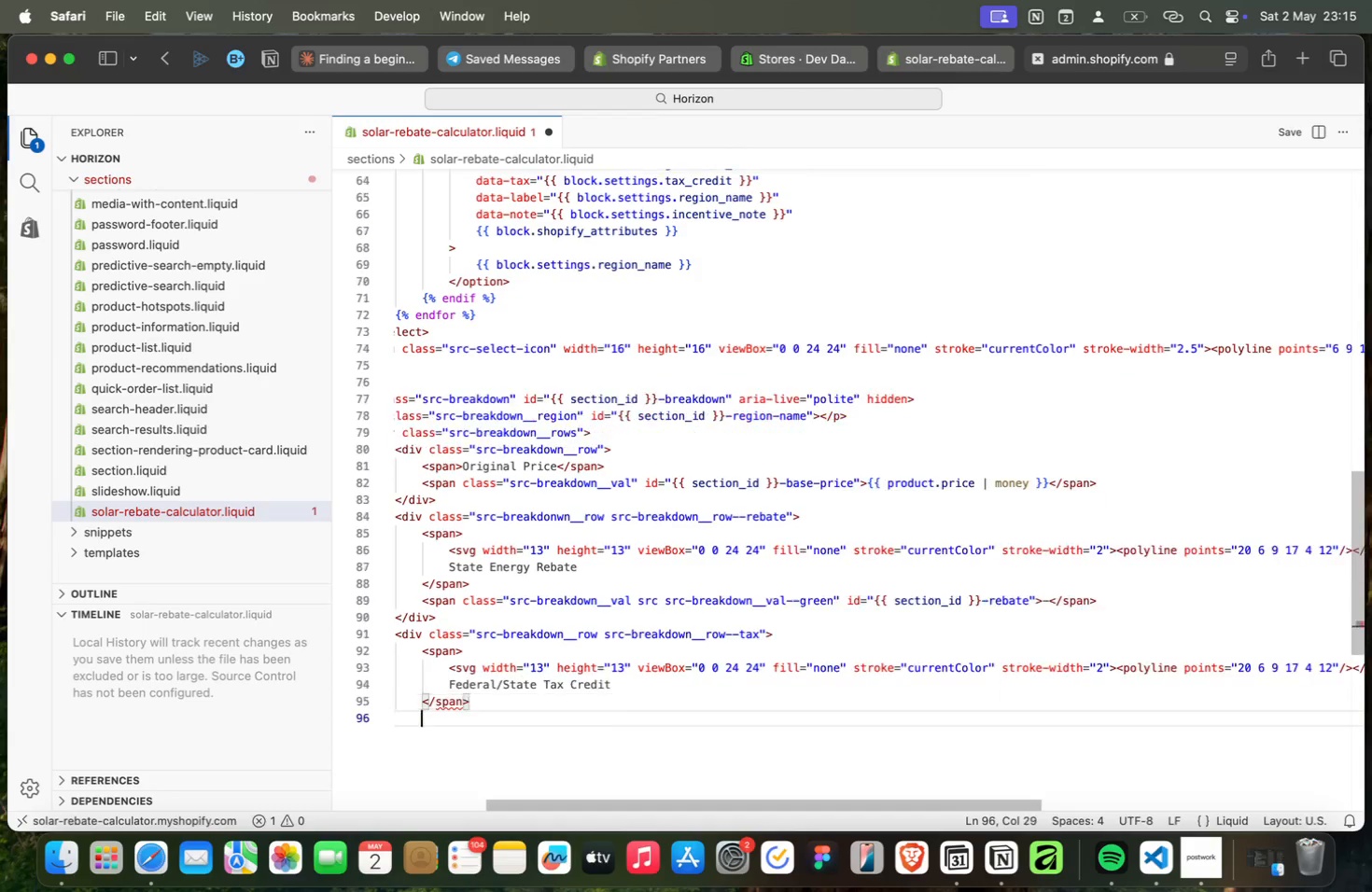 
key(Enter)
 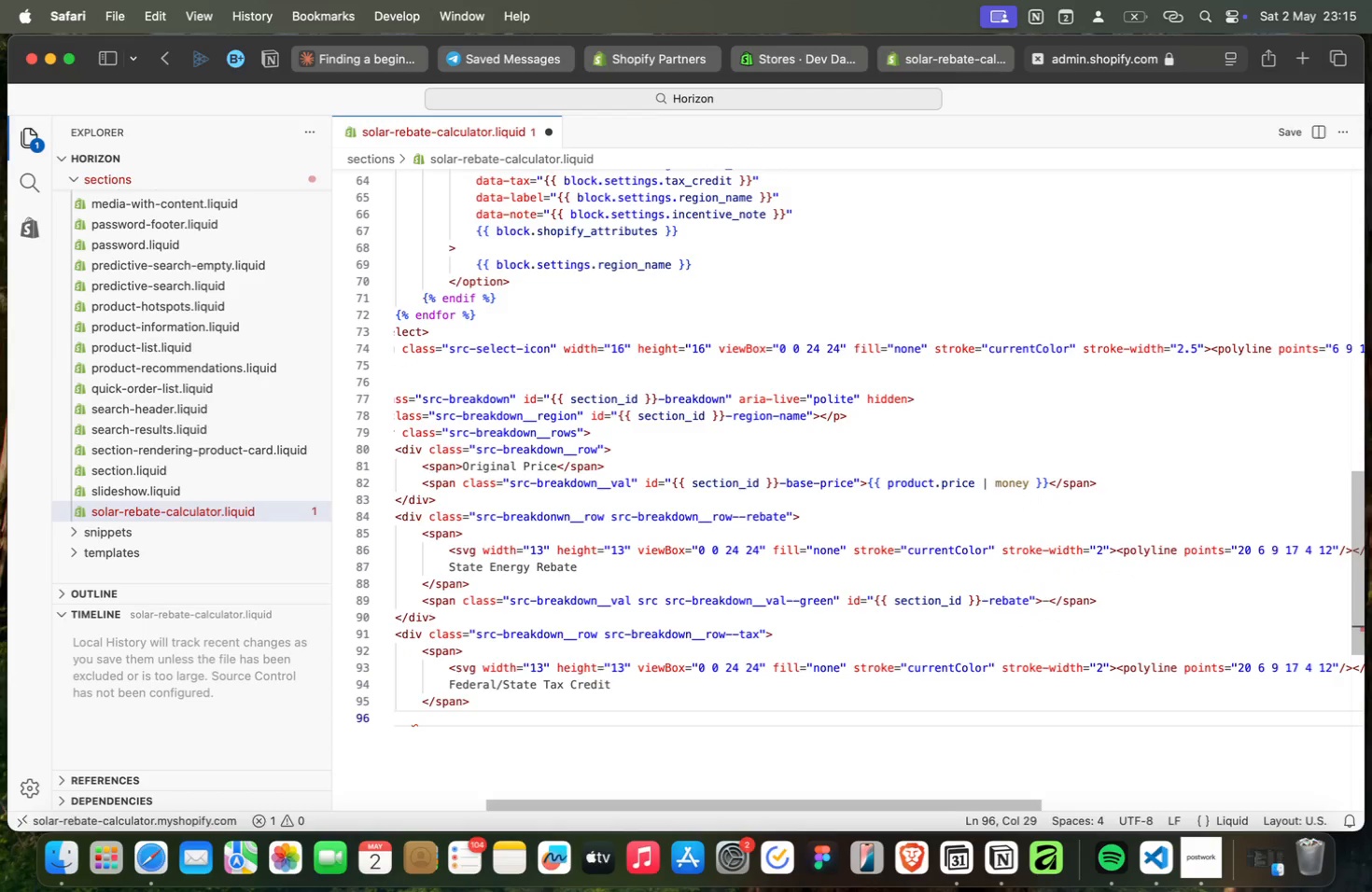 
type(<sp)
 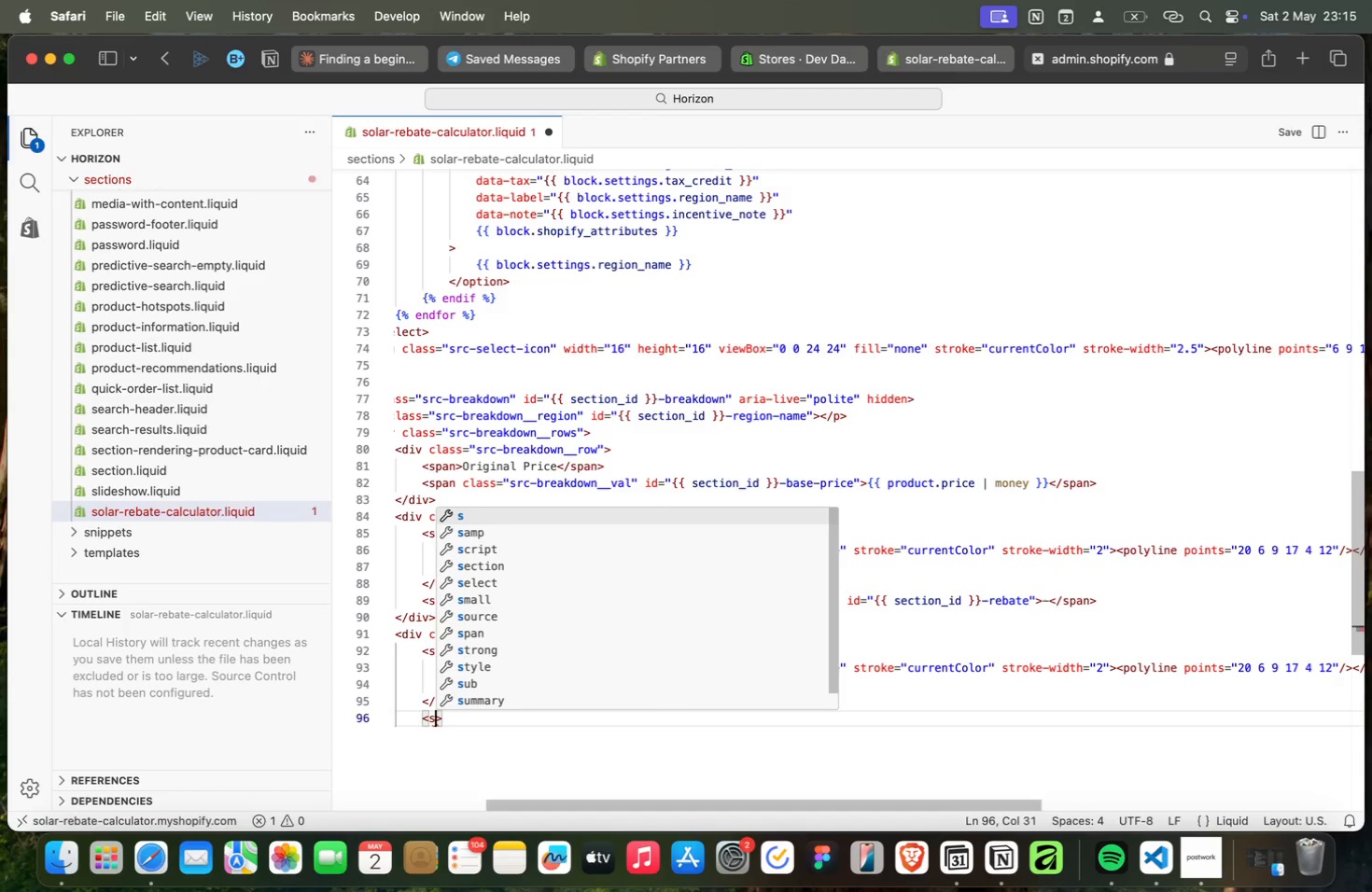 
key(Enter)
 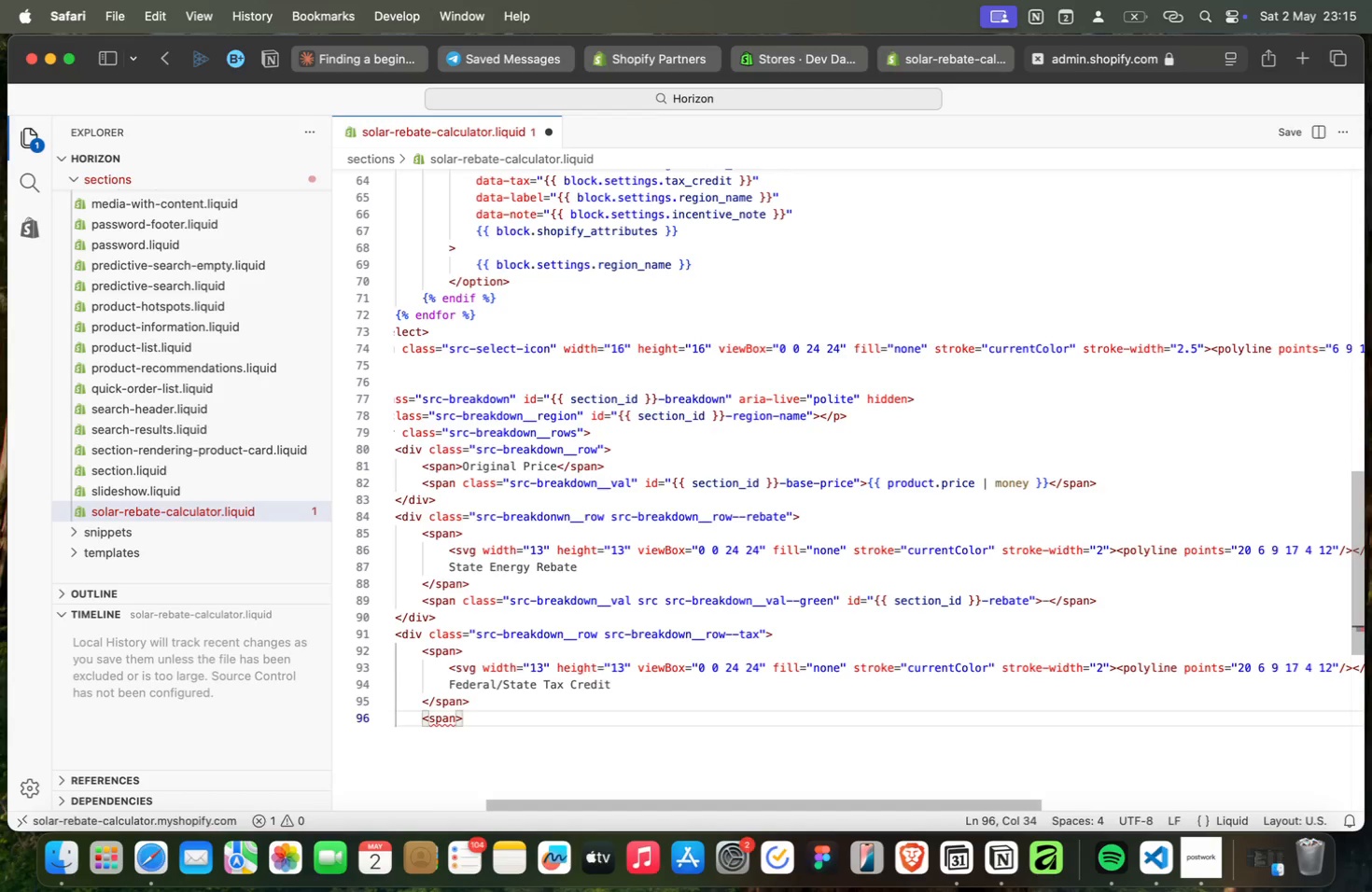 
key(Space)
 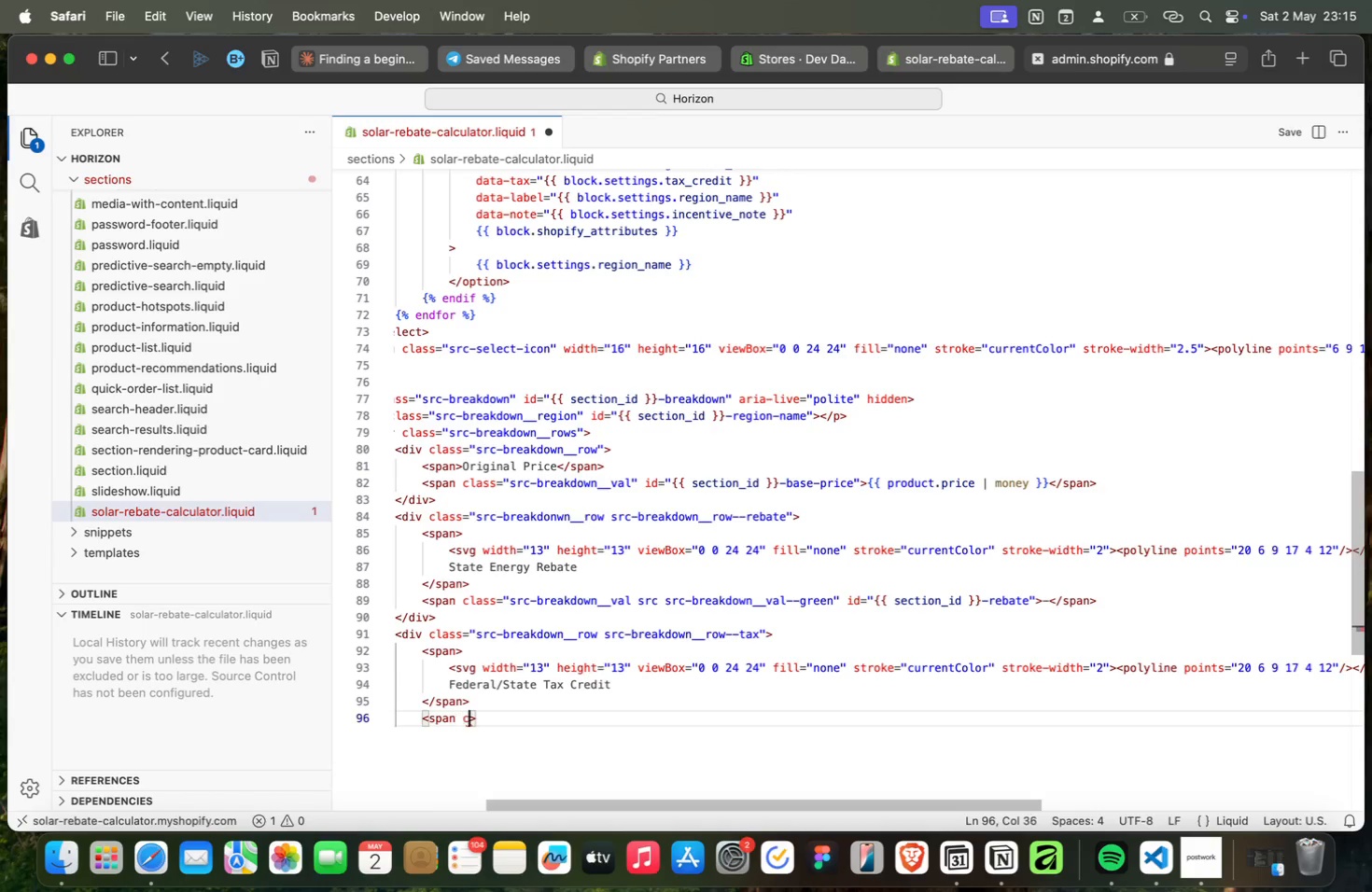 
key(C)
 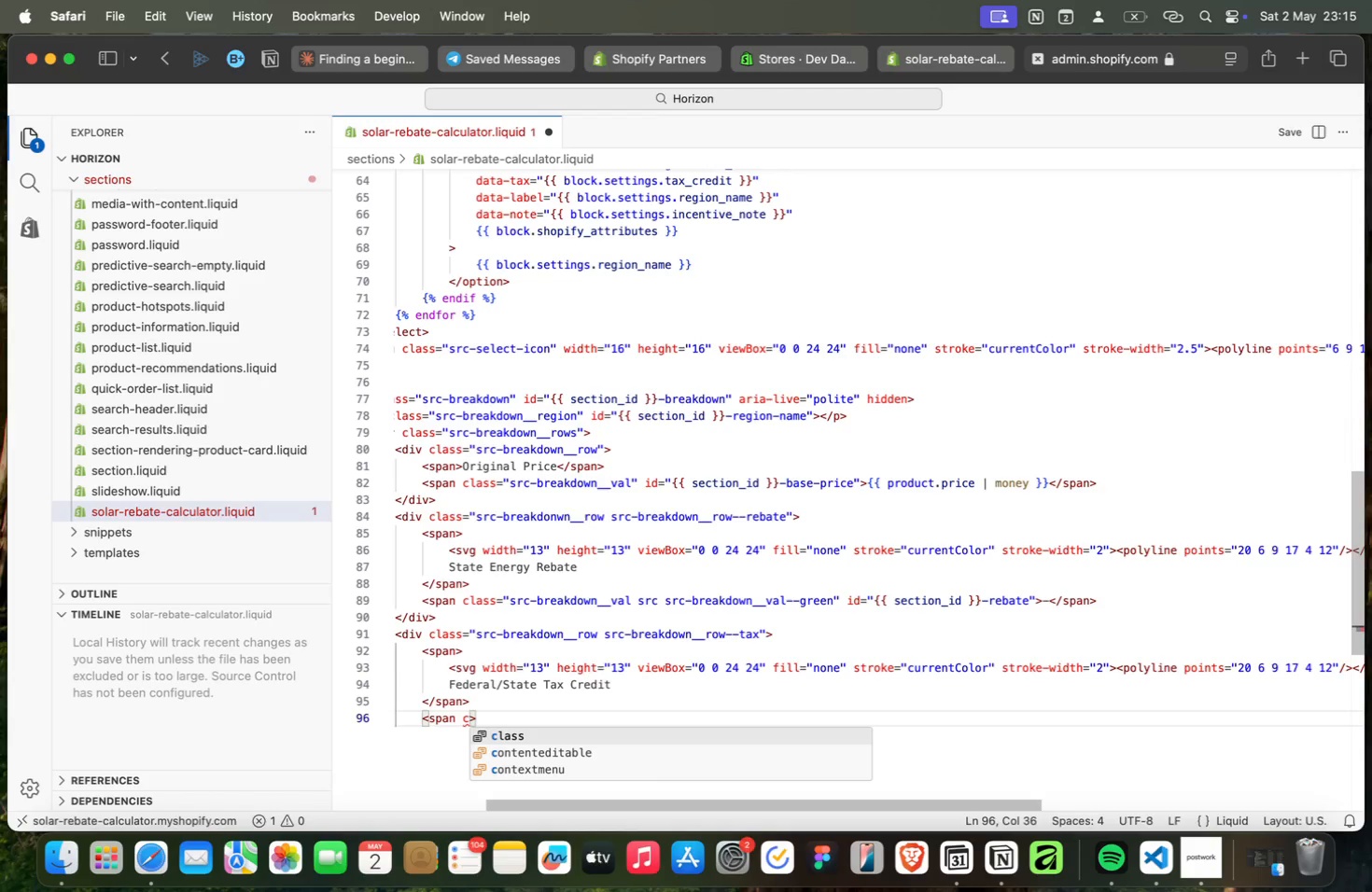 
key(Enter)
 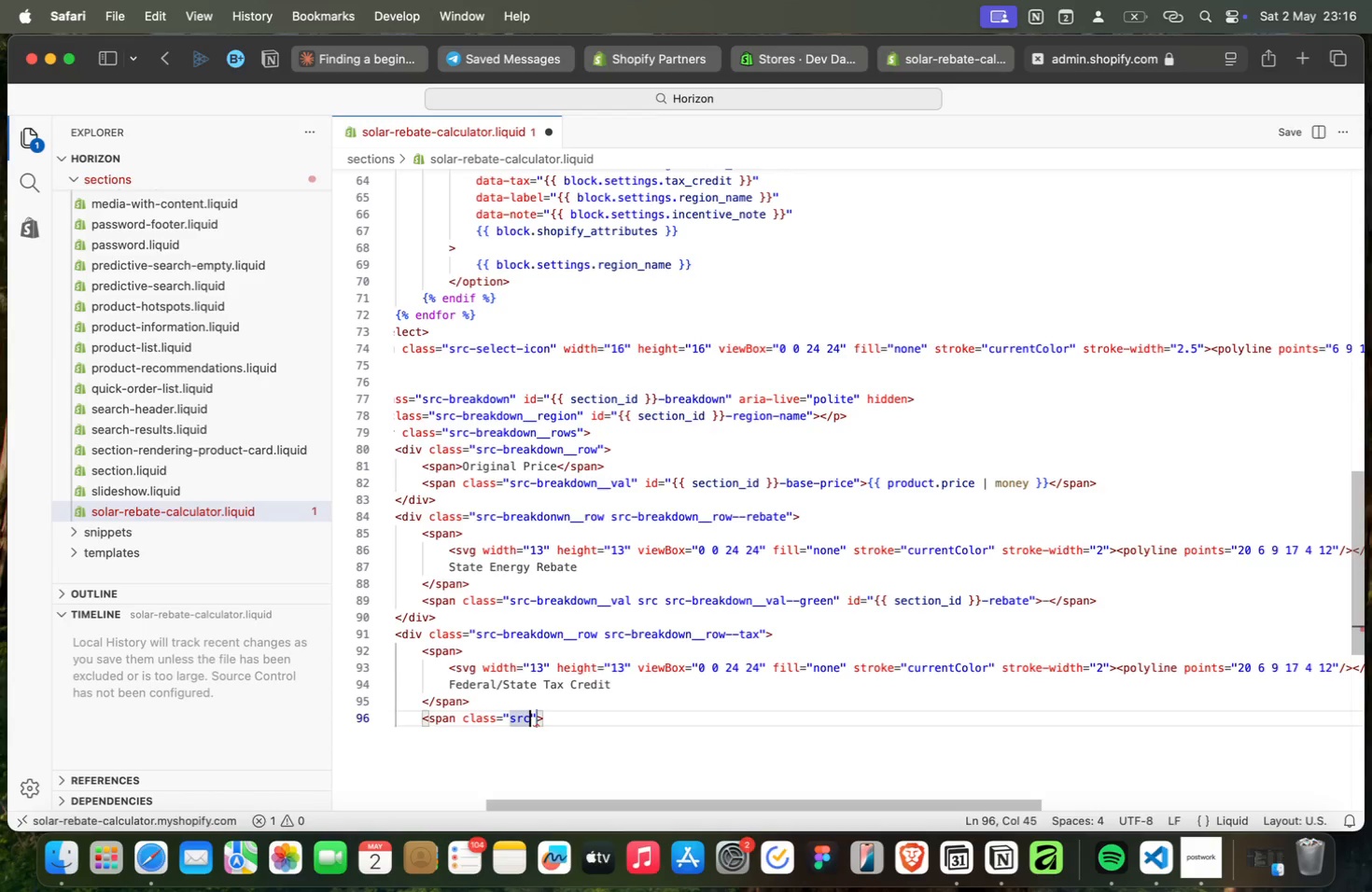 
type(src-breakdown)
 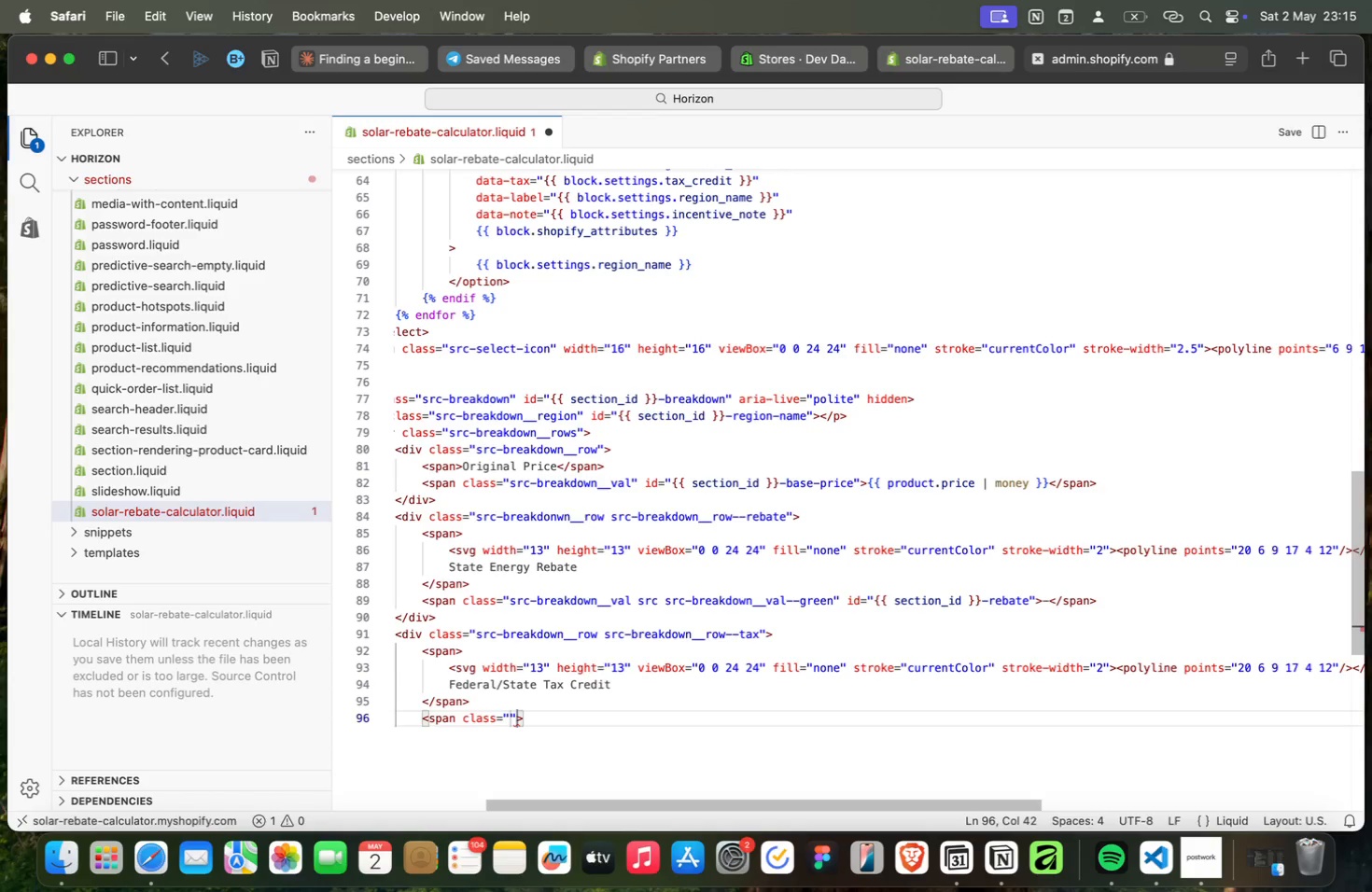 
type(__val src-breakdown)
 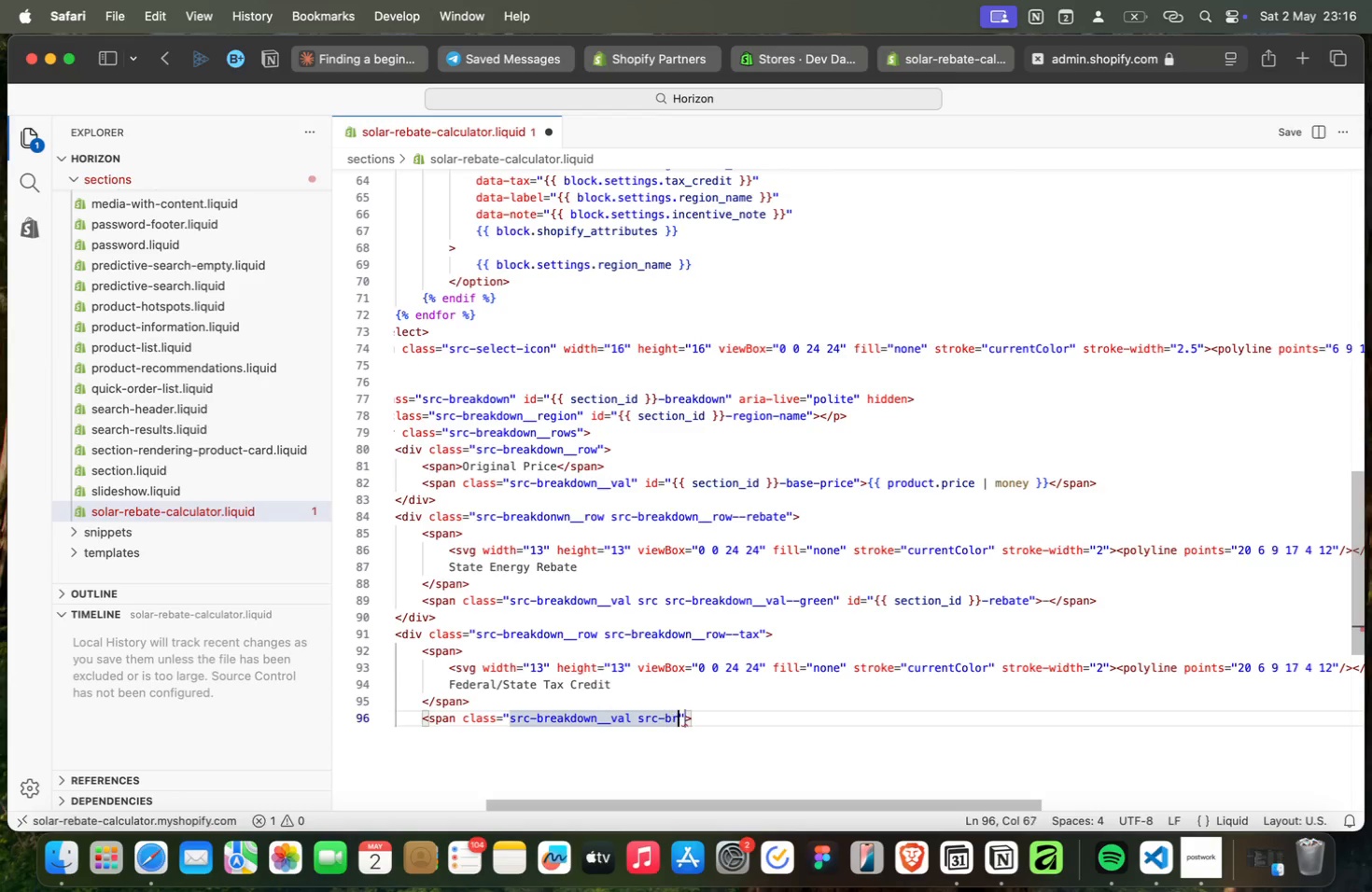 
type(__a)
key(Backspace)
type(val--green)
 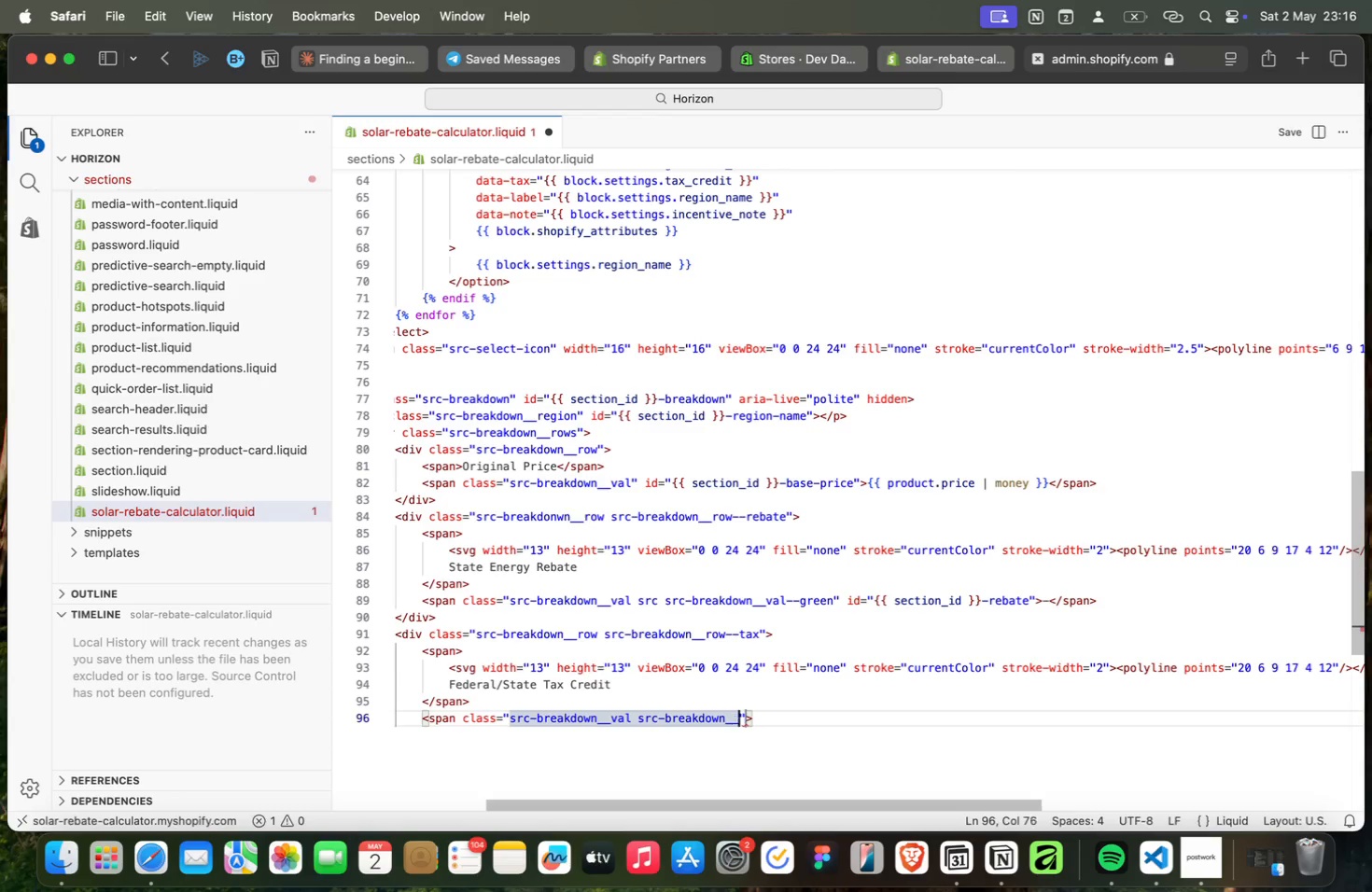 
key(ArrowRight)
 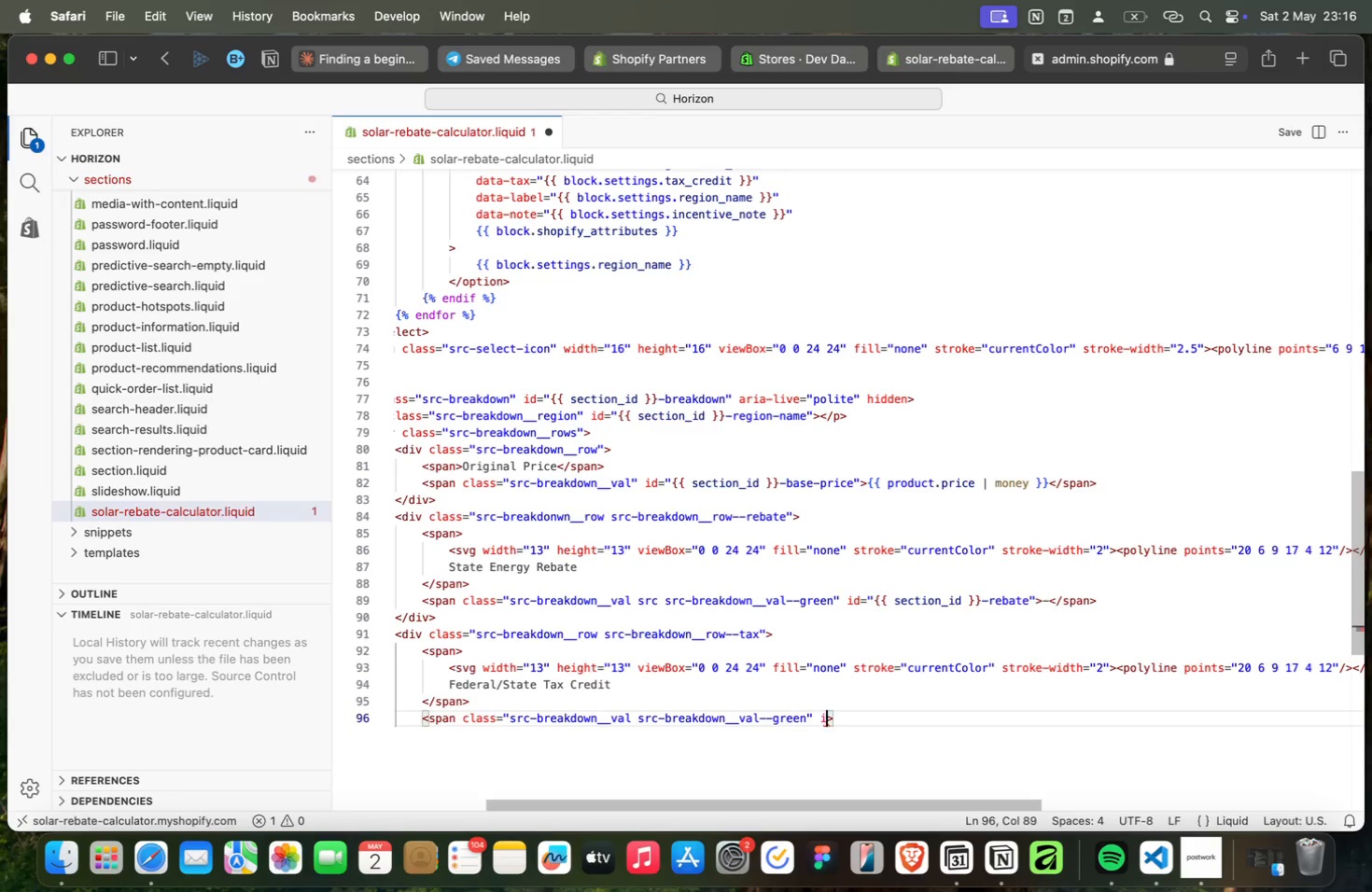 
type( id)
 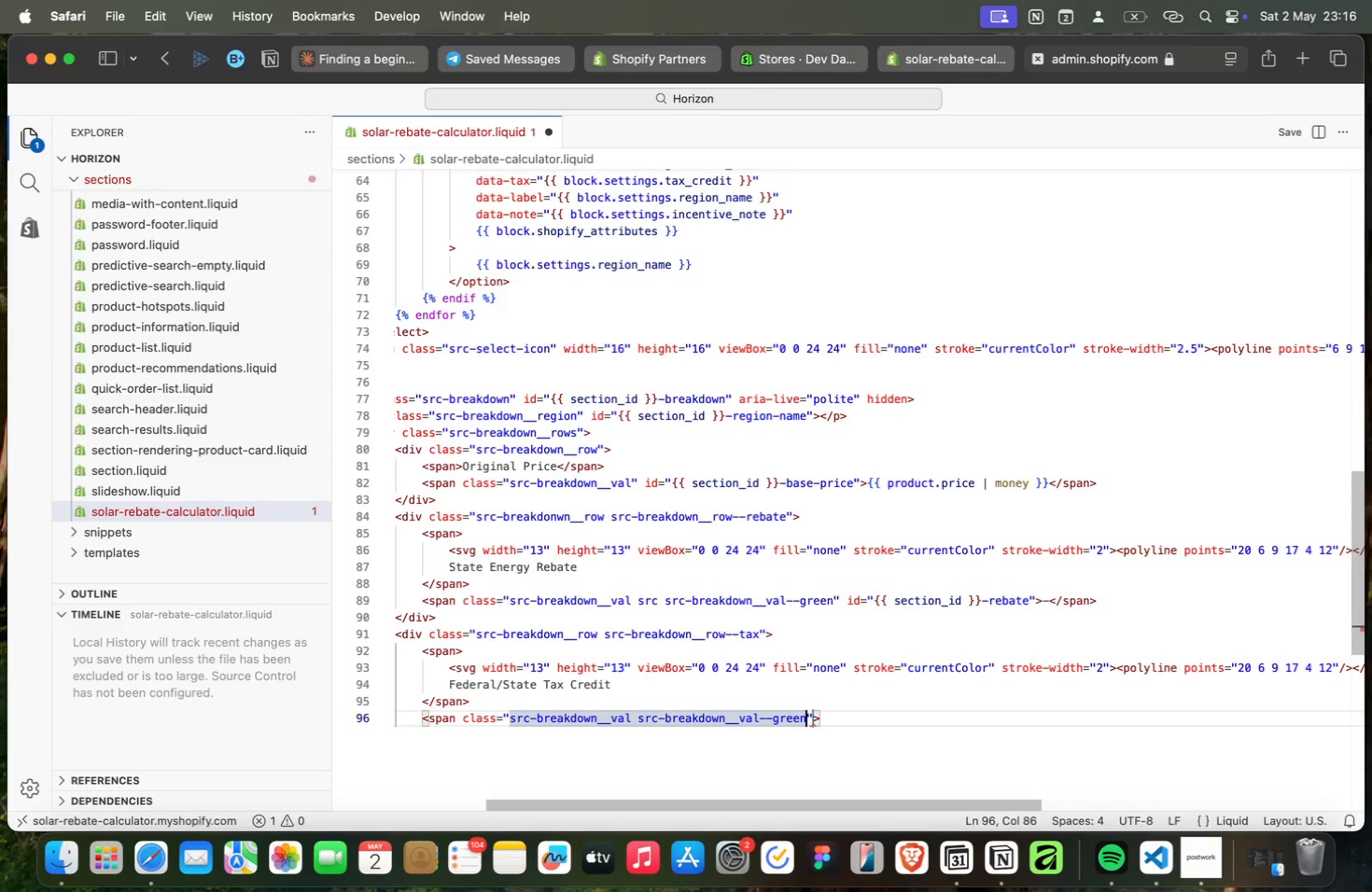 
key(Enter)
 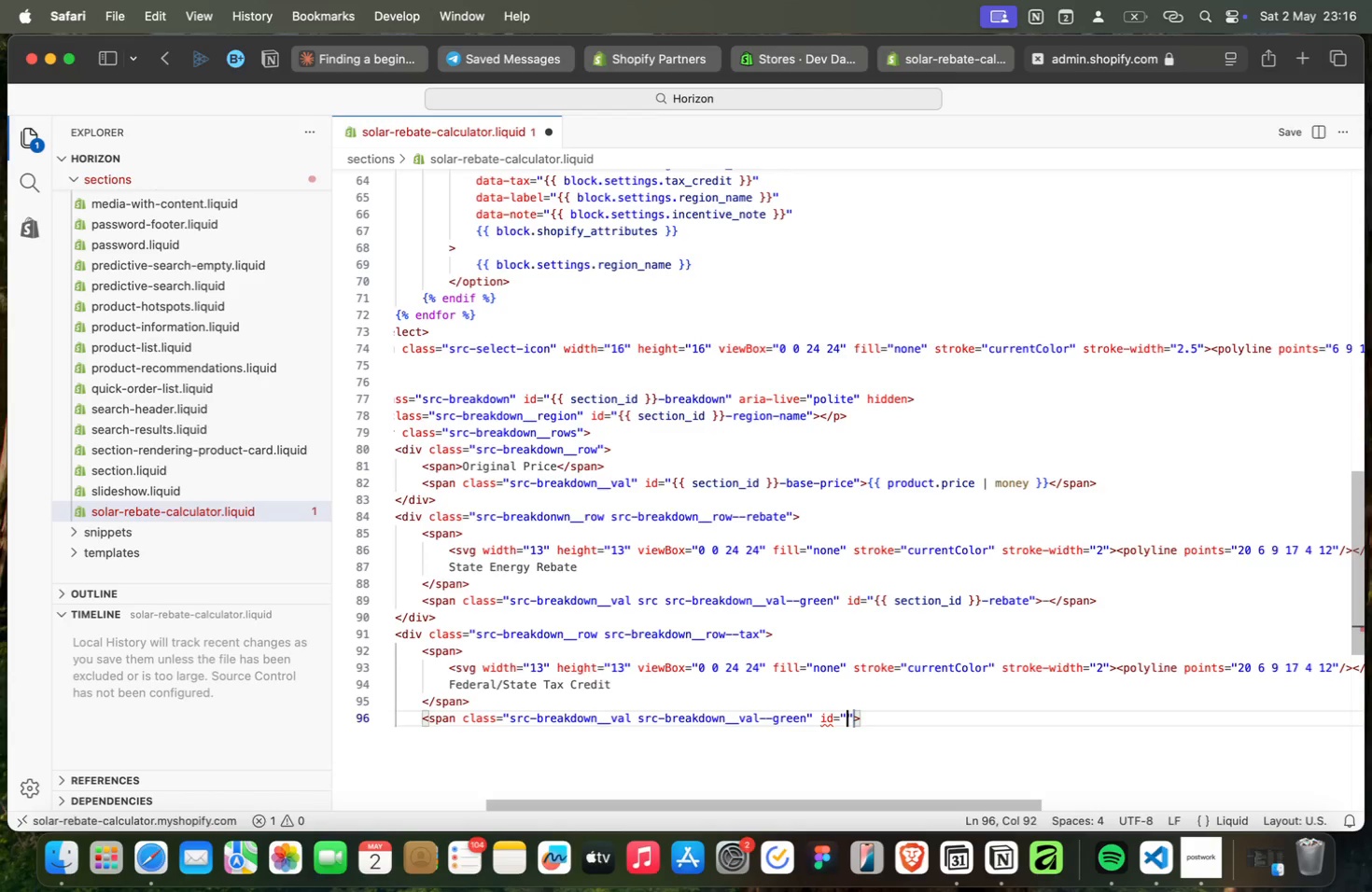 
type({{section_id)
 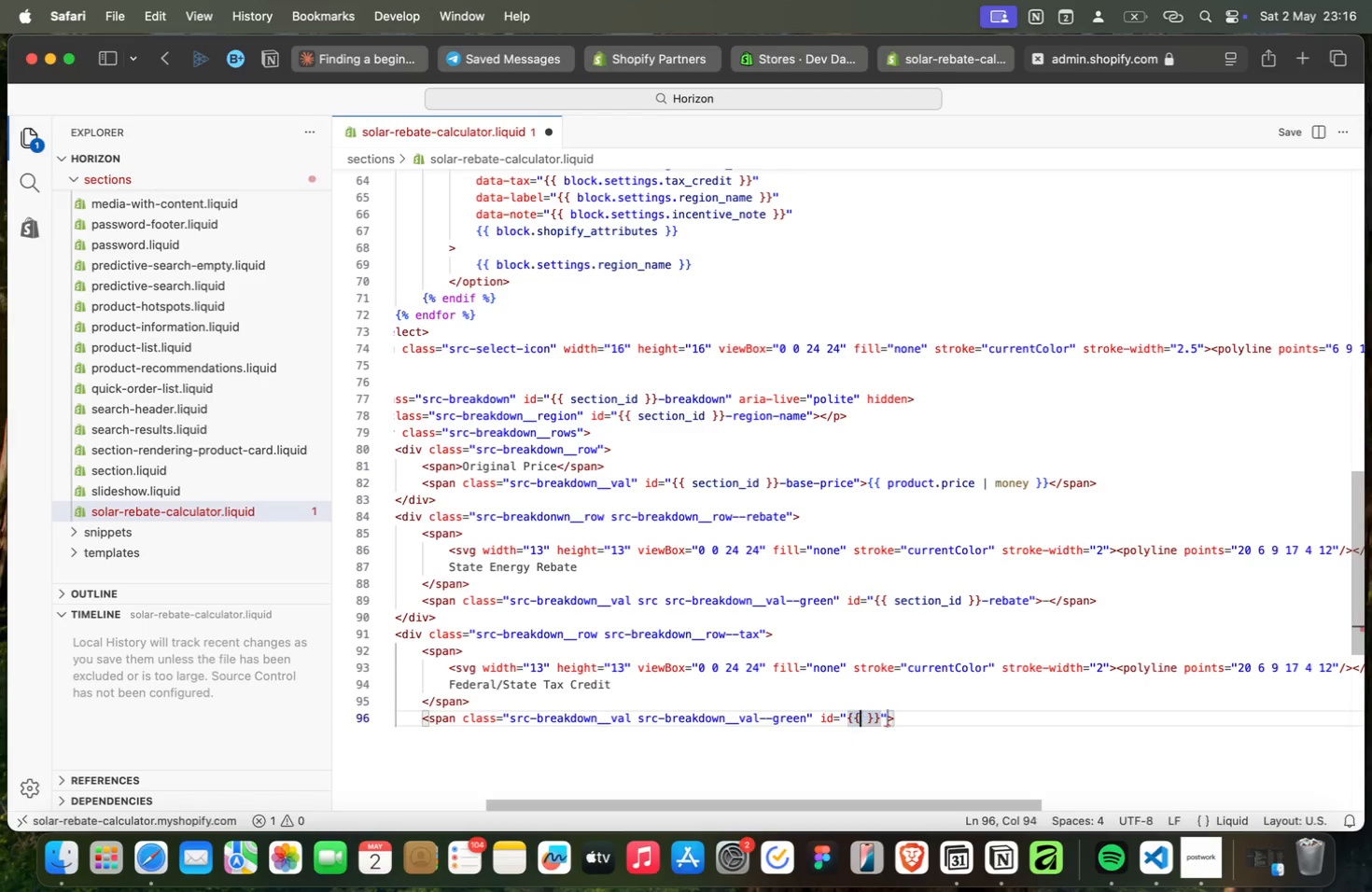 
key(ArrowRight)
 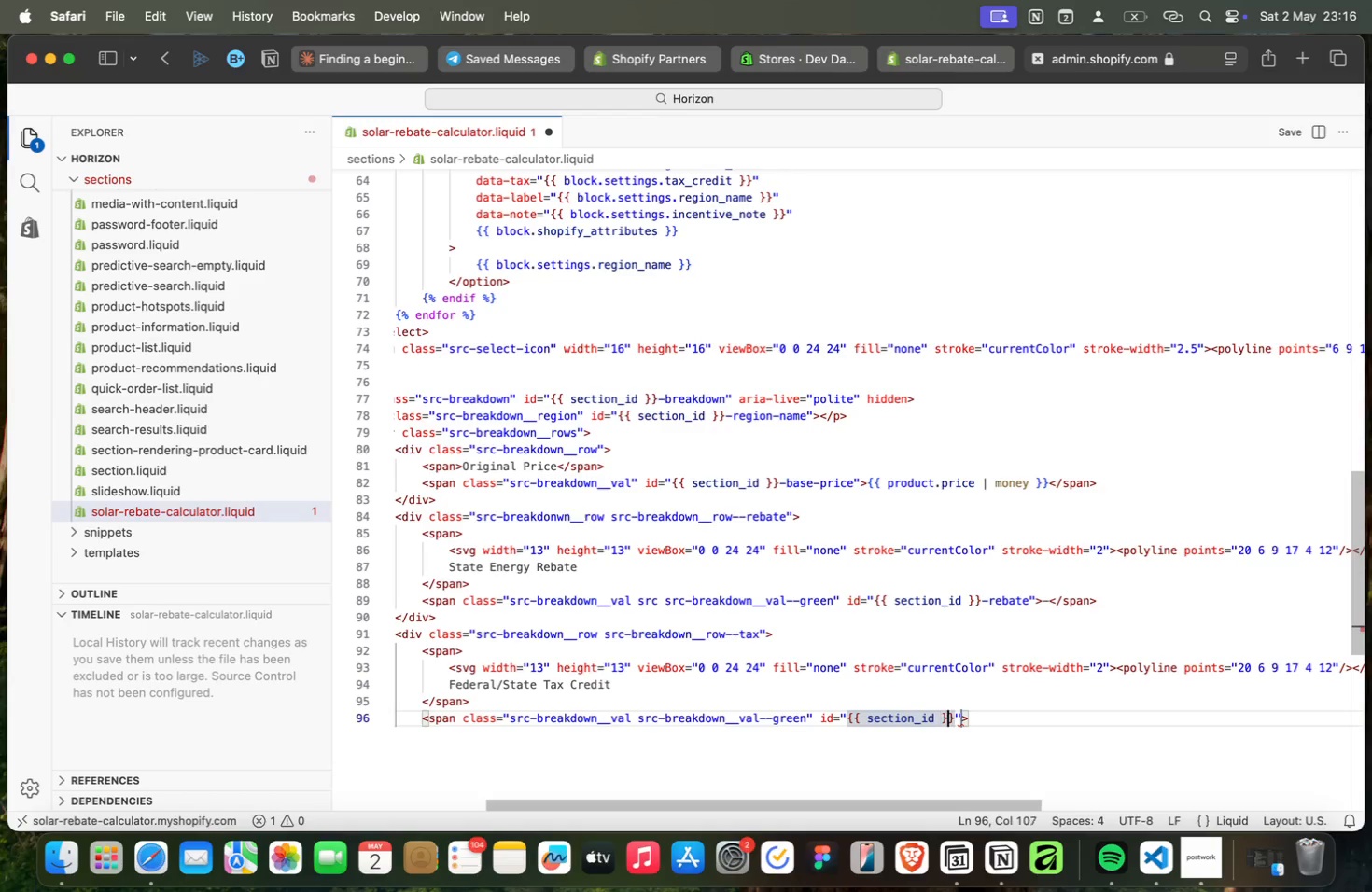 
key(ArrowRight)
 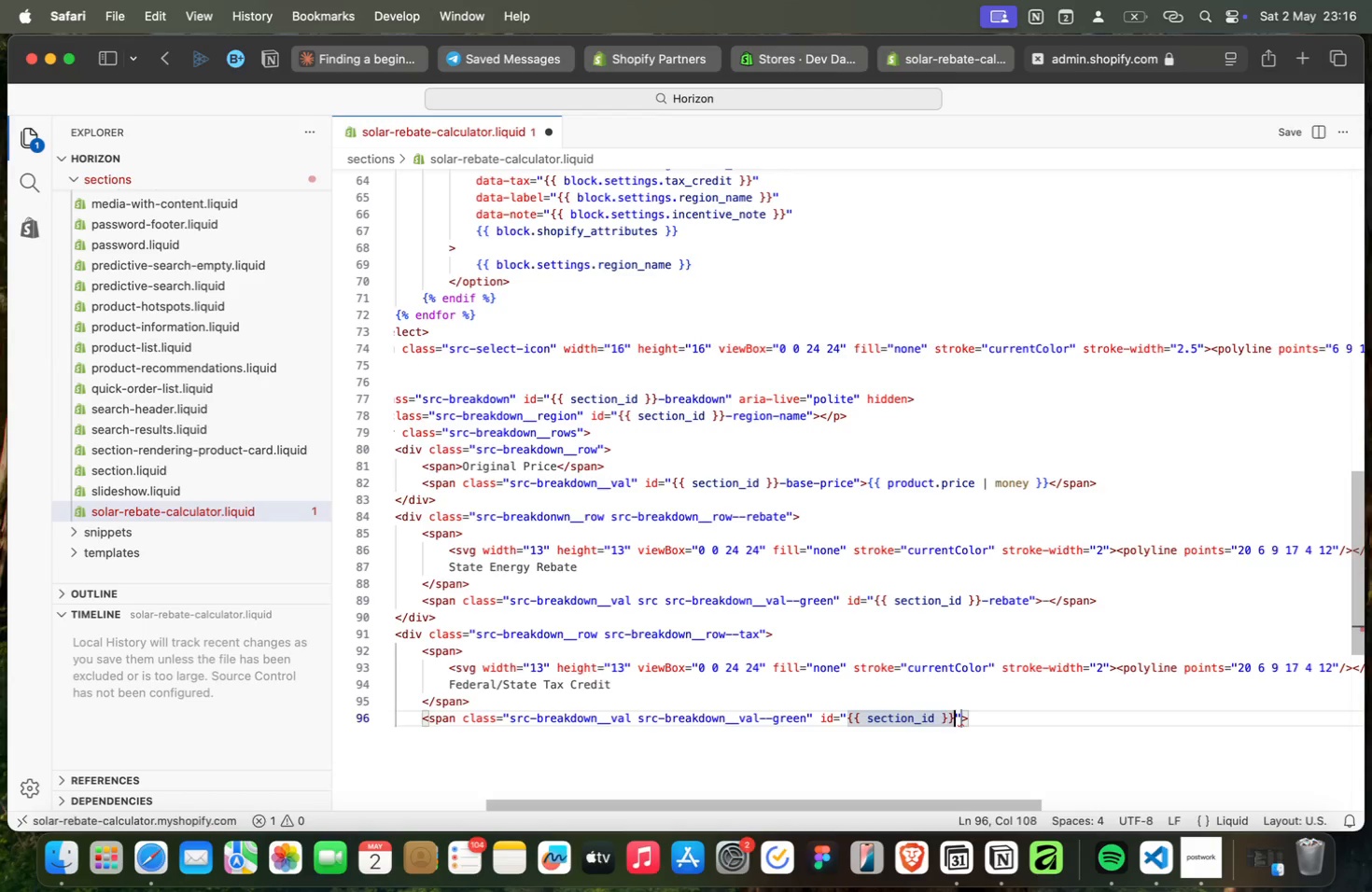 
key(ArrowRight)
 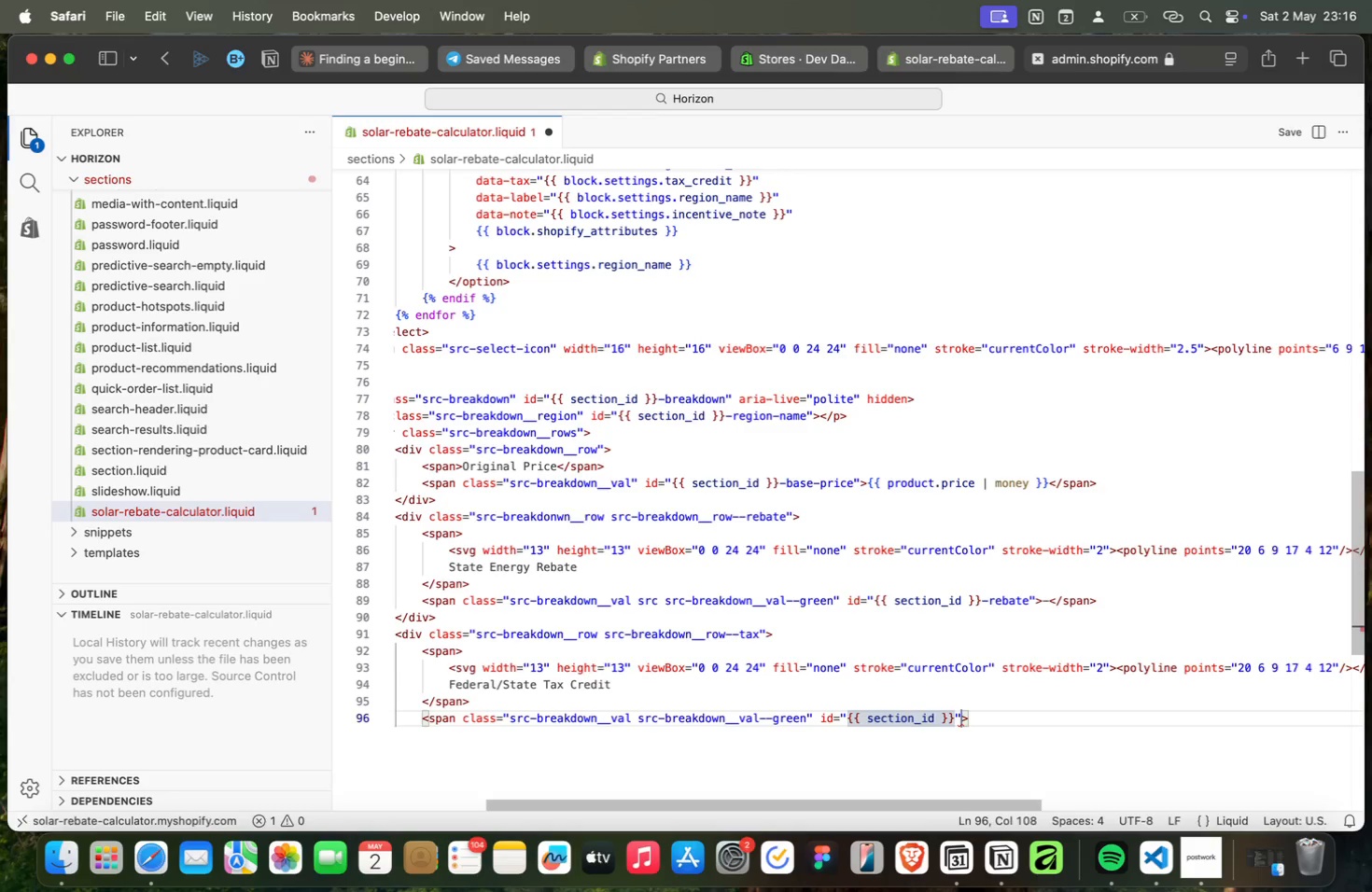 
type(-tax)
 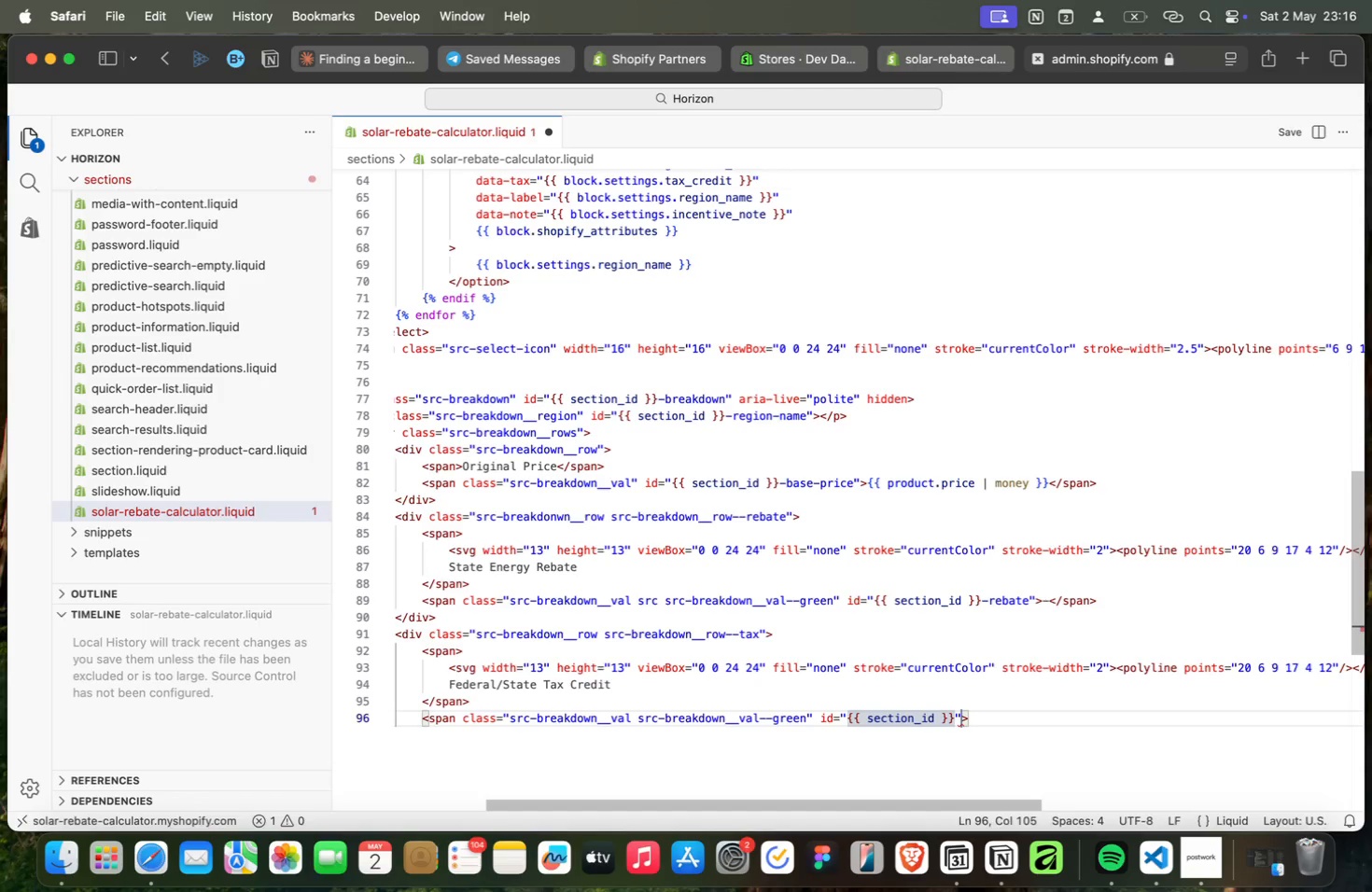 
key(ArrowRight)
 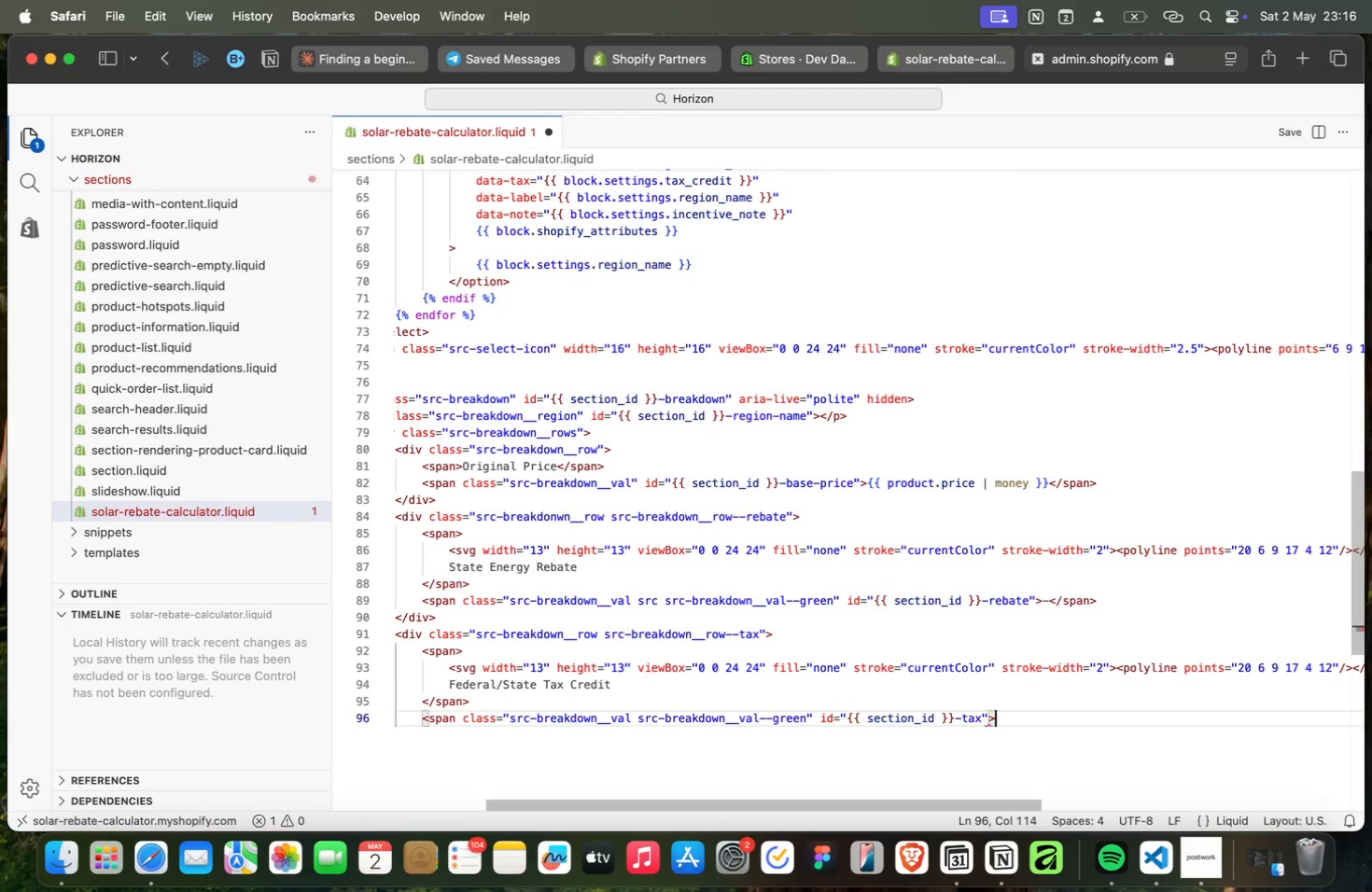 
key(ArrowRight)
 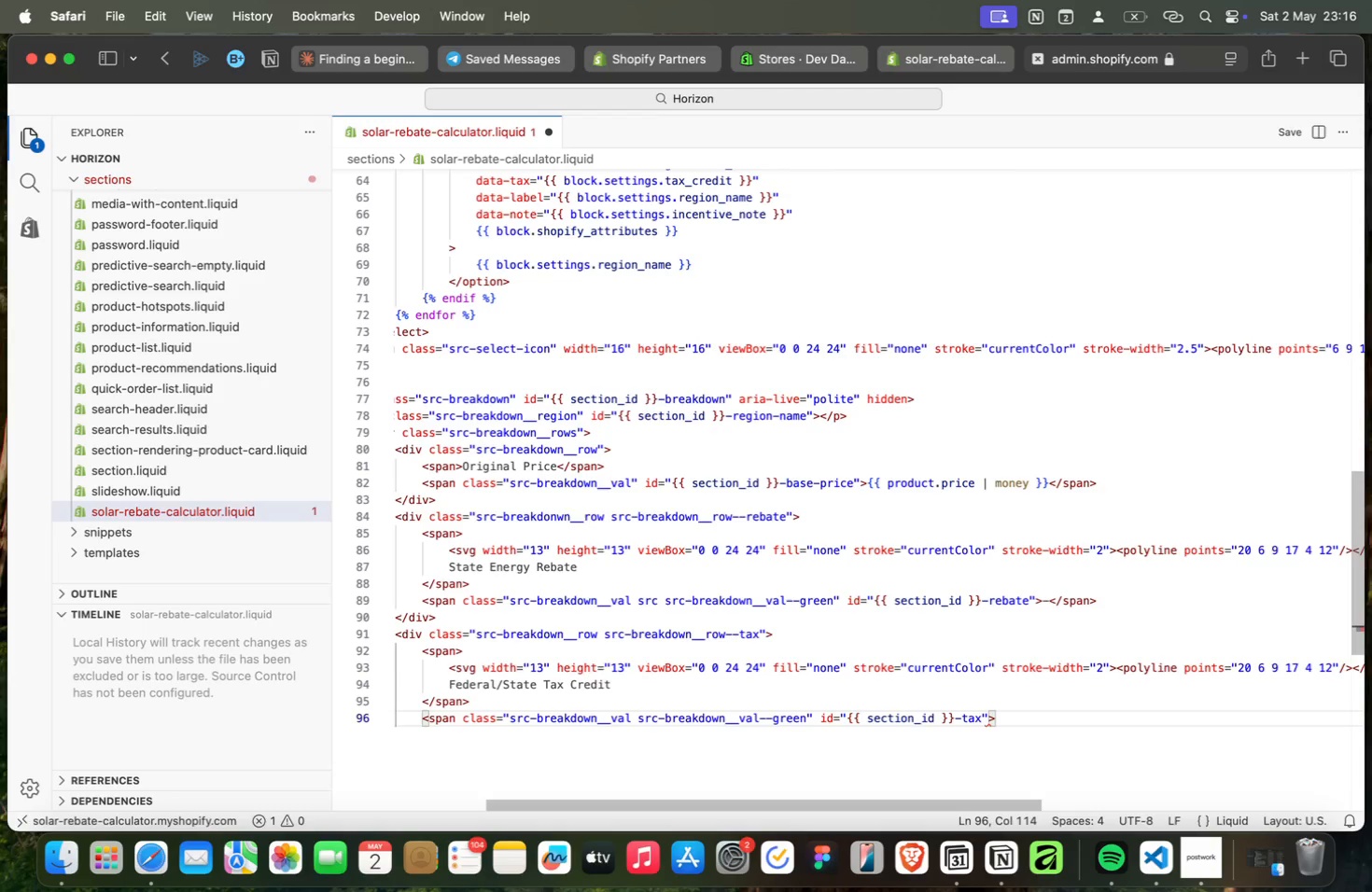 
key(Minus)
 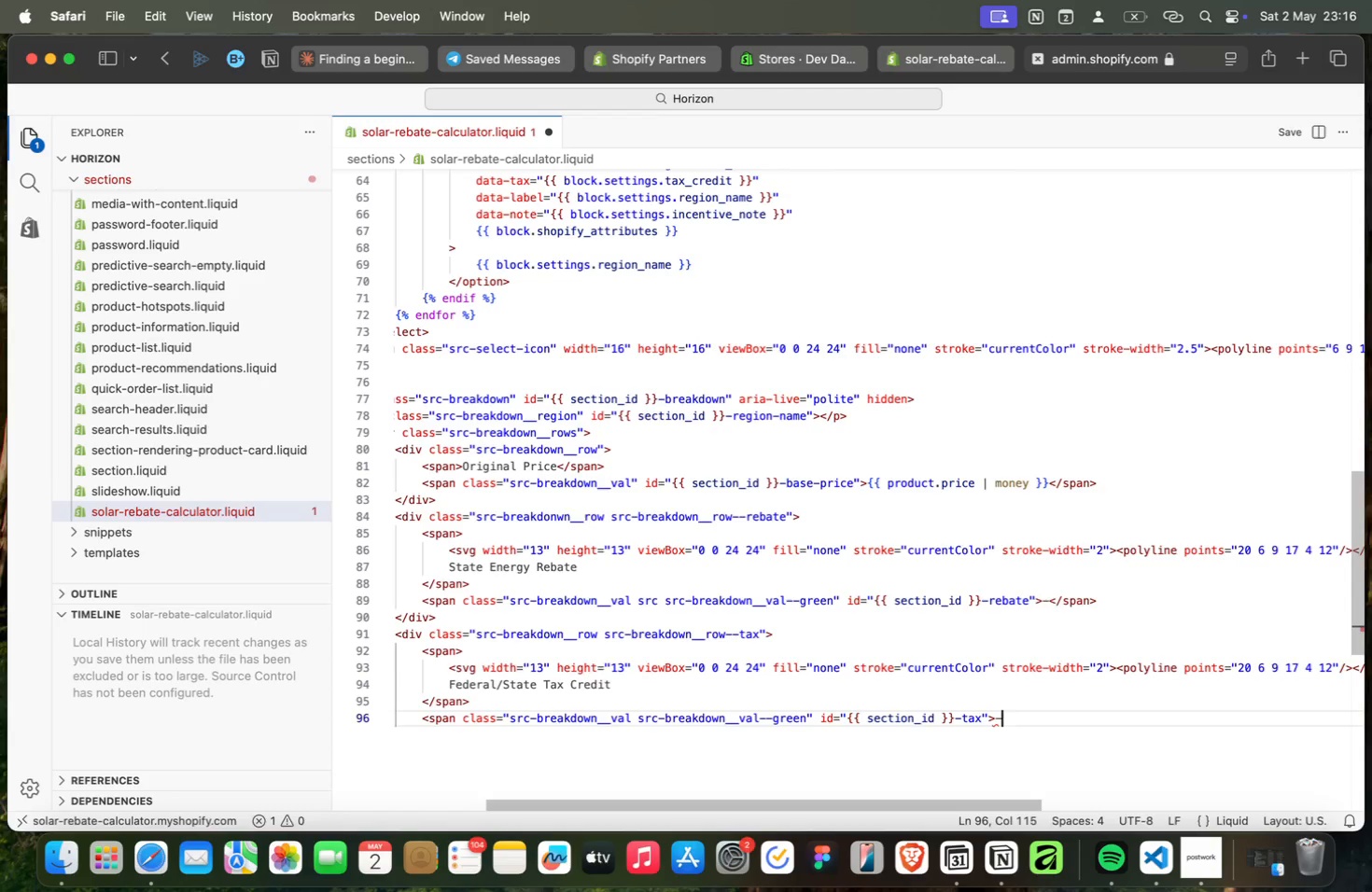 
key(Shift+Comma)
 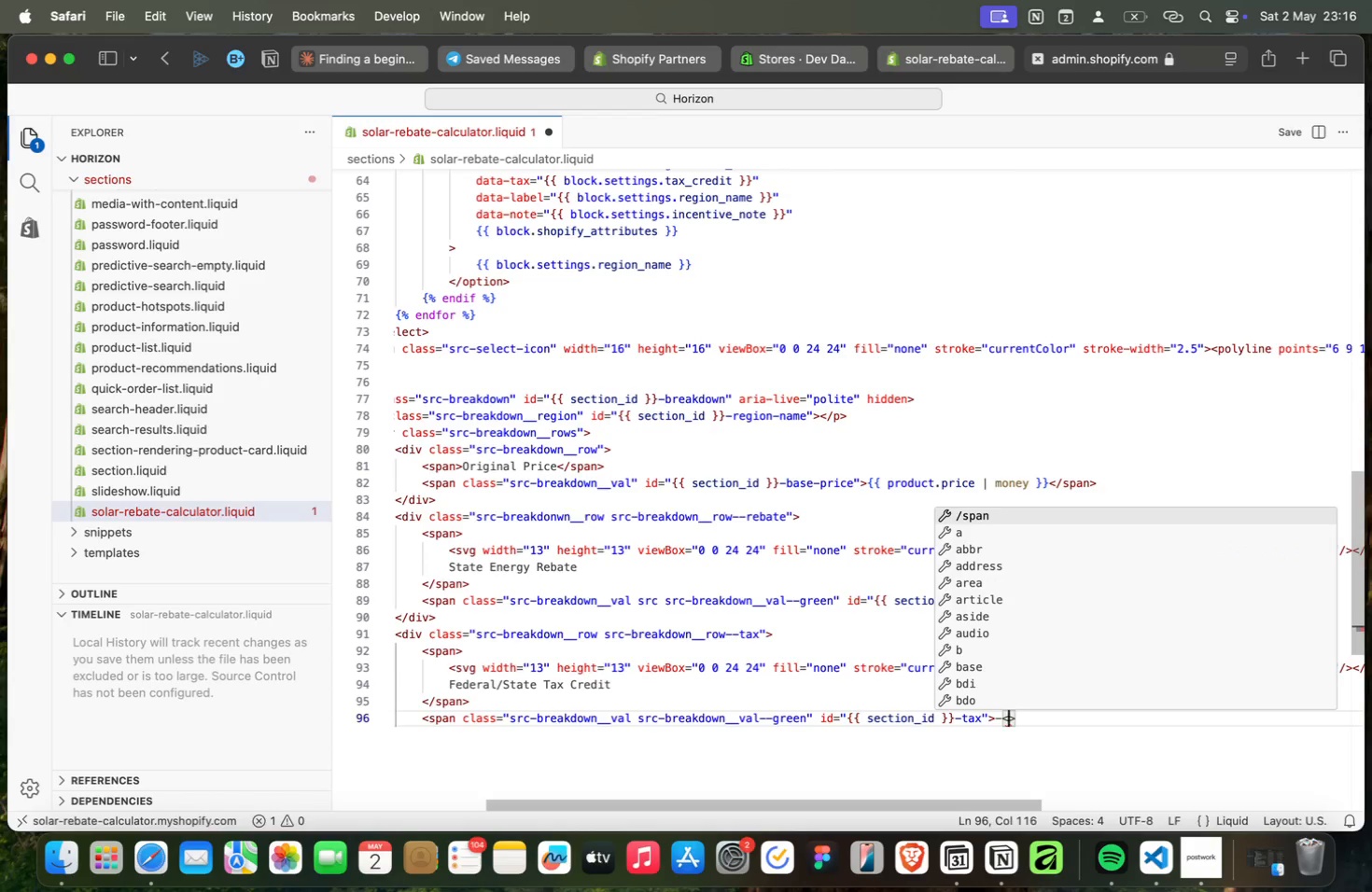 
key(Enter)
 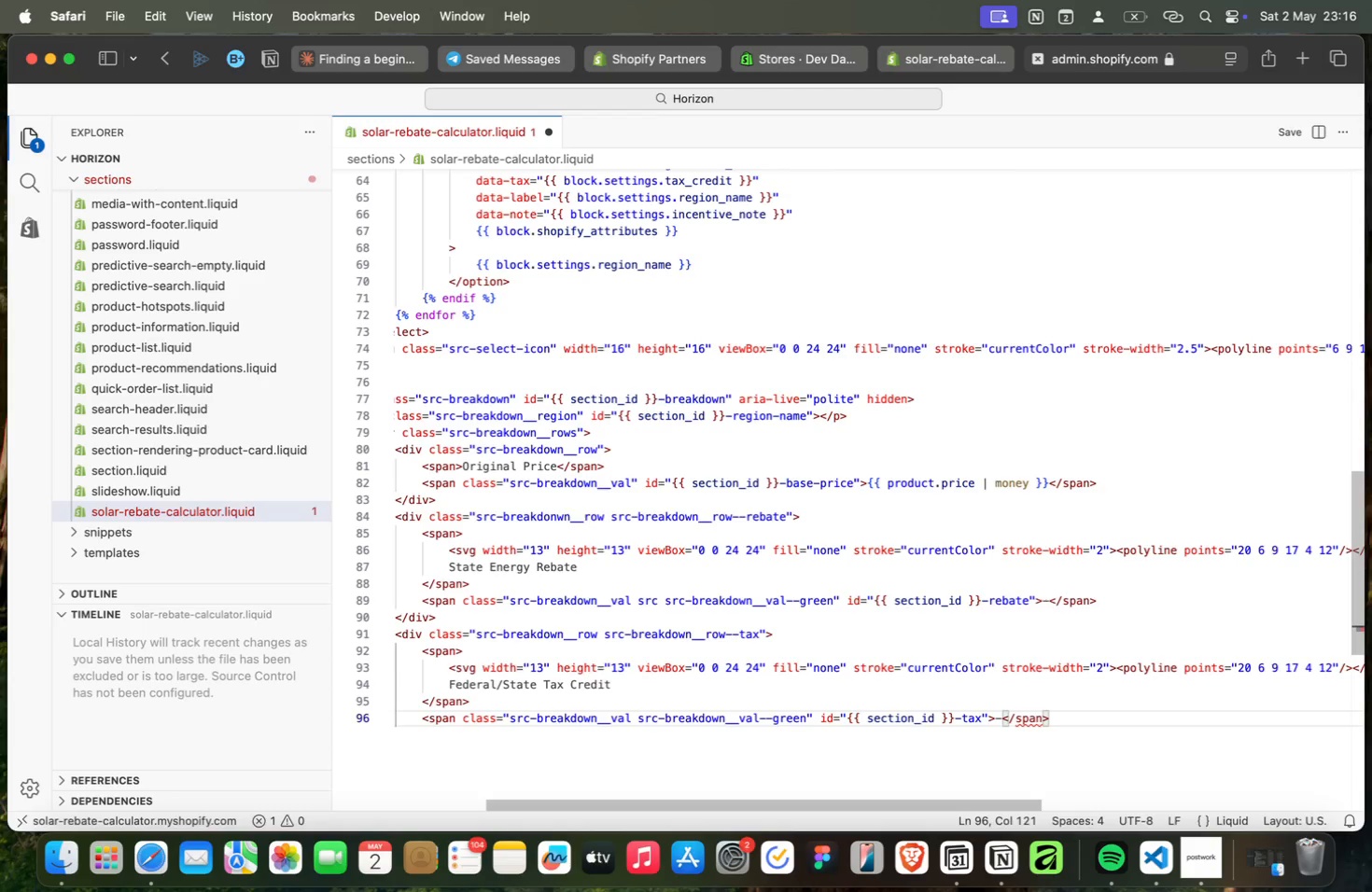 
key(ArrowRight)
 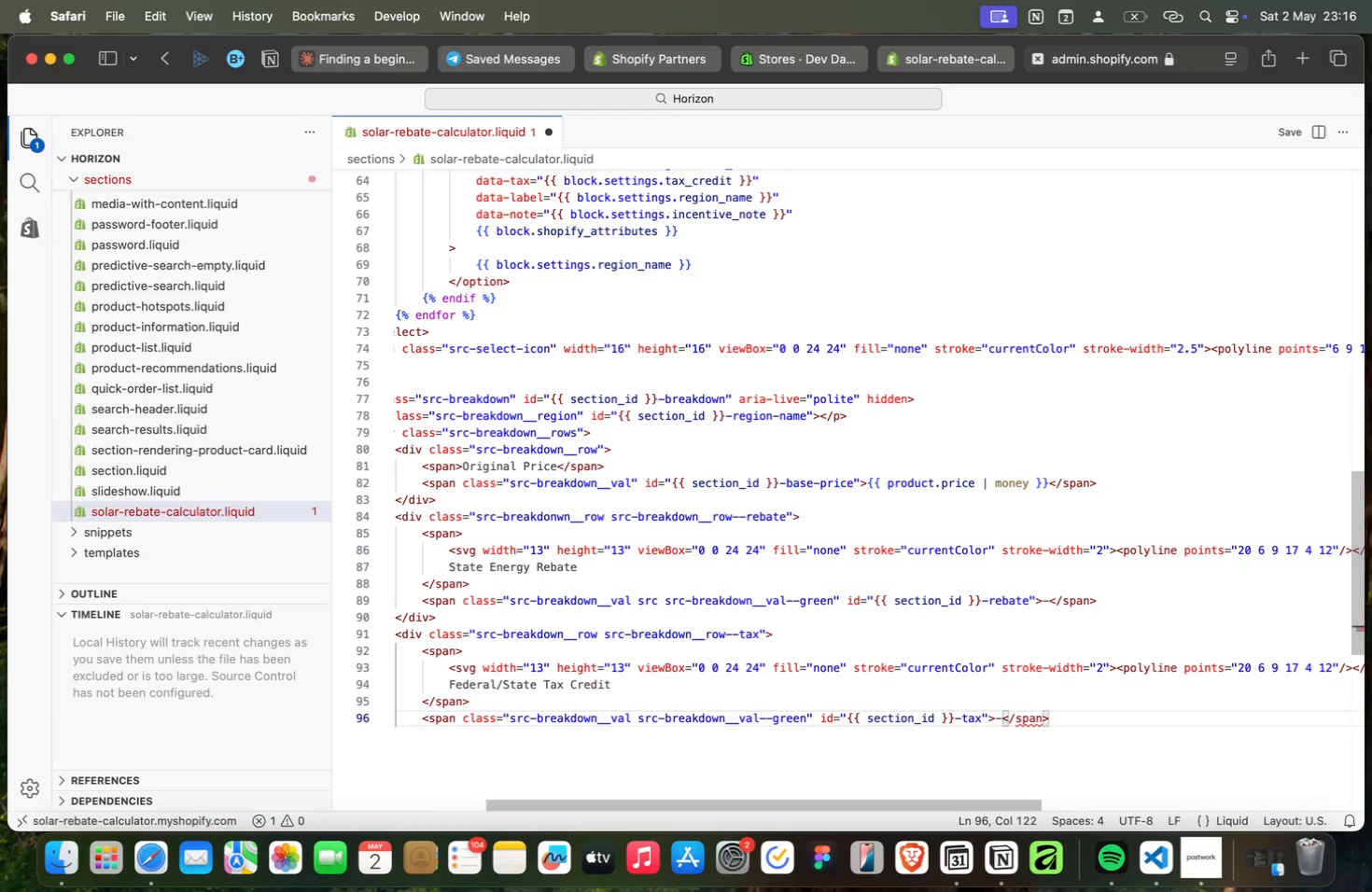 
key(Enter)
 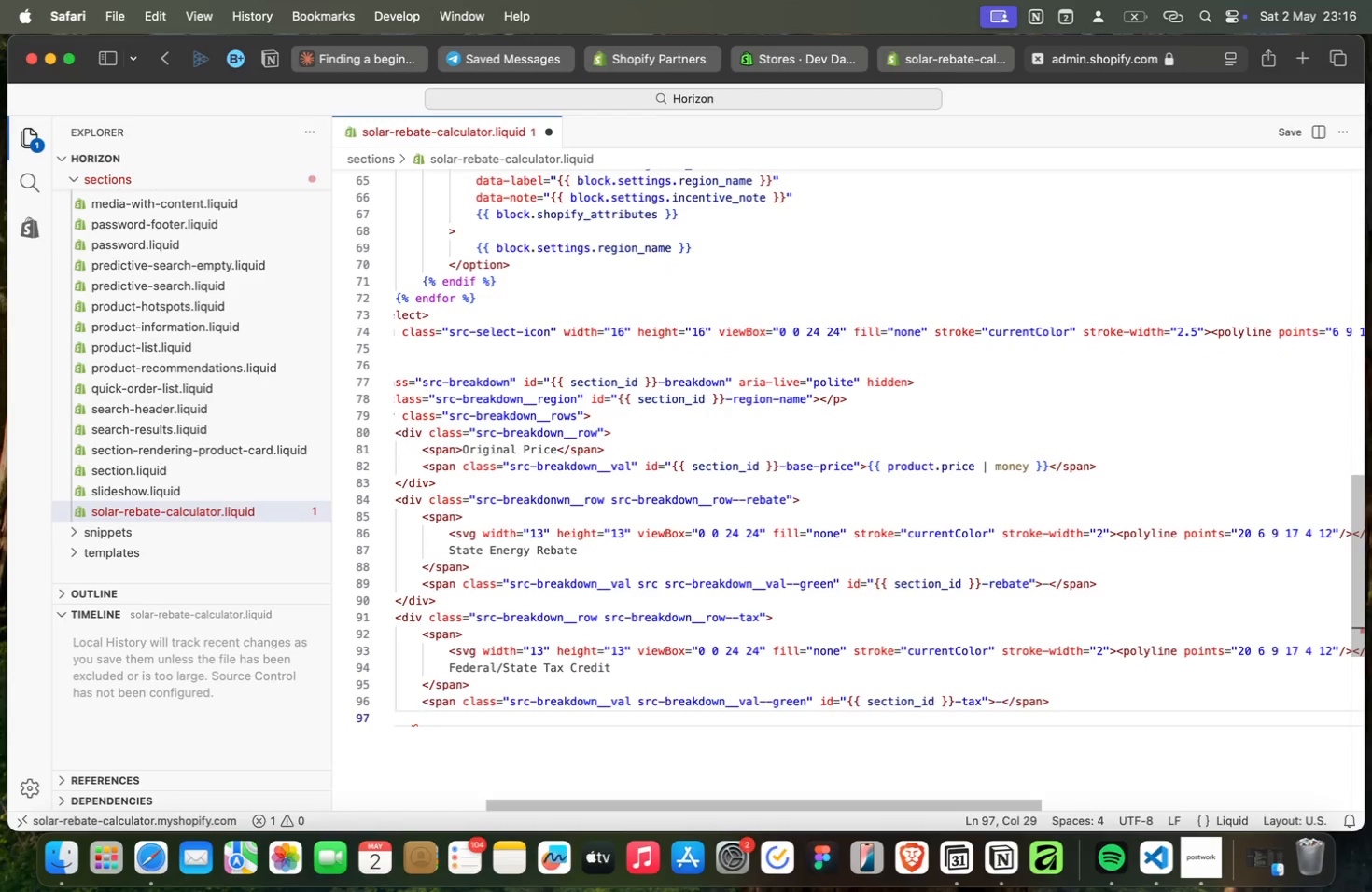 
key(Backspace)
 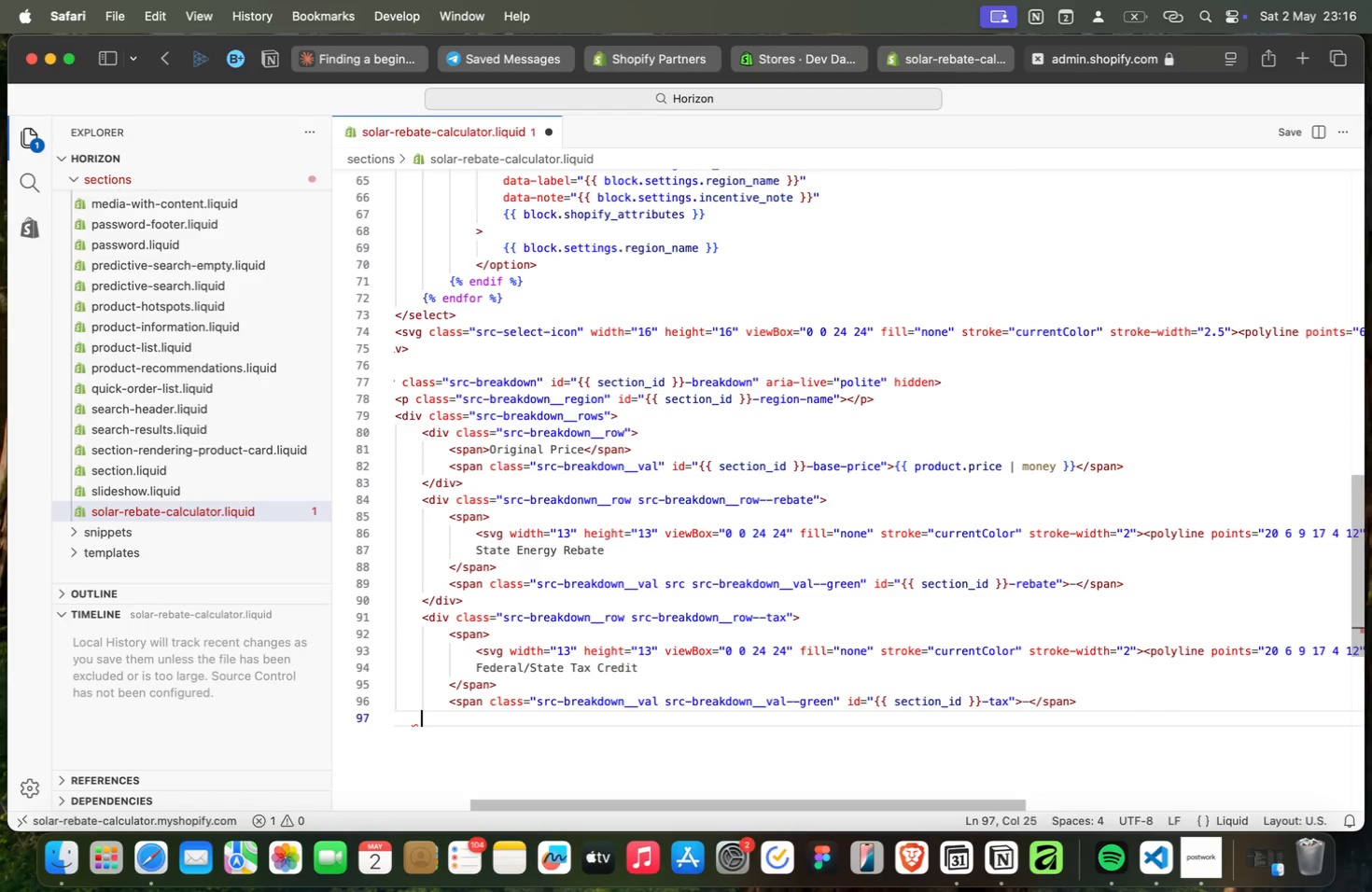 
key(Shift+Comma)
 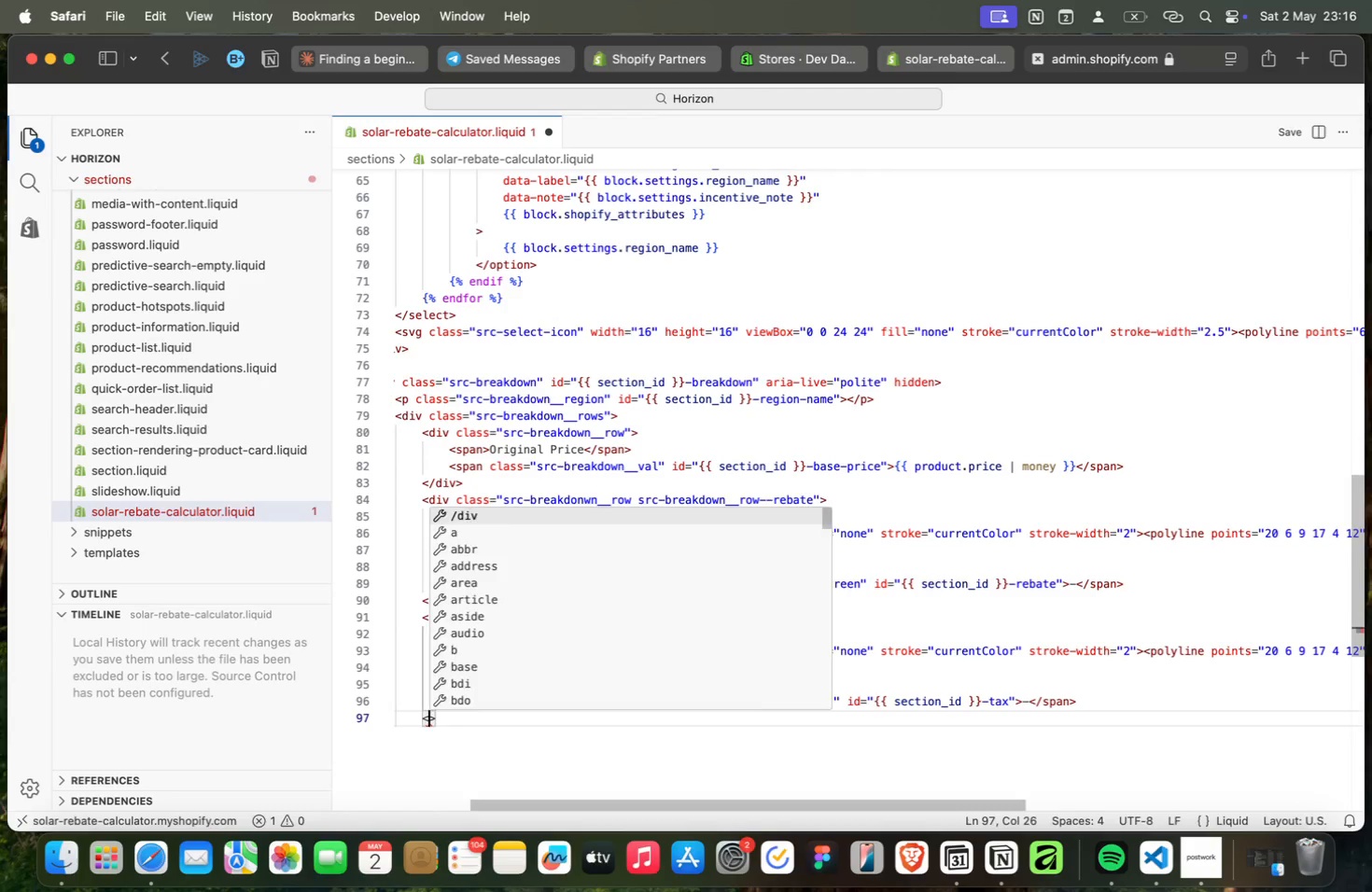 
key(Enter)
 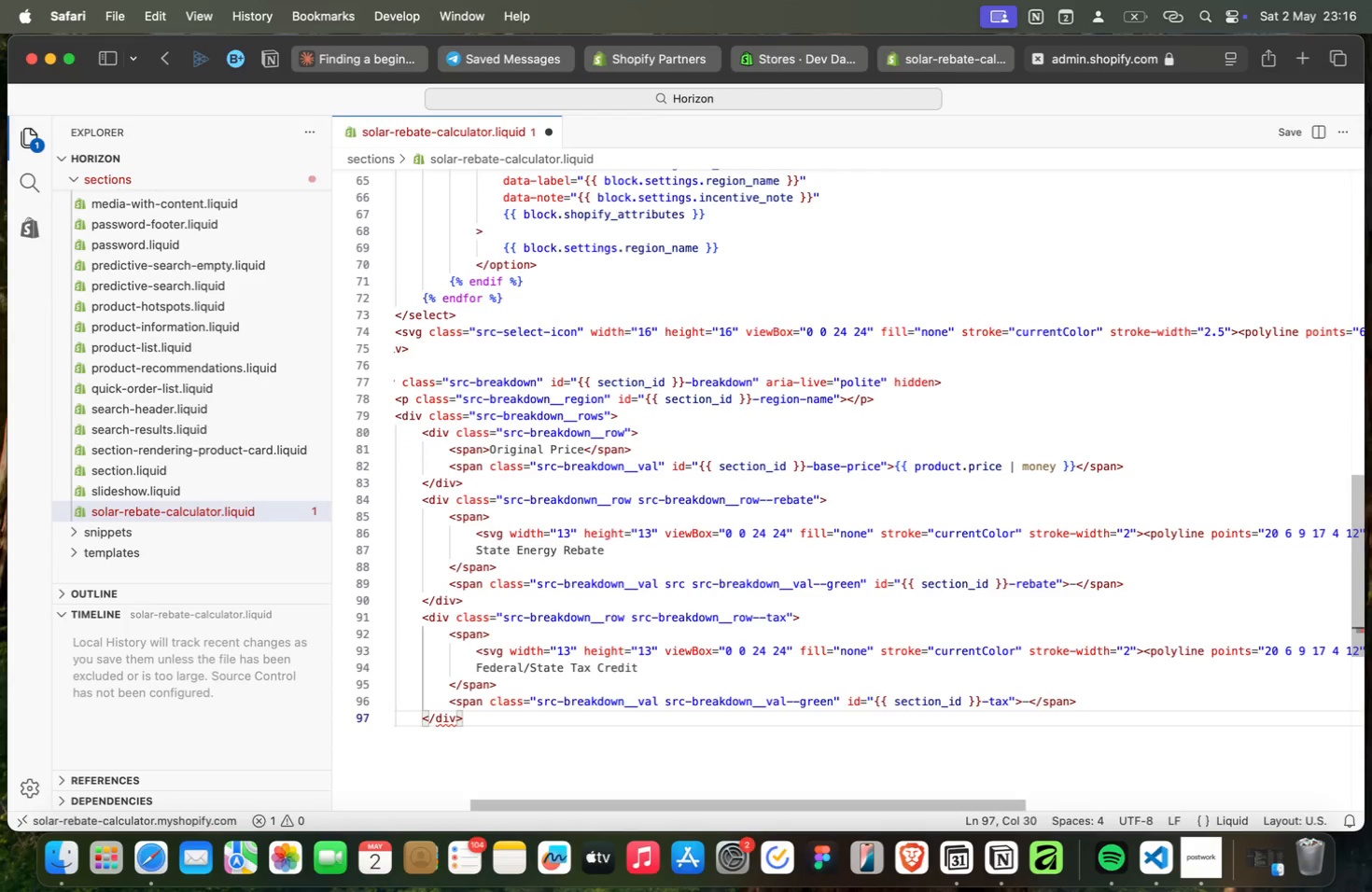 
key(ArrowRight)
 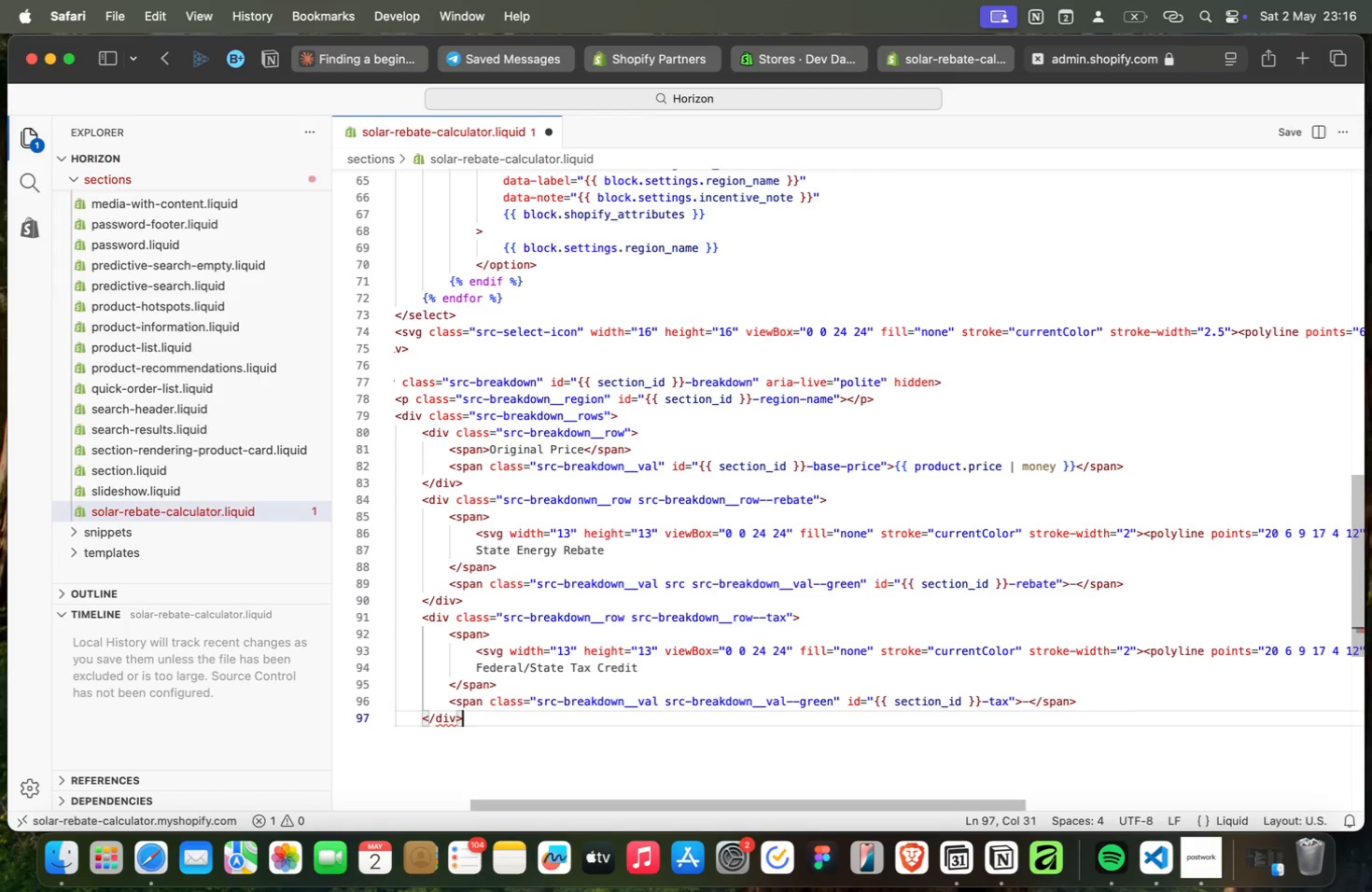 
key(Enter)
 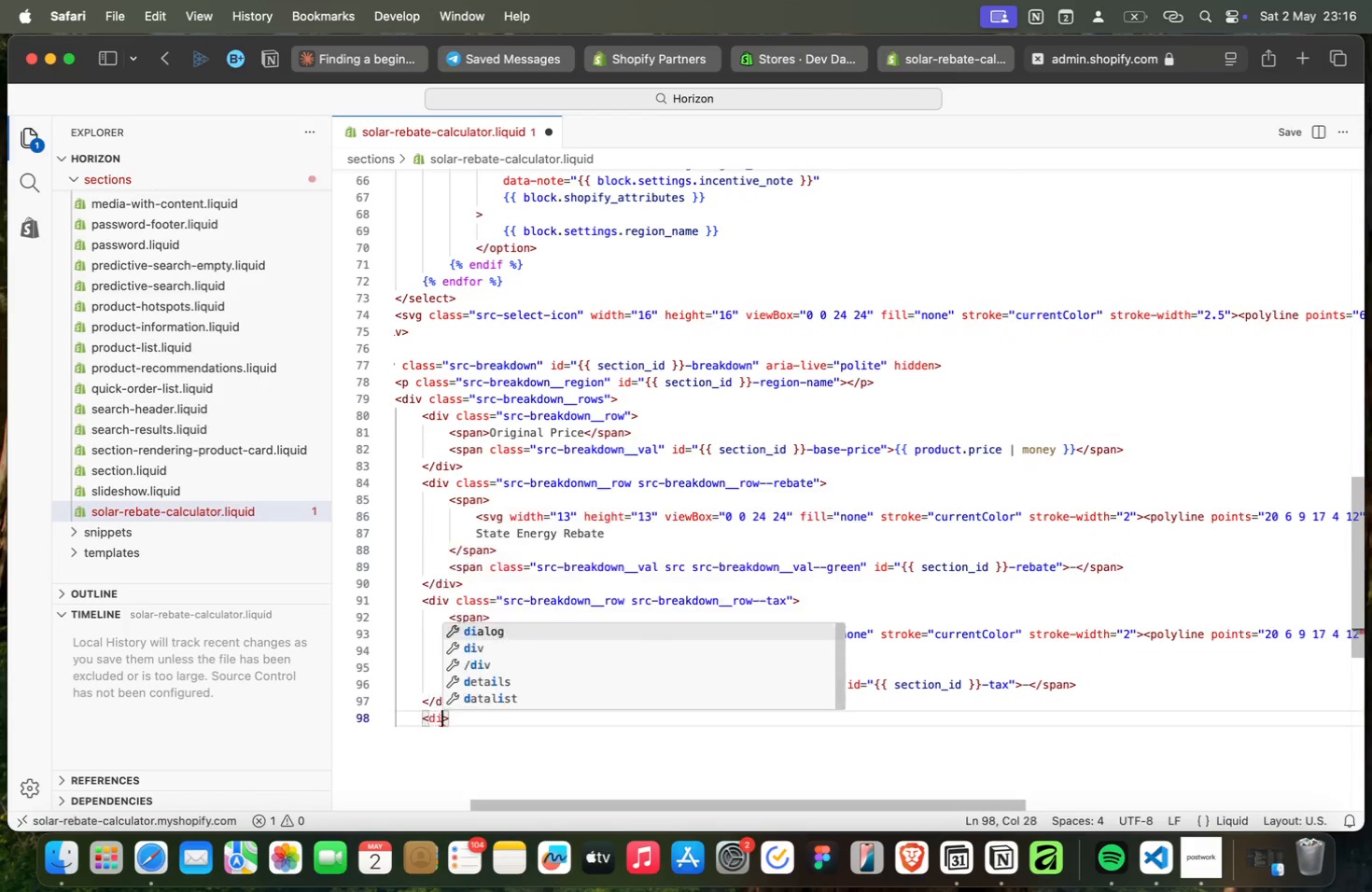 
type(<div)
 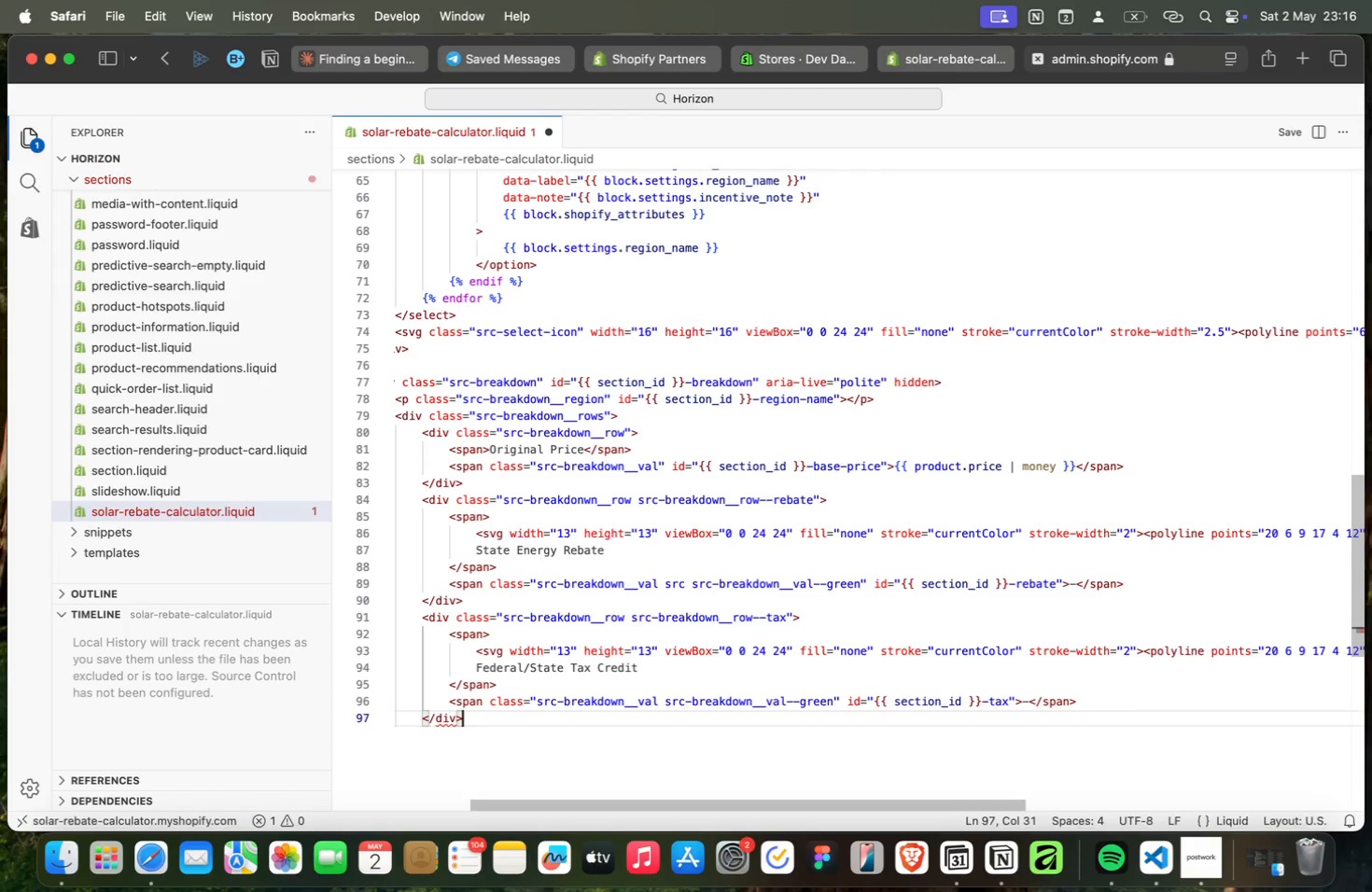 
key(Enter)
 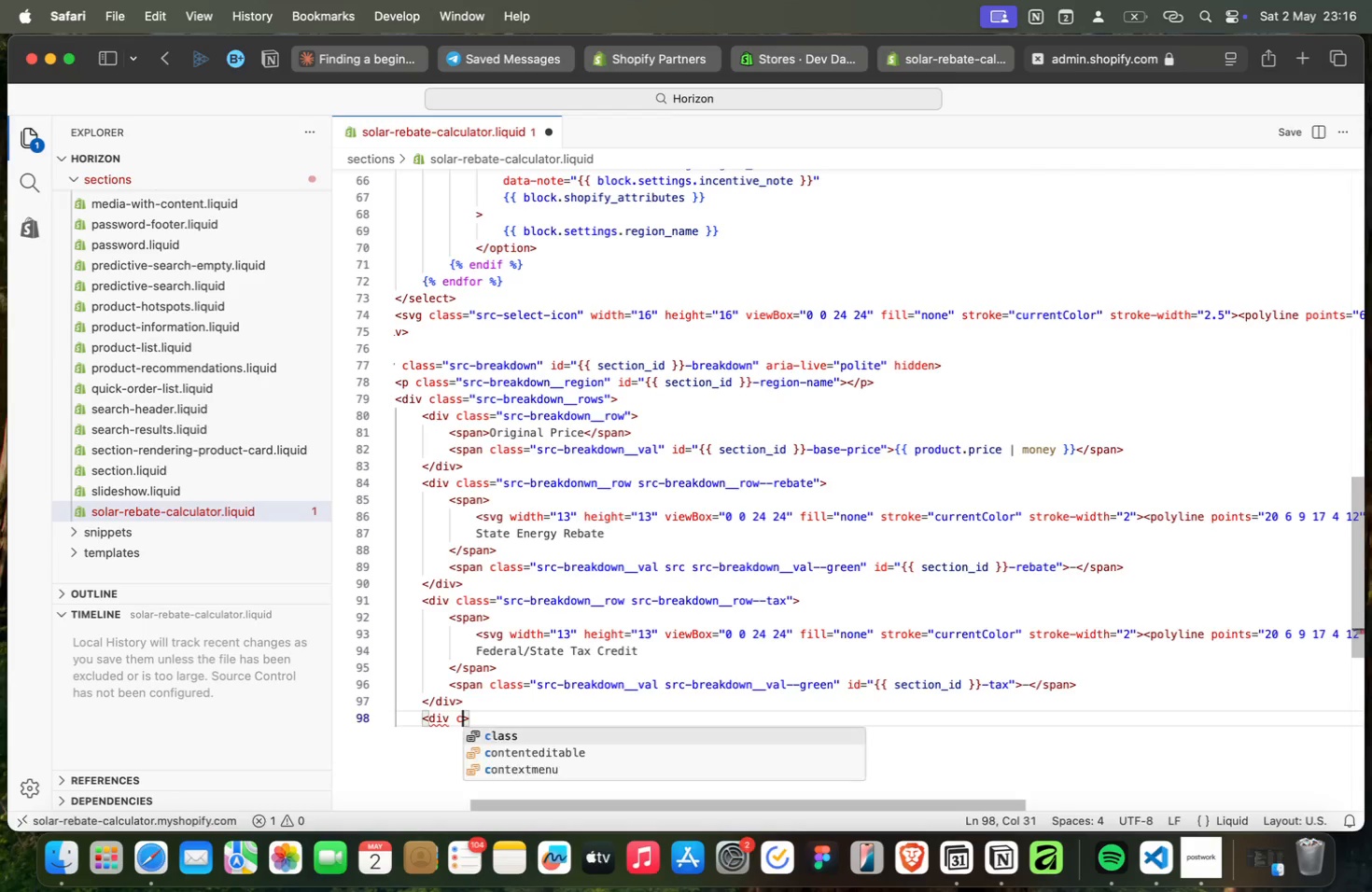 
type( cl)
 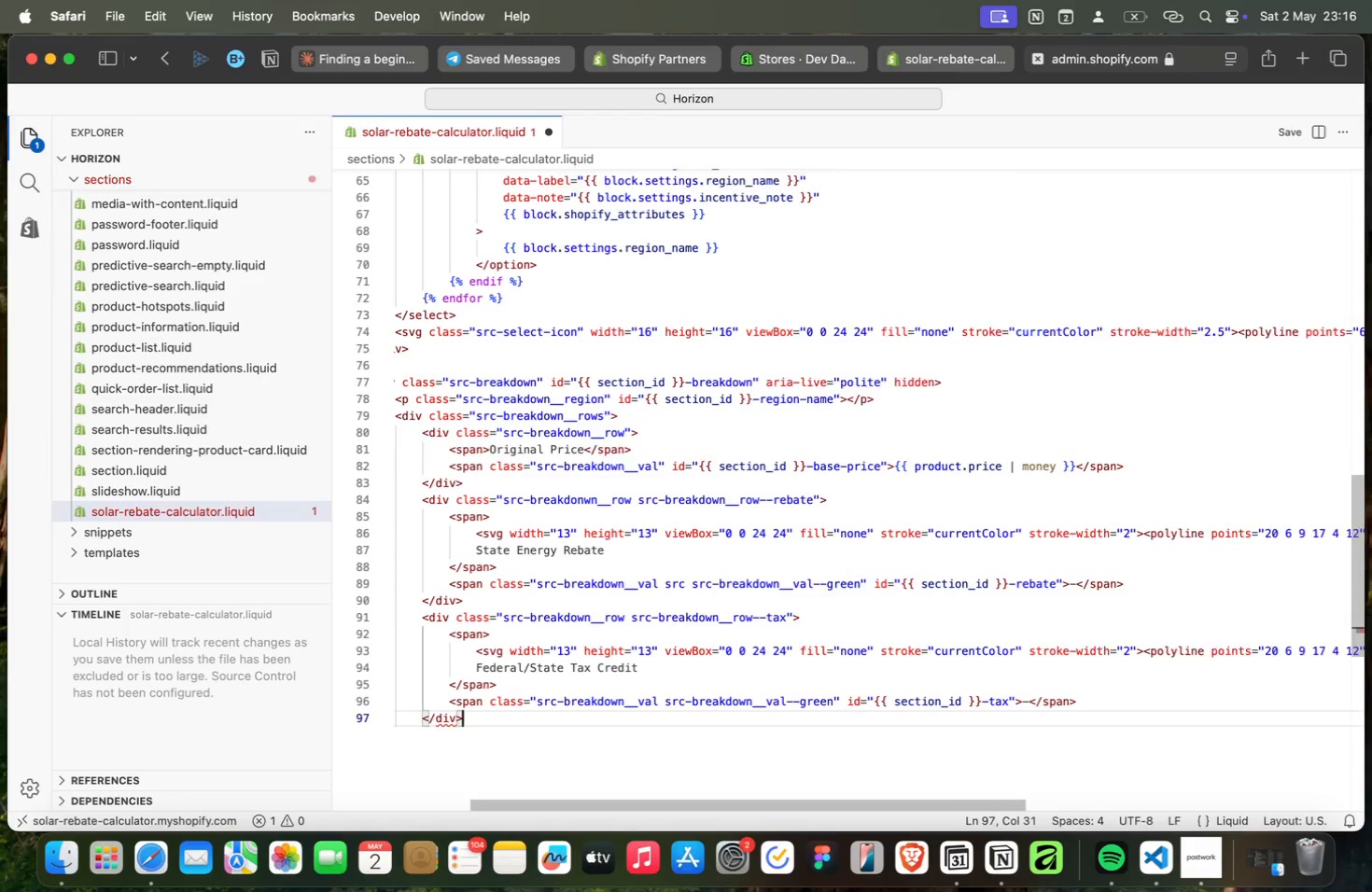 
key(Enter)
 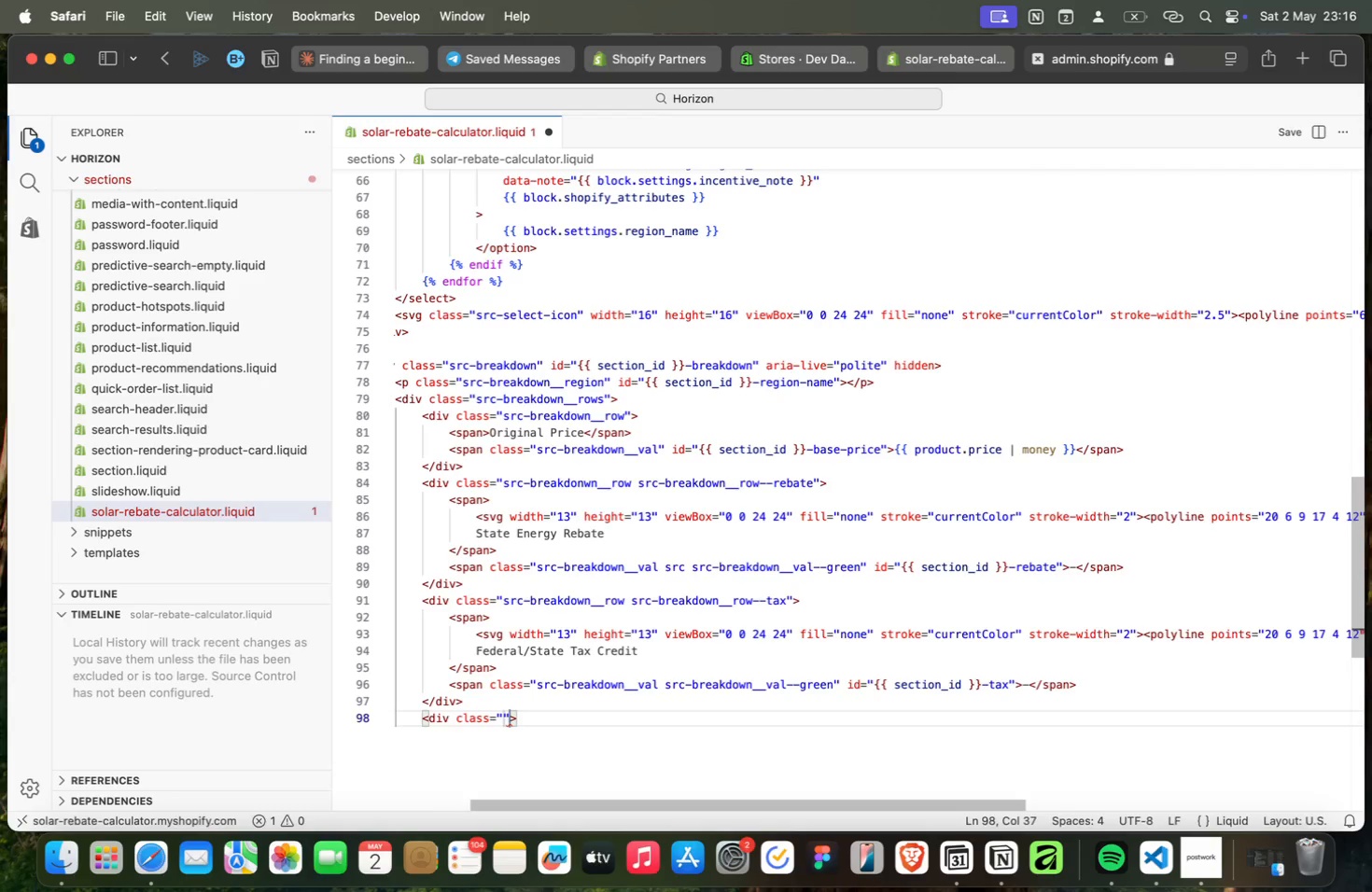 
type(src-breakdown__)
 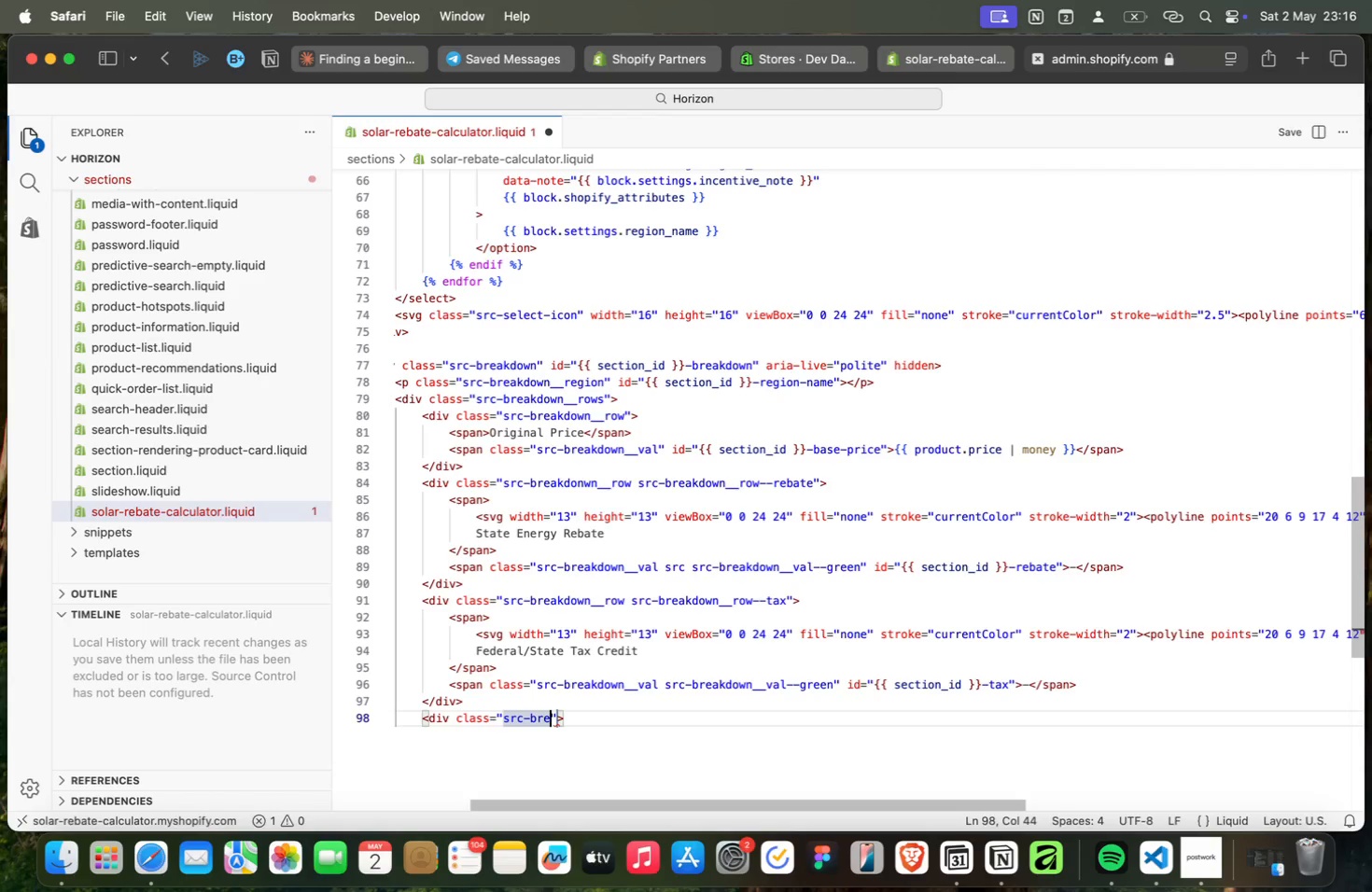 
wait(5.01)
 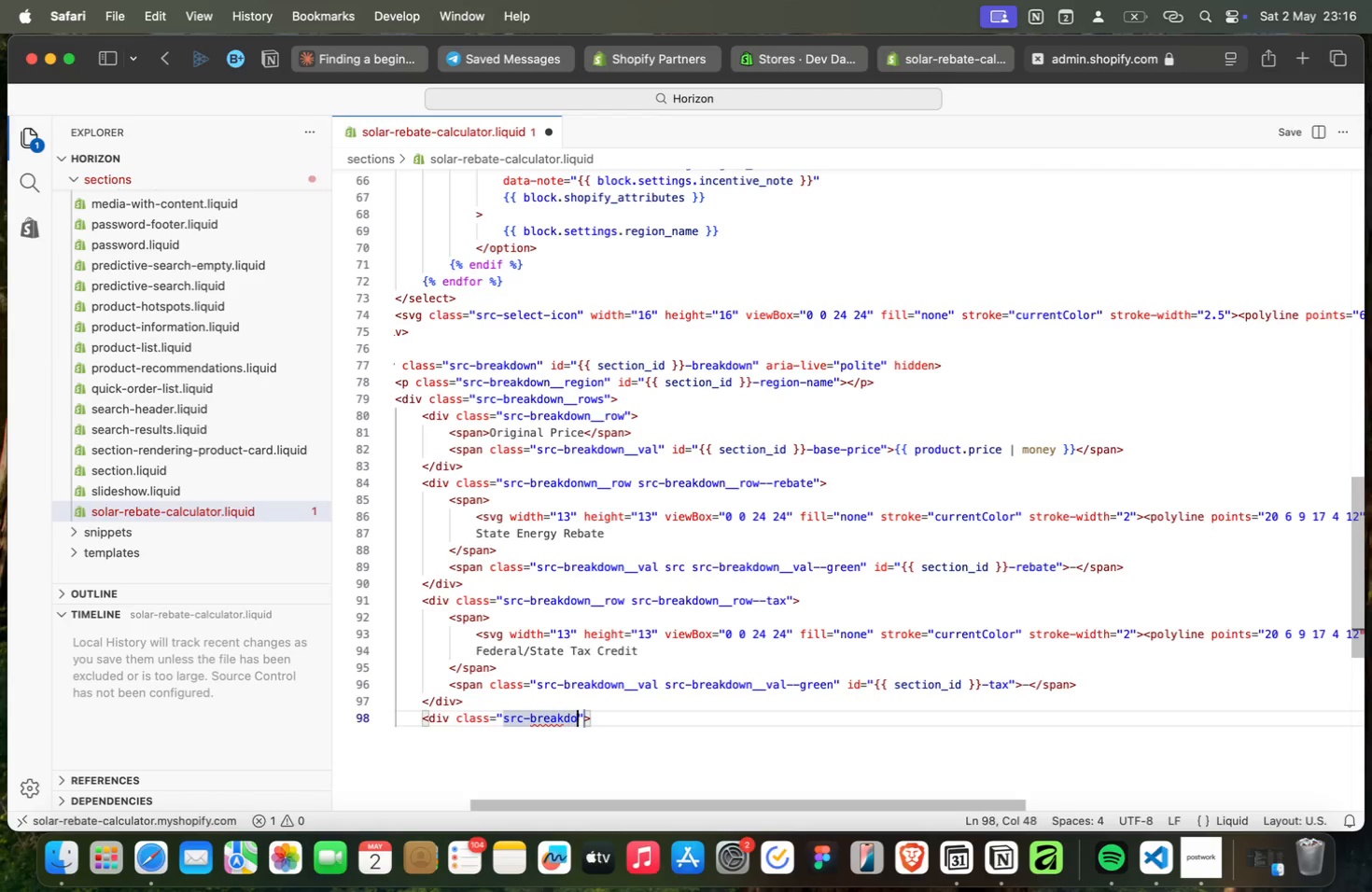 
type(divider)
 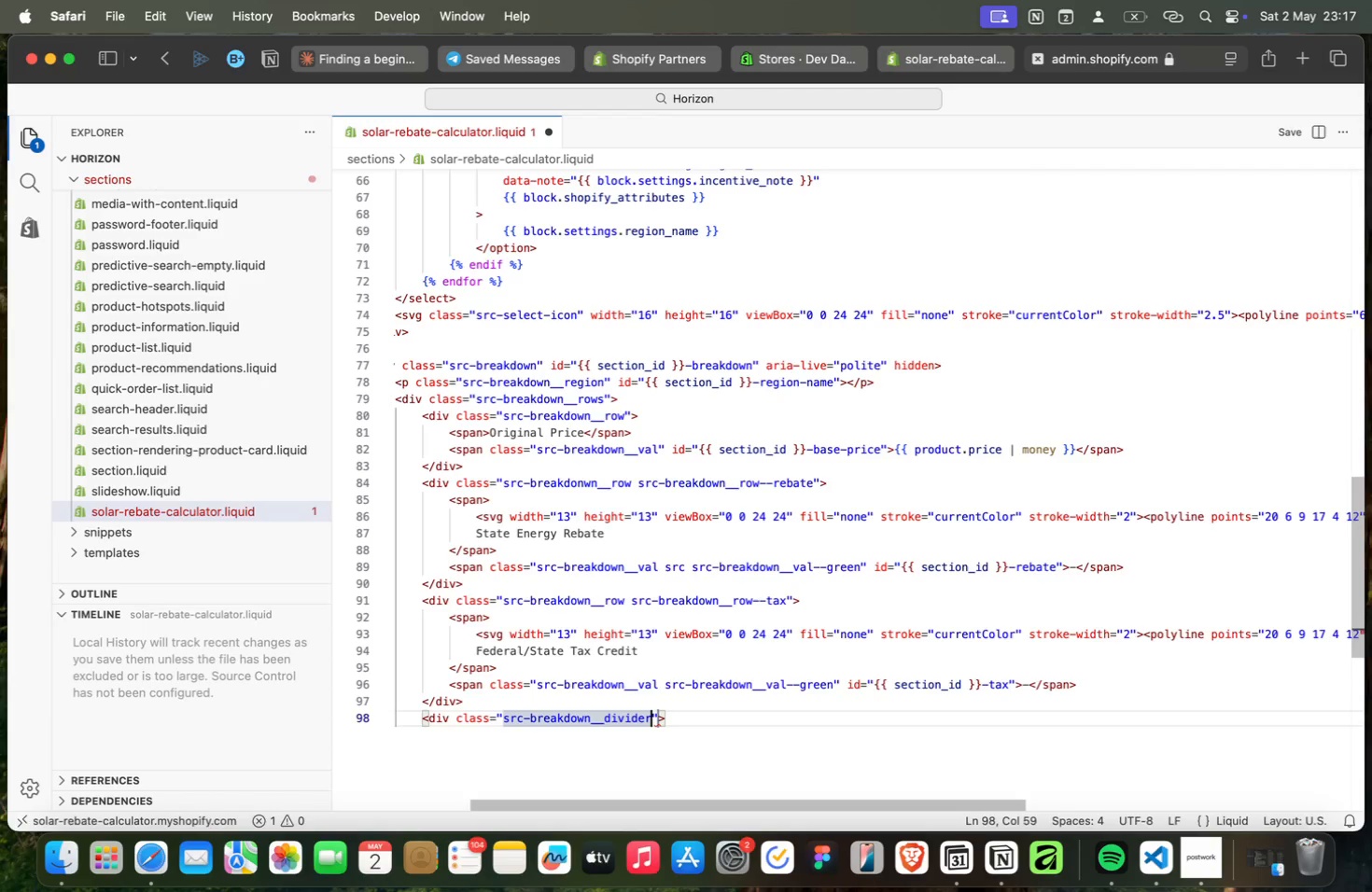 
key(ArrowRight)
 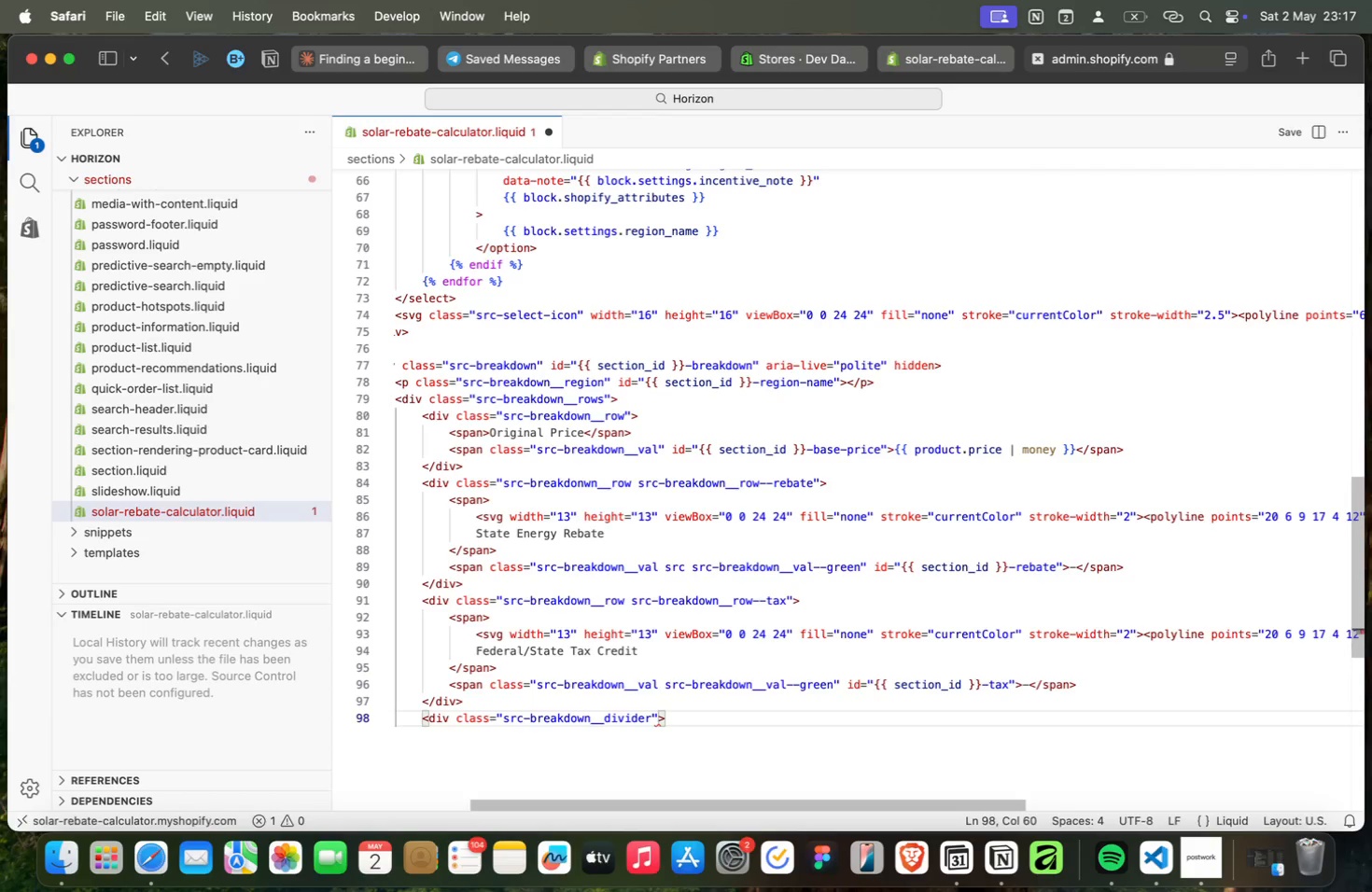 
key(ArrowRight)
 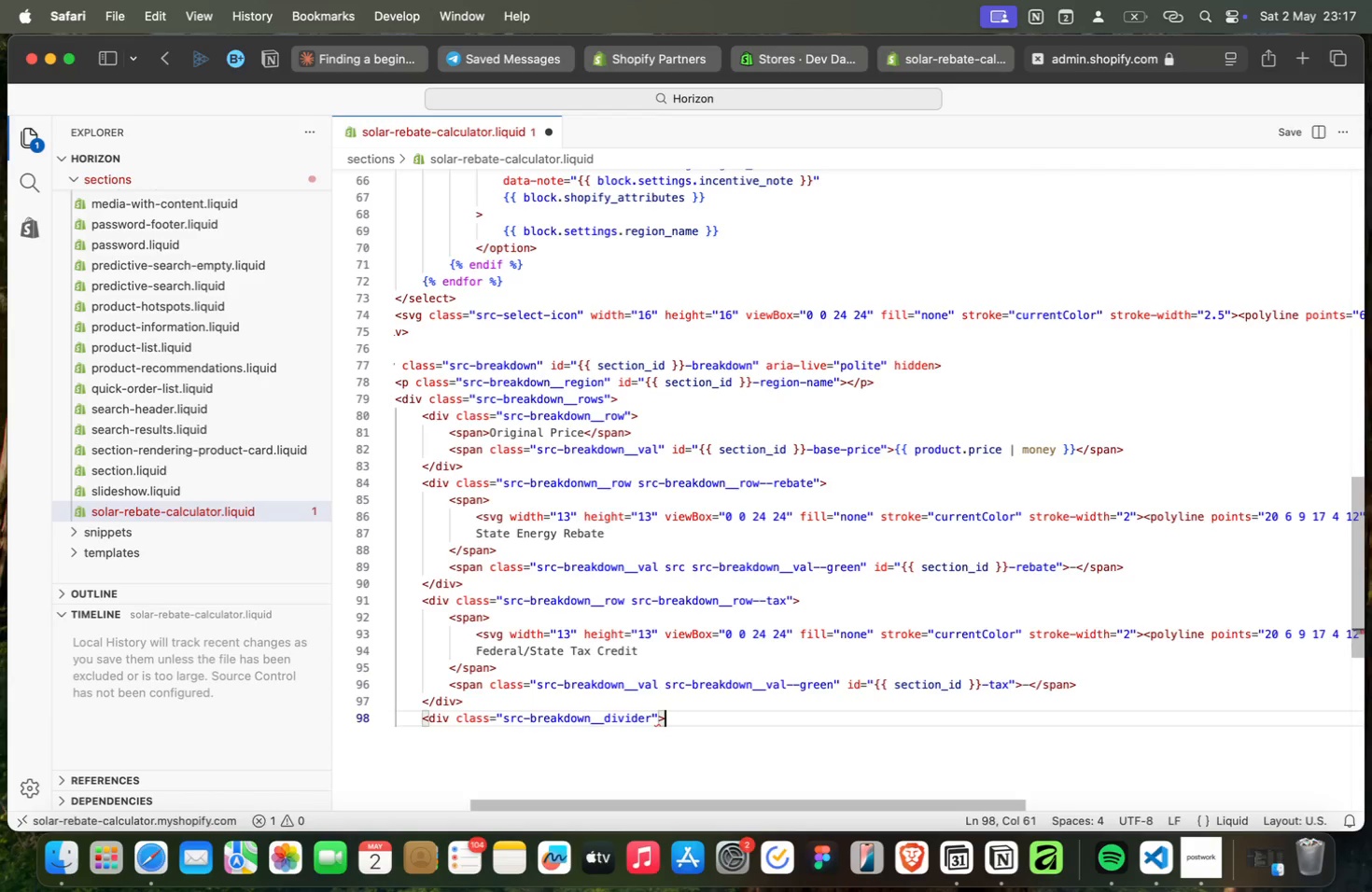 
key(Shift+Comma)
 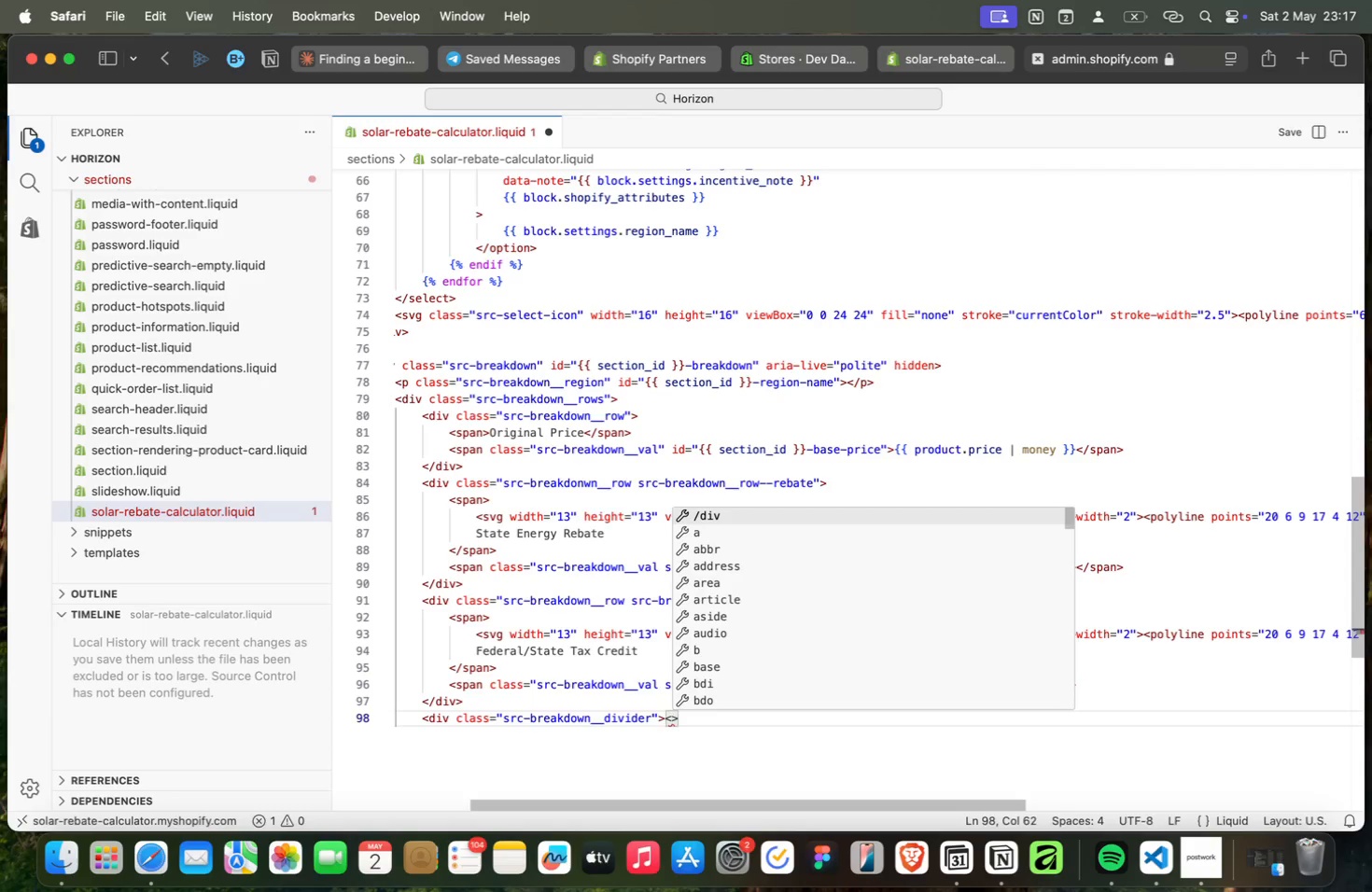 
key(Enter)
 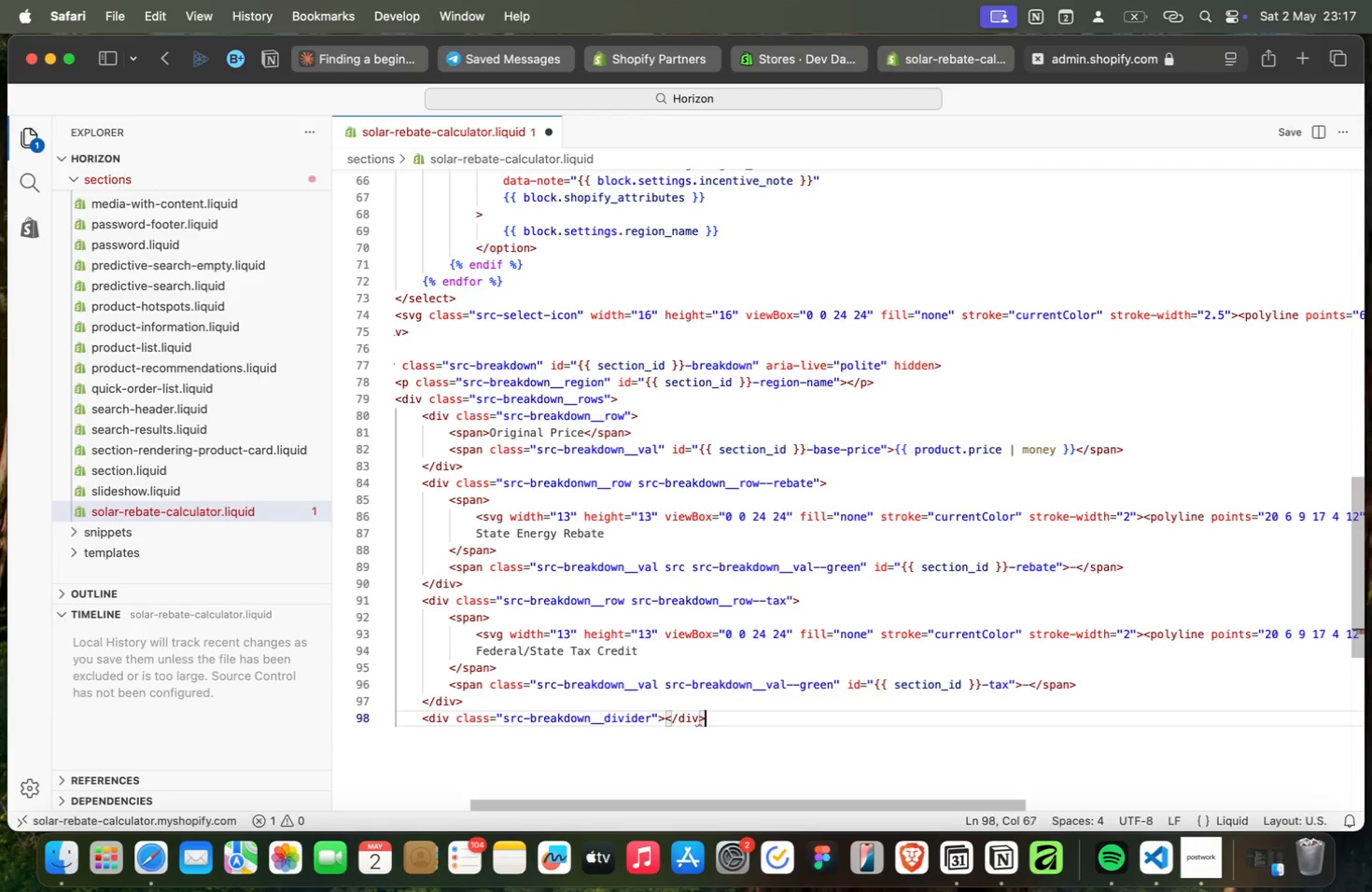 
key(ArrowRight)
 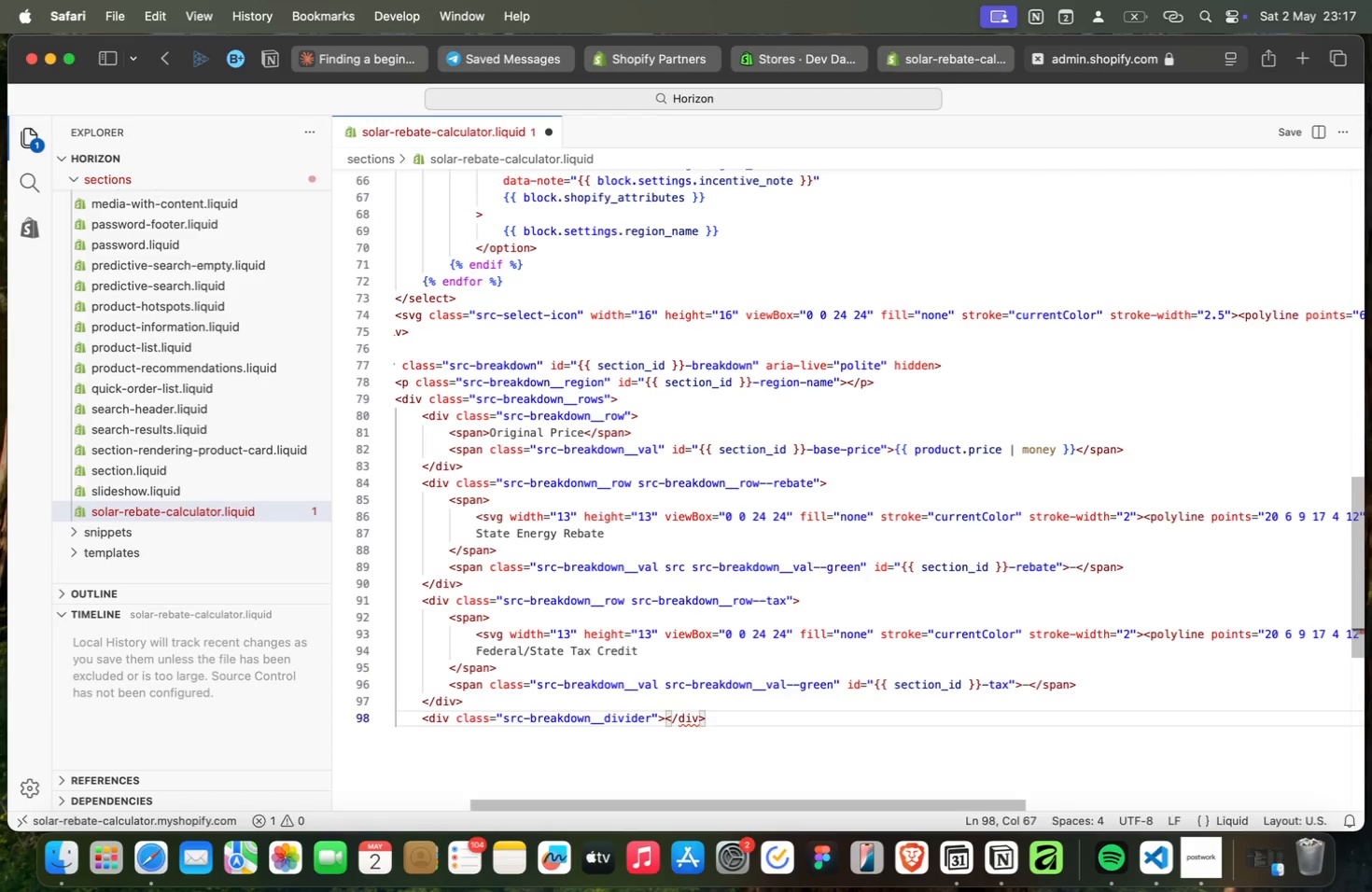 
key(Enter)
 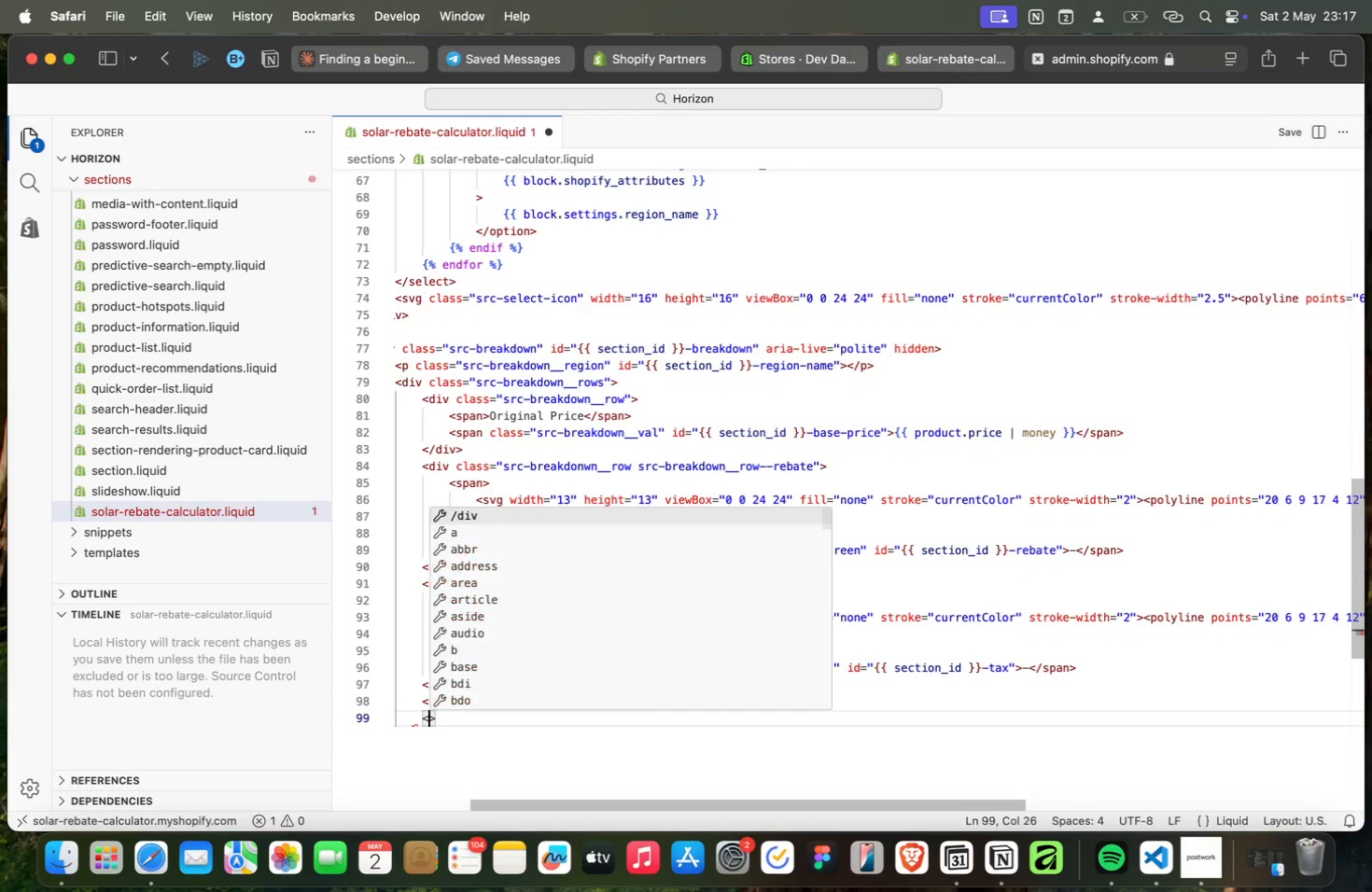 
type(<div)
 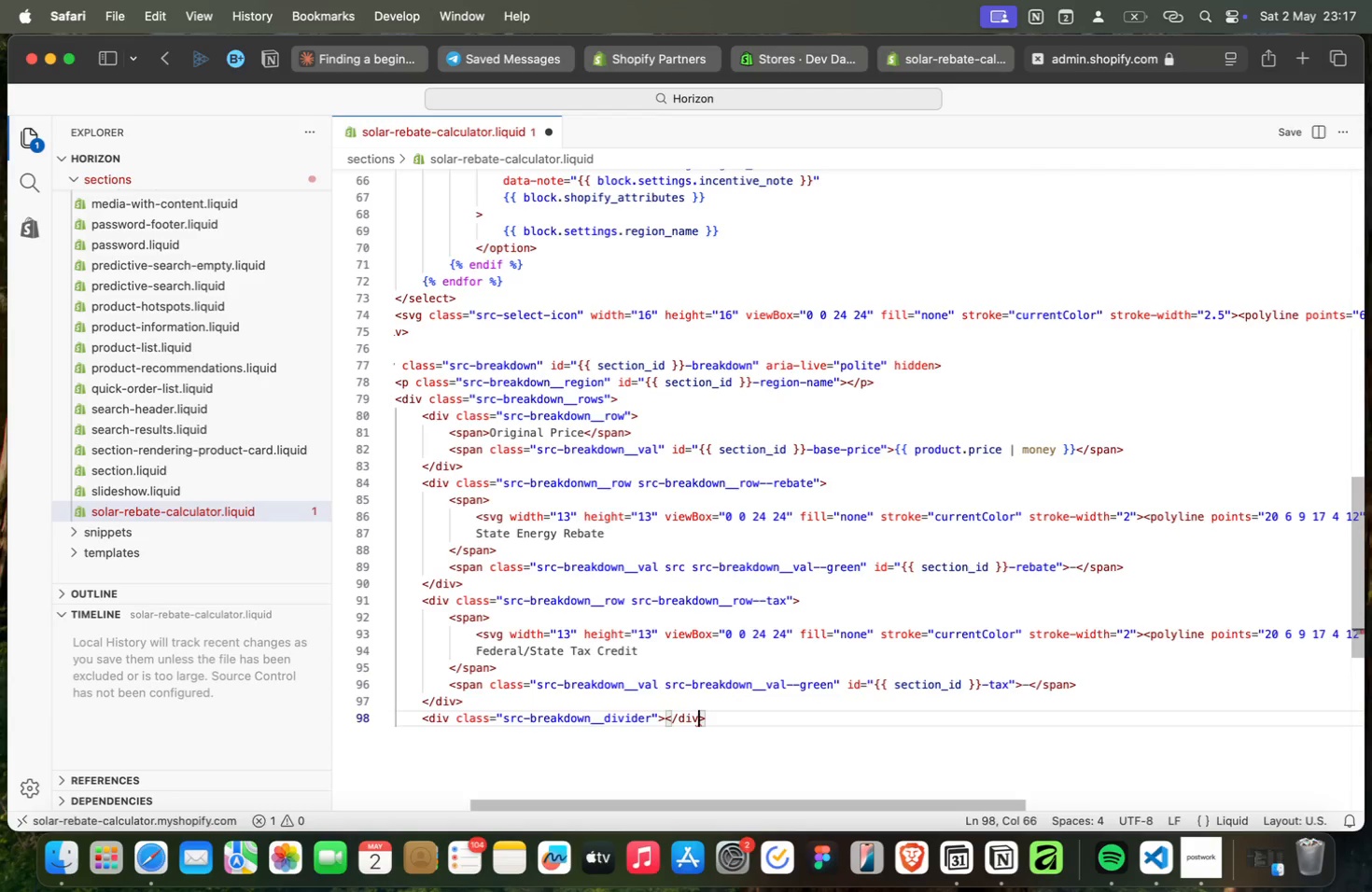 
key(Enter)
 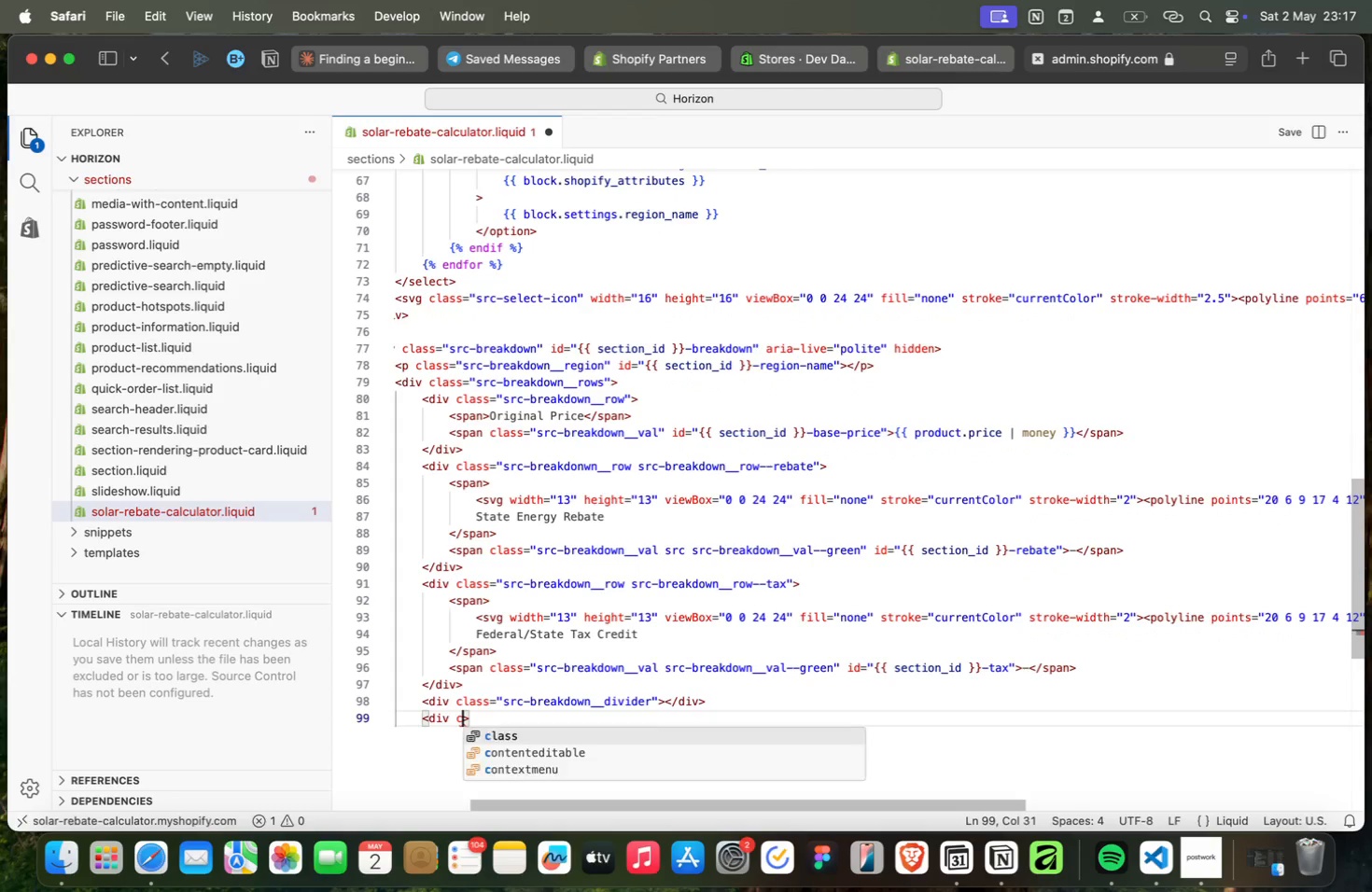 
type( cl)
 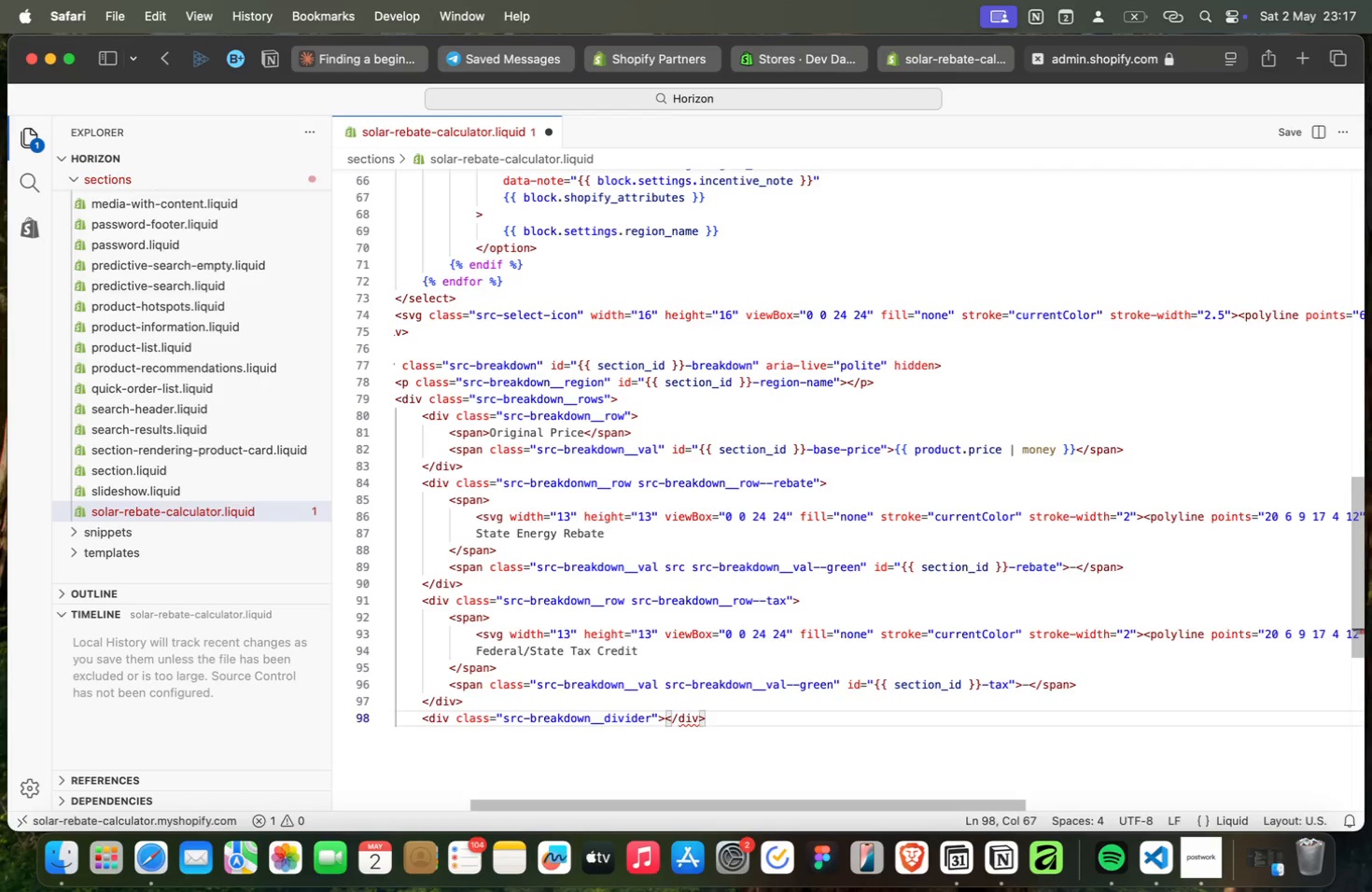 
key(Enter)
 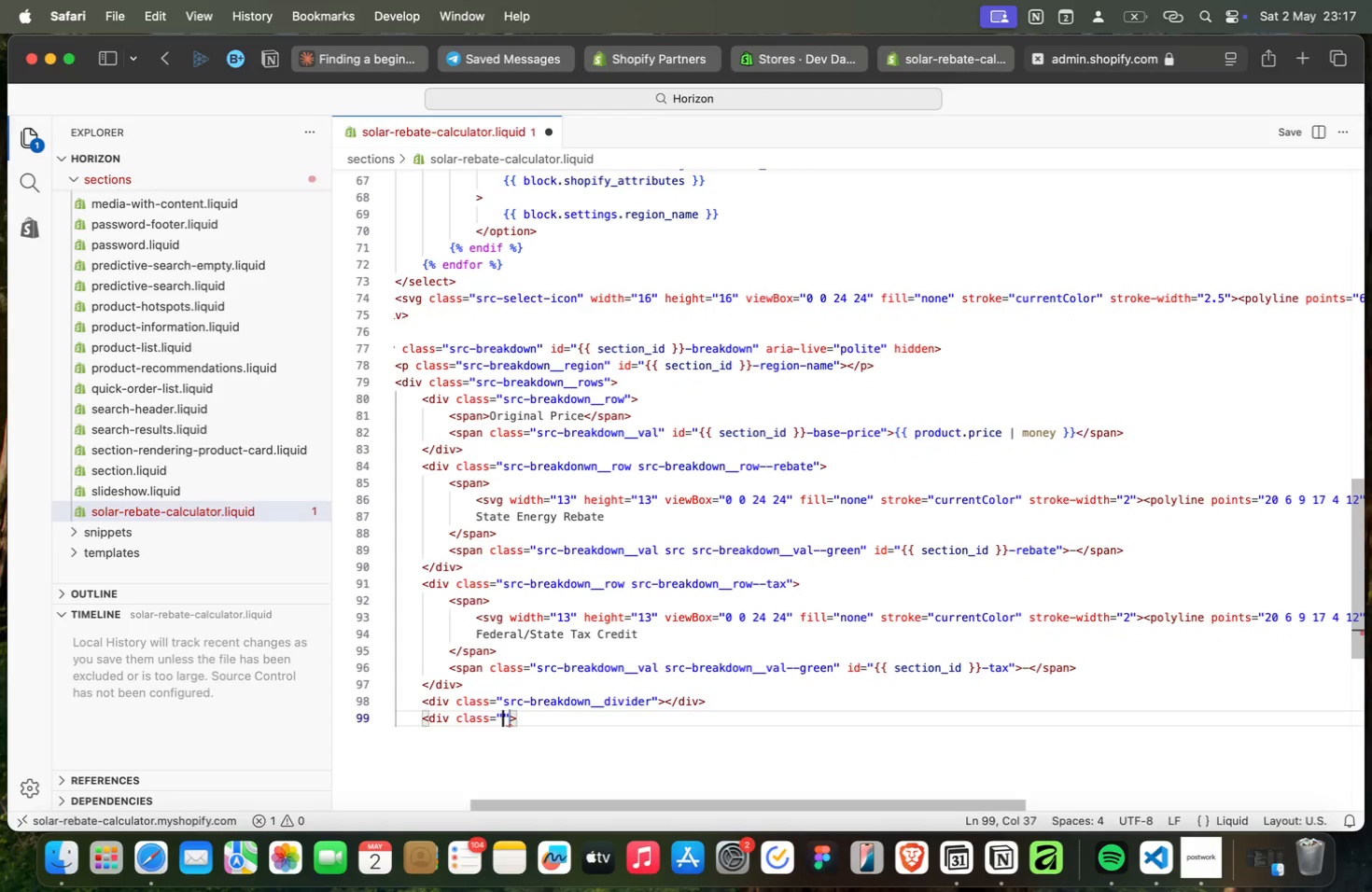 
type(src-breakdown__row src-breakdown__row--total)
 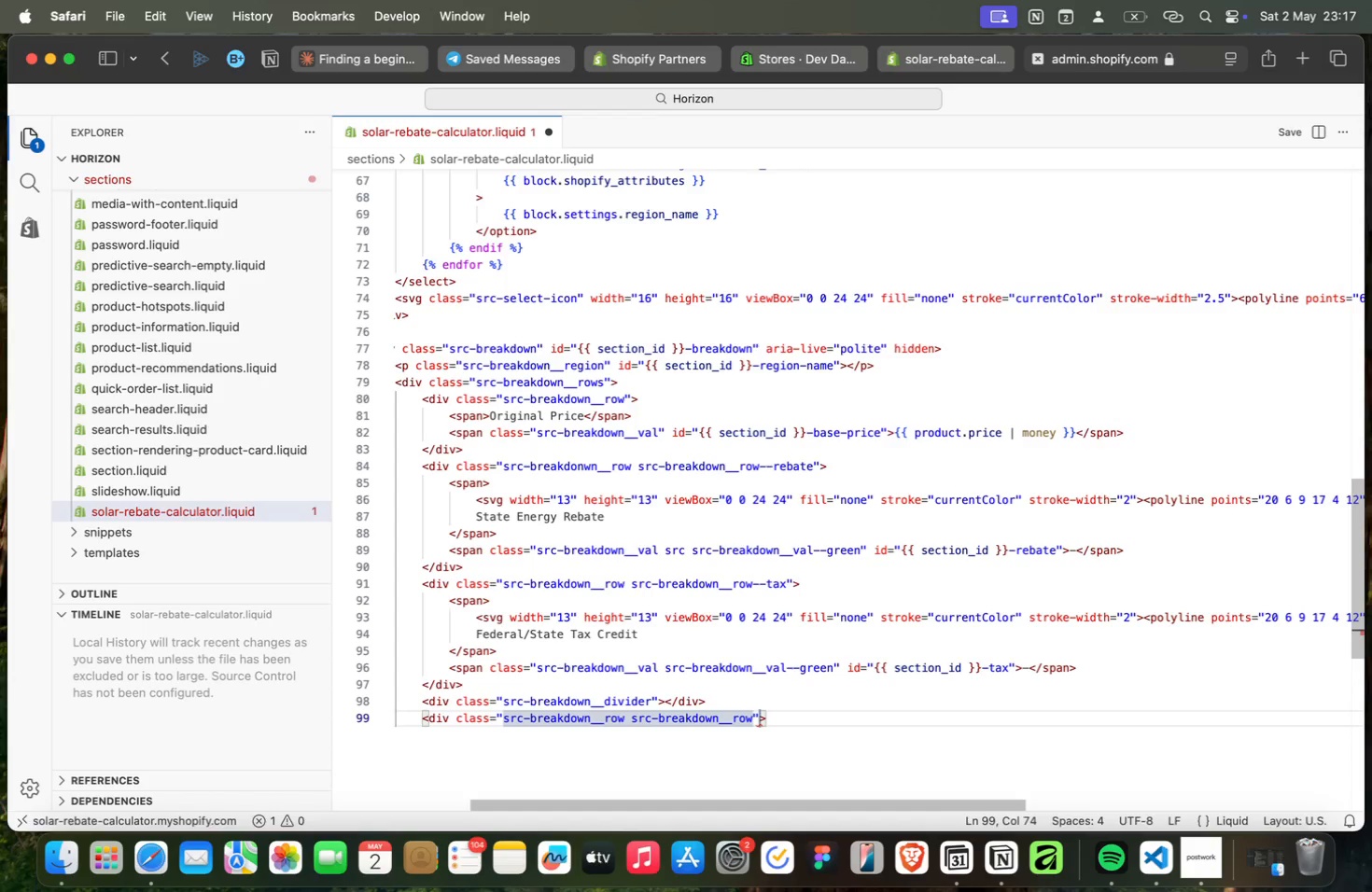 
key(ArrowRight)
 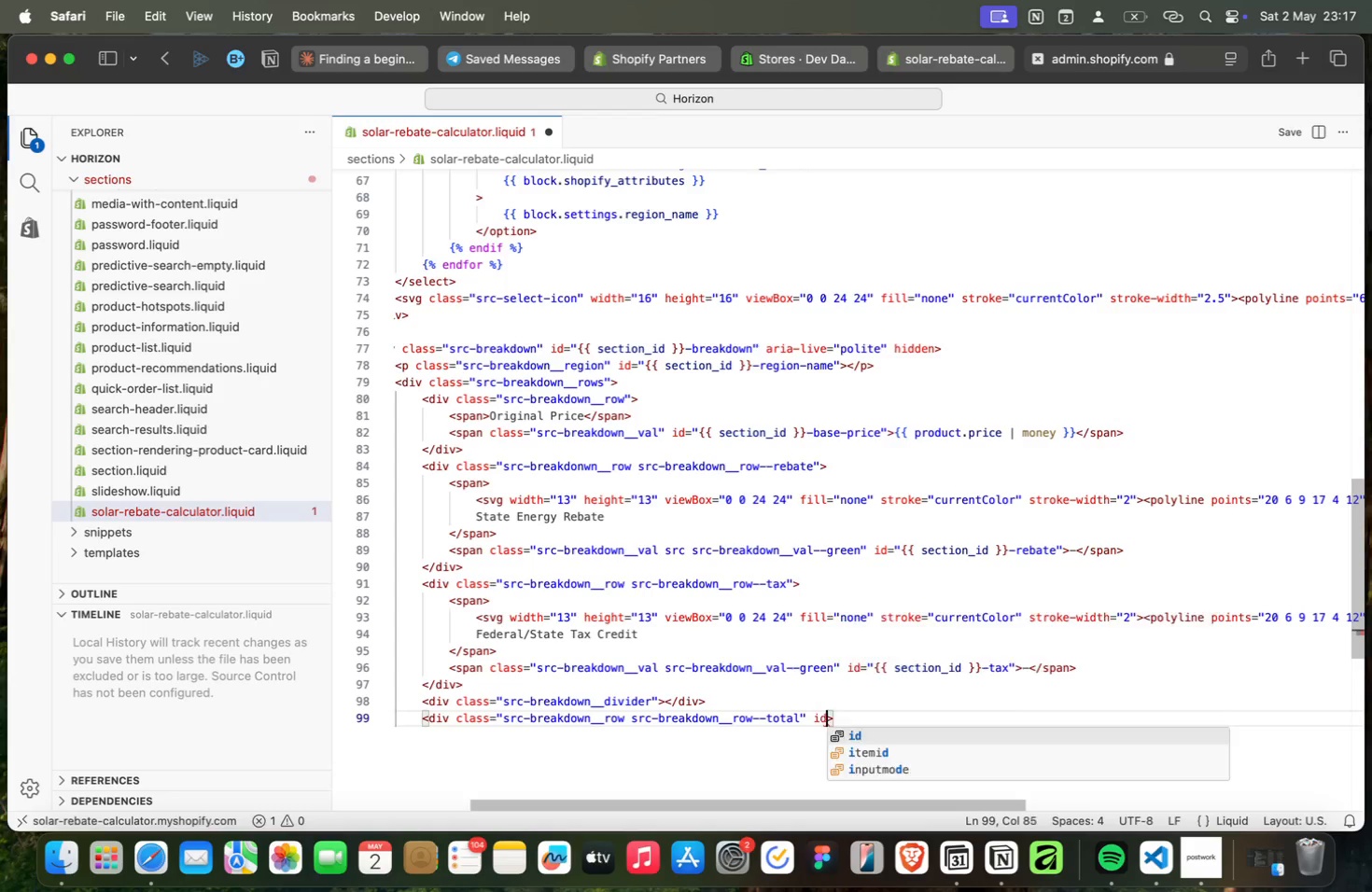 
type( id)
 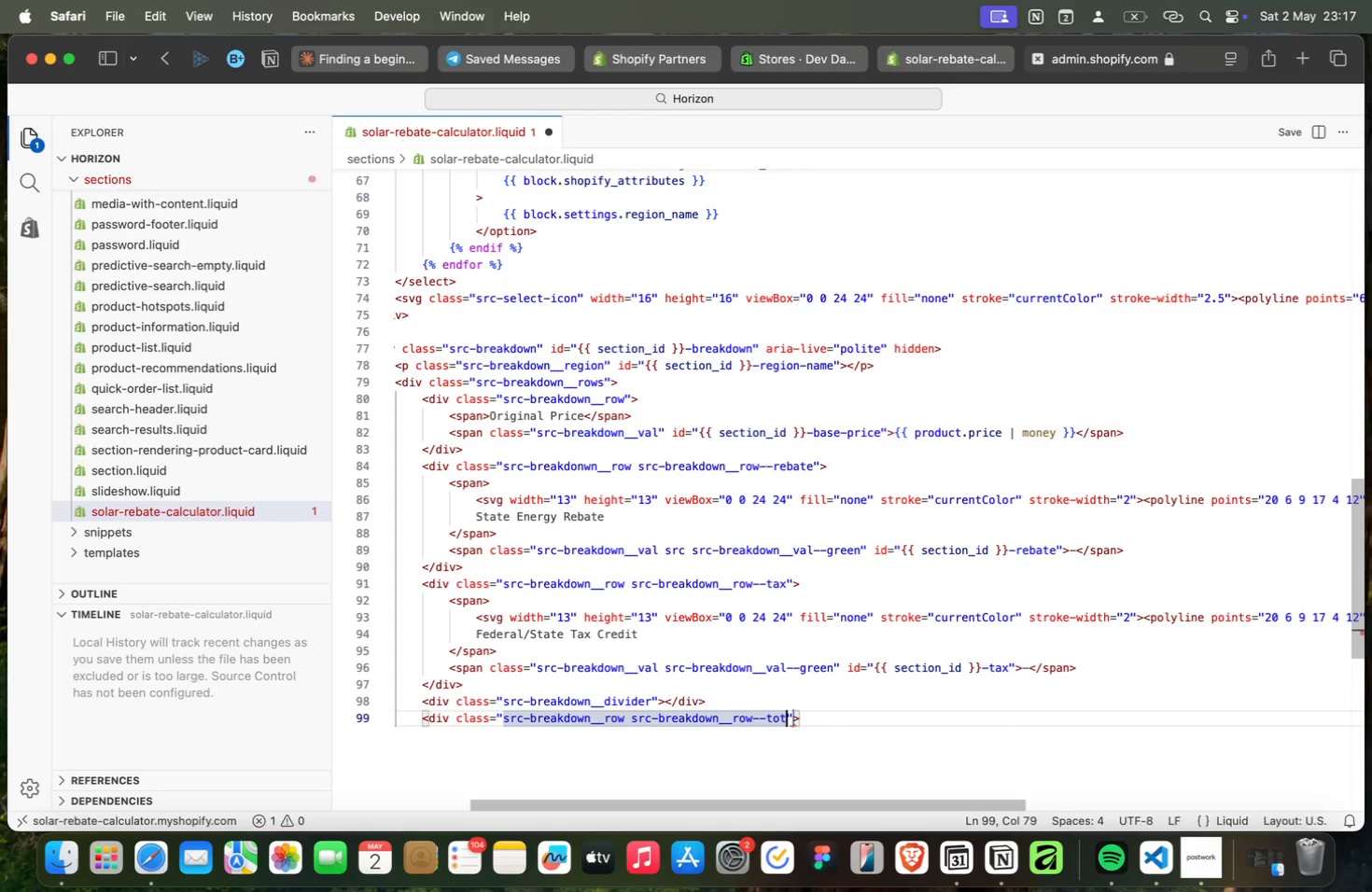 
key(Enter)
 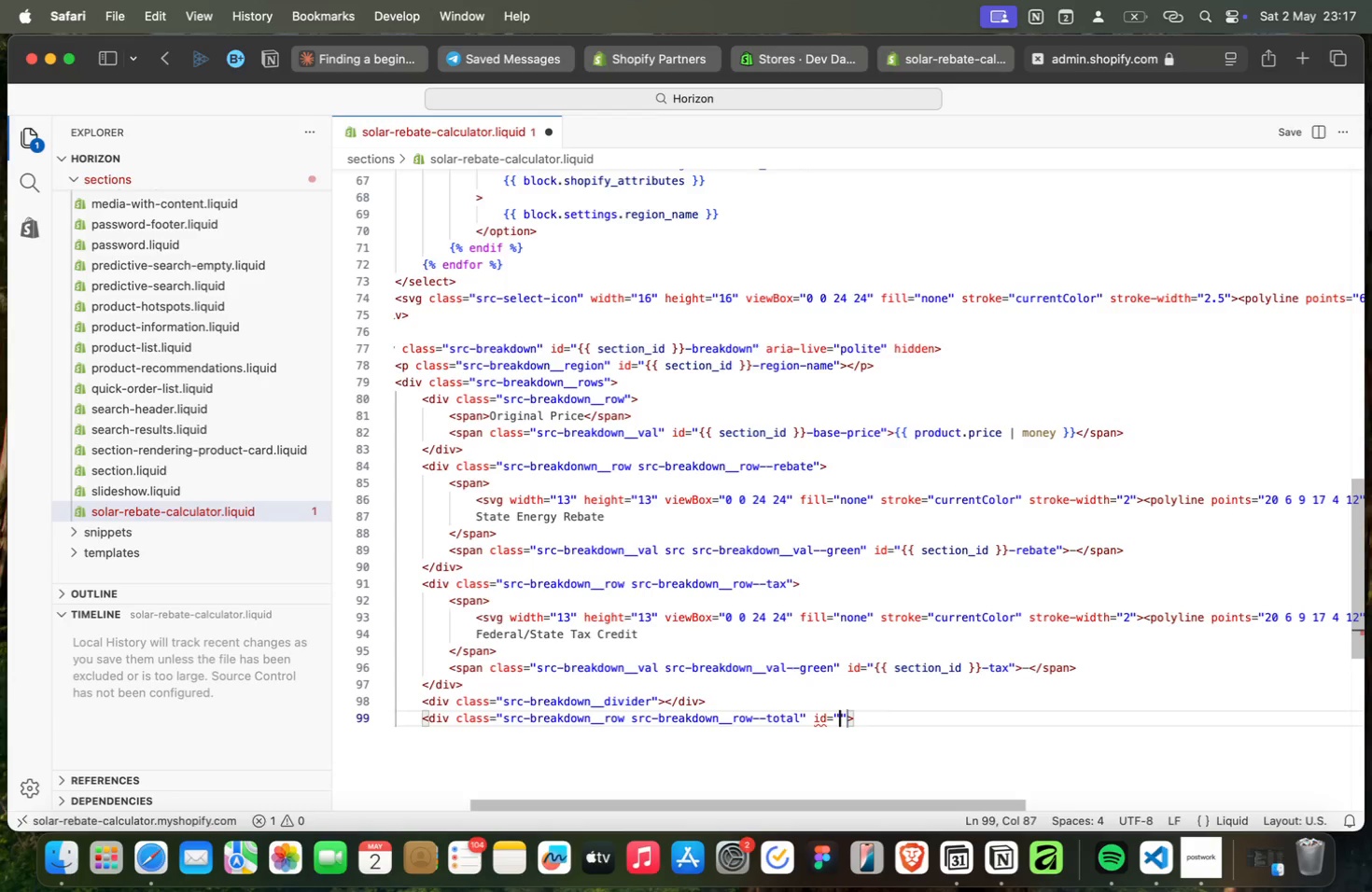 
type({{sed)
key(Backspace)
type(ction_id)
 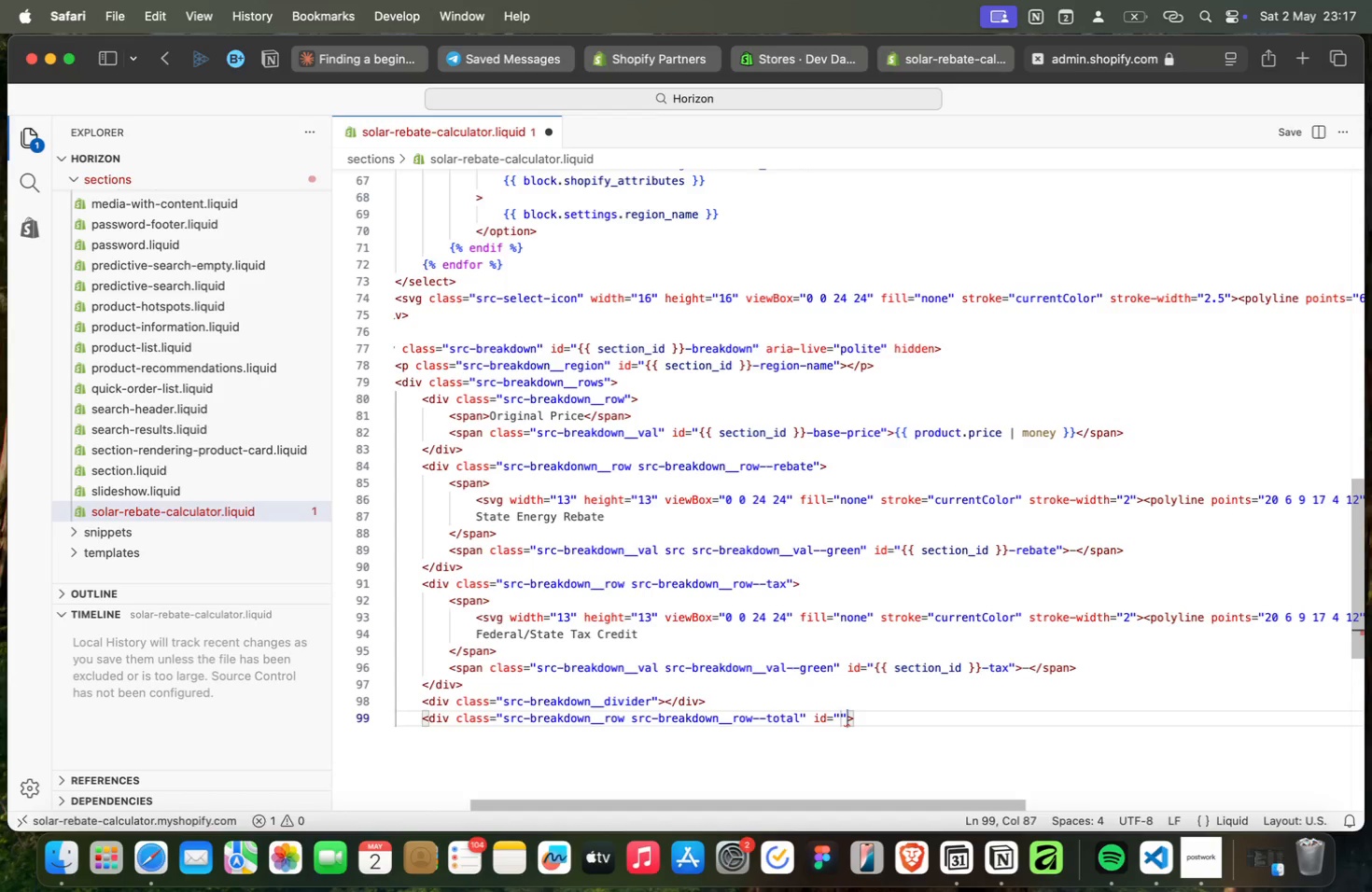 
key(ArrowRight)
 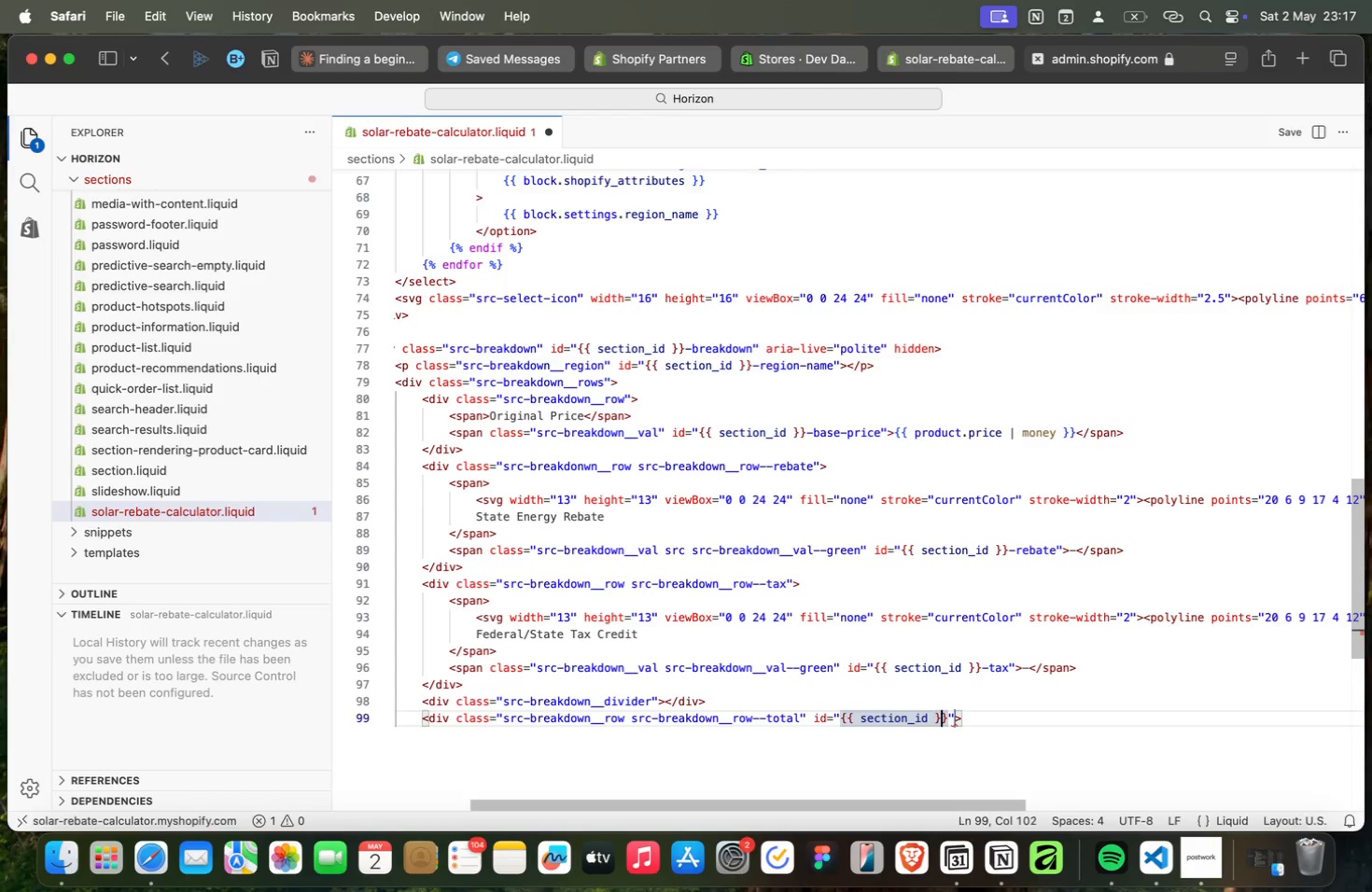 
key(ArrowRight)
 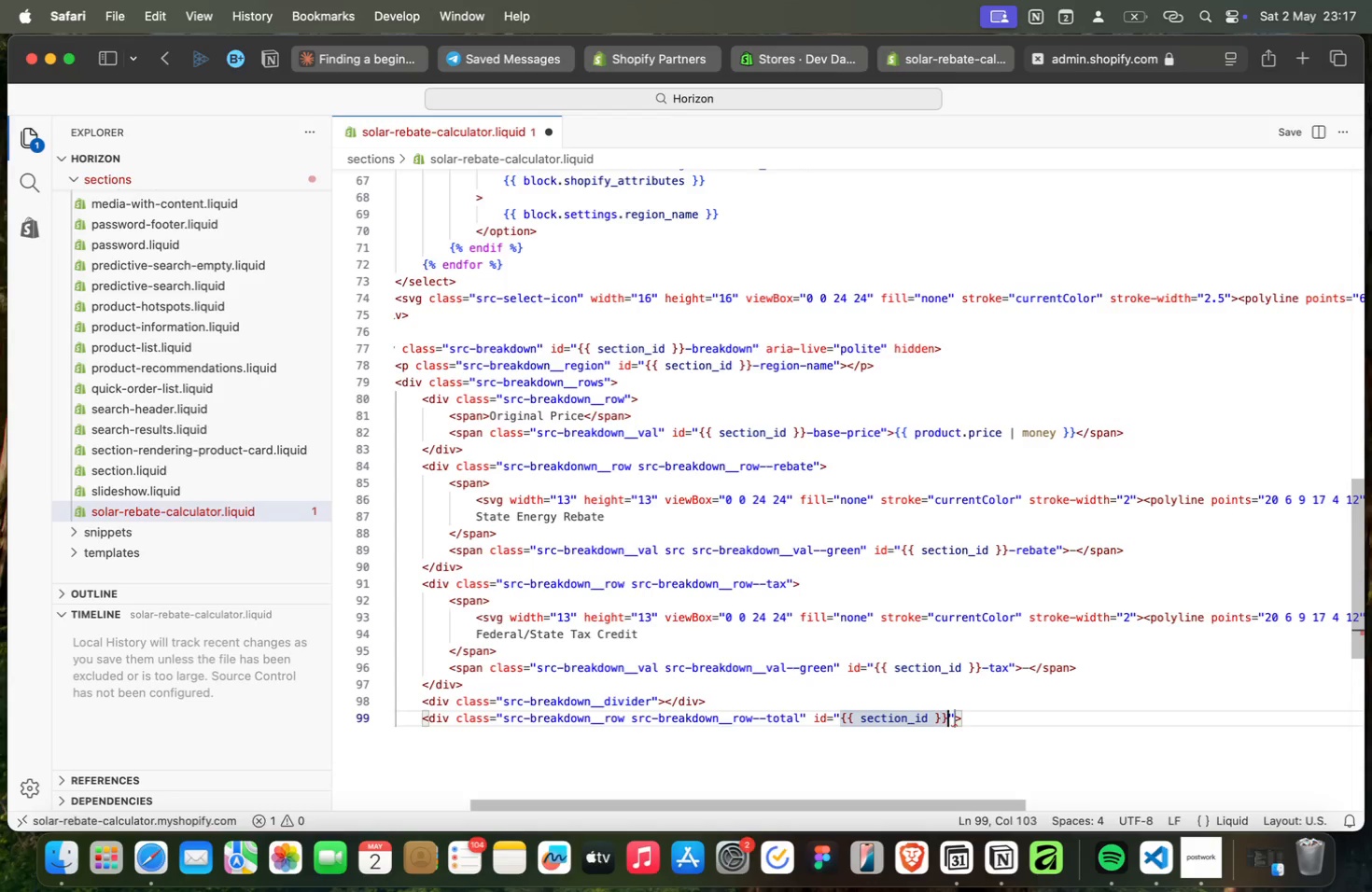 
key(ArrowRight)
 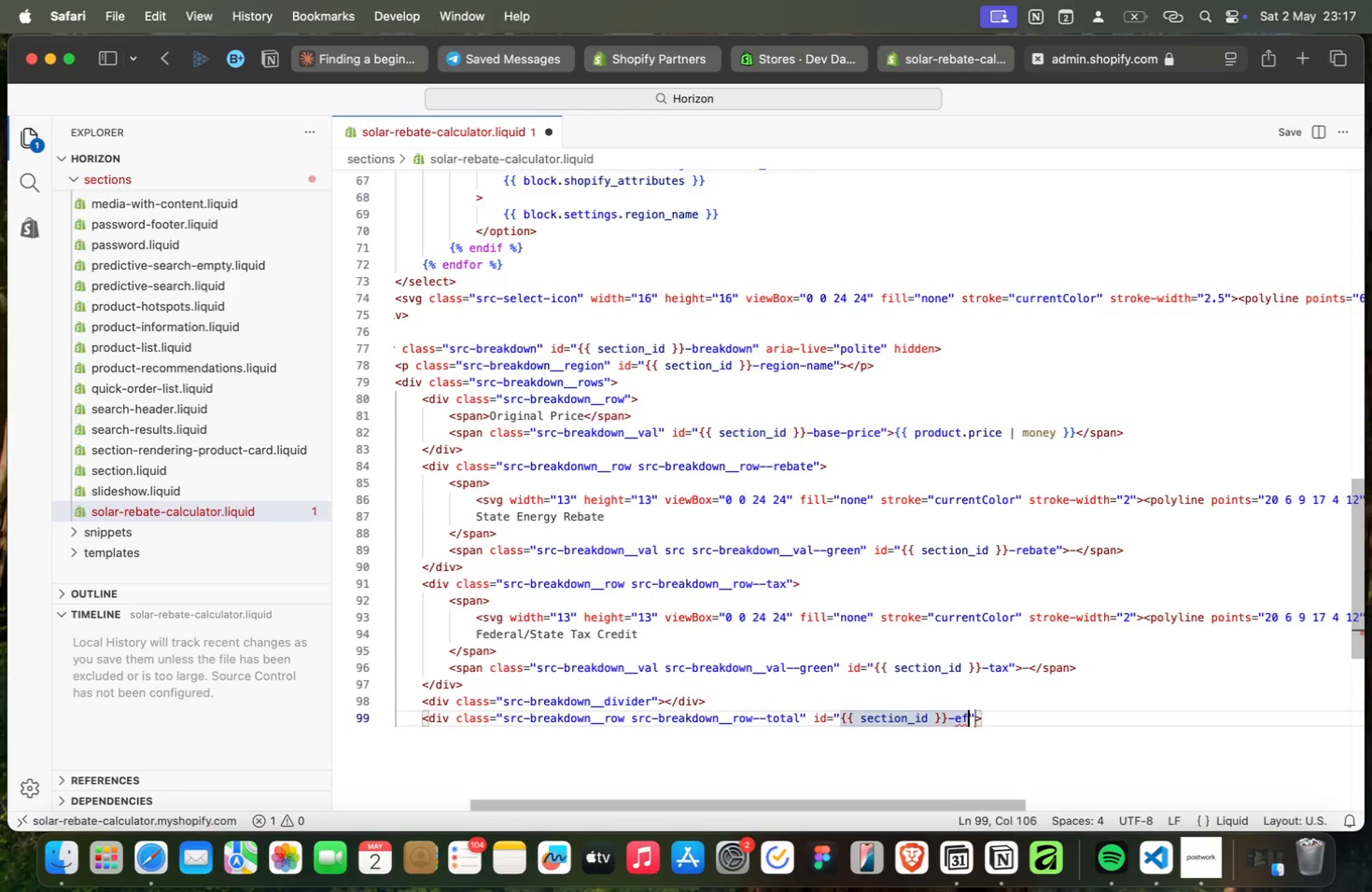 
type(-effective)
 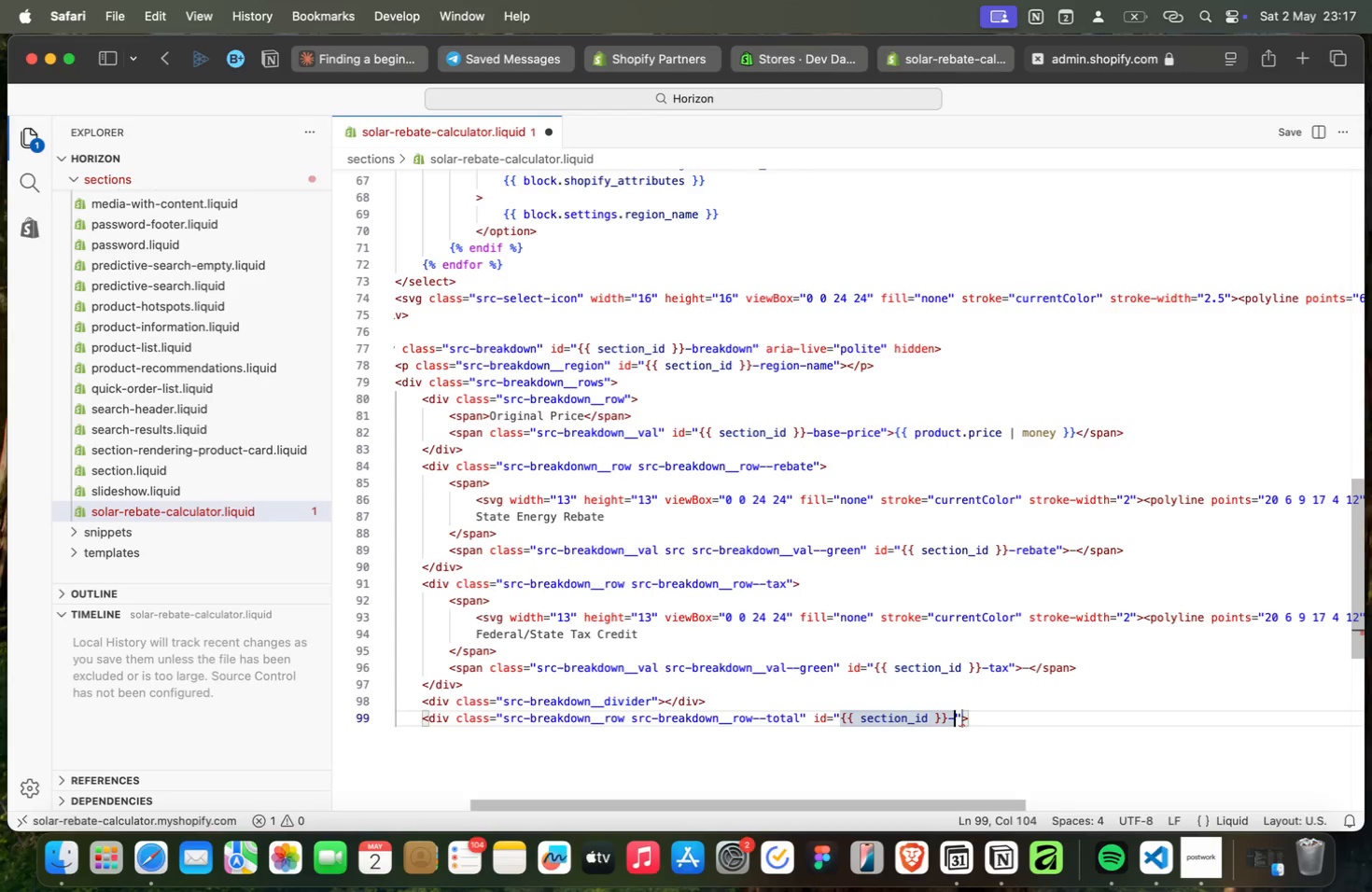 
key(ArrowRight)
 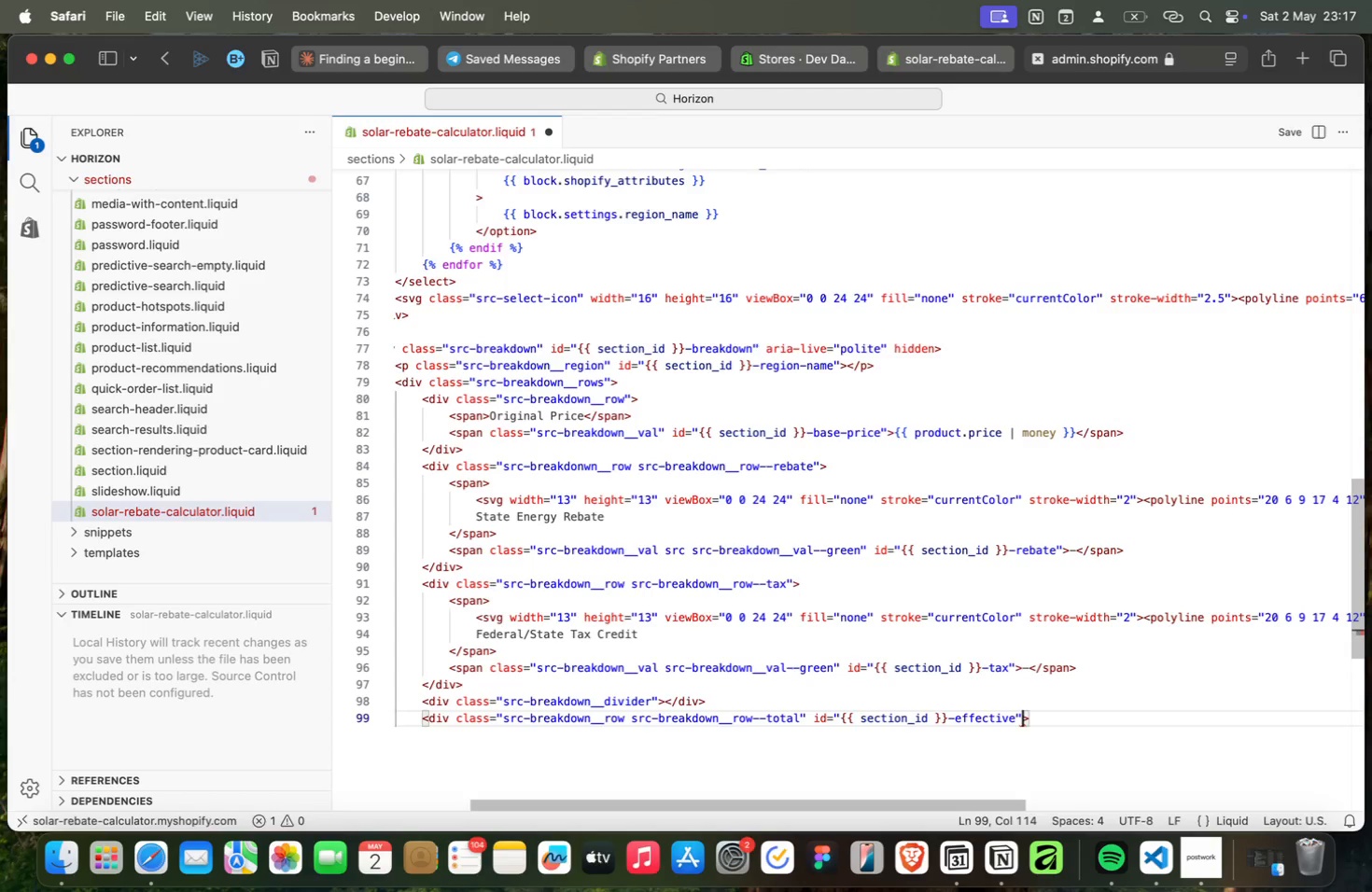 
key(ArrowRight)
 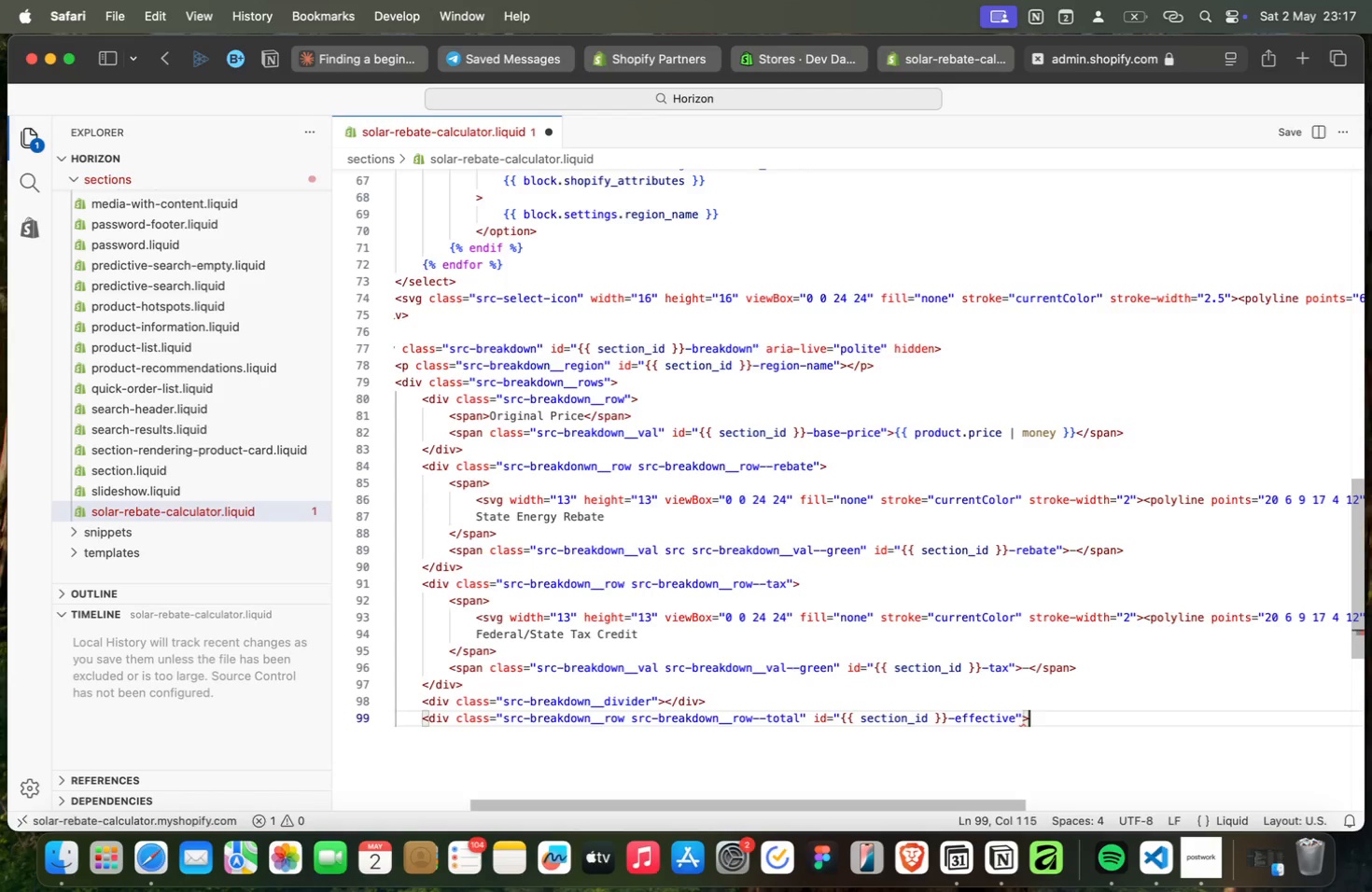 
key(Minus)
 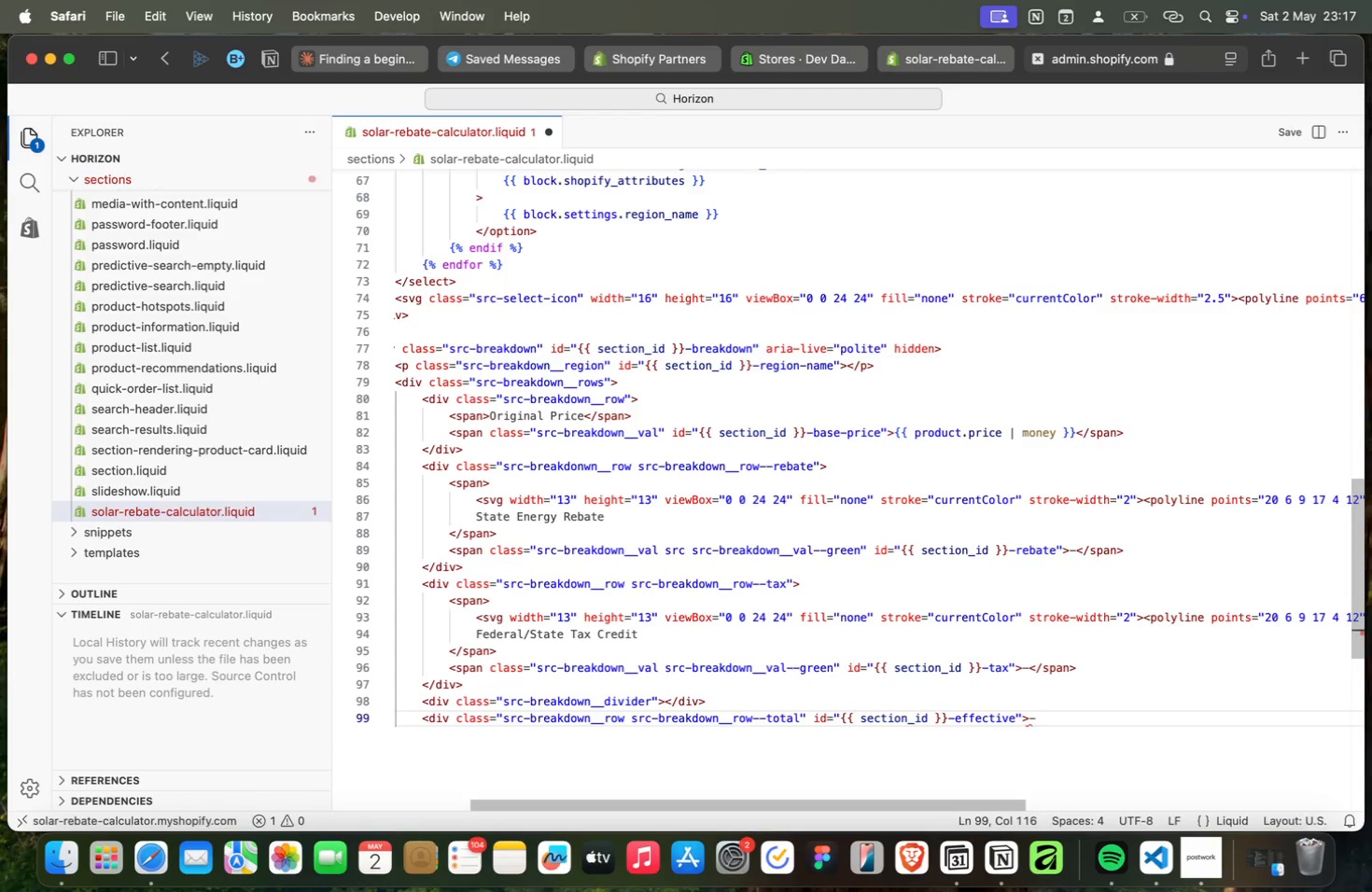 
key(Shift+Comma)
 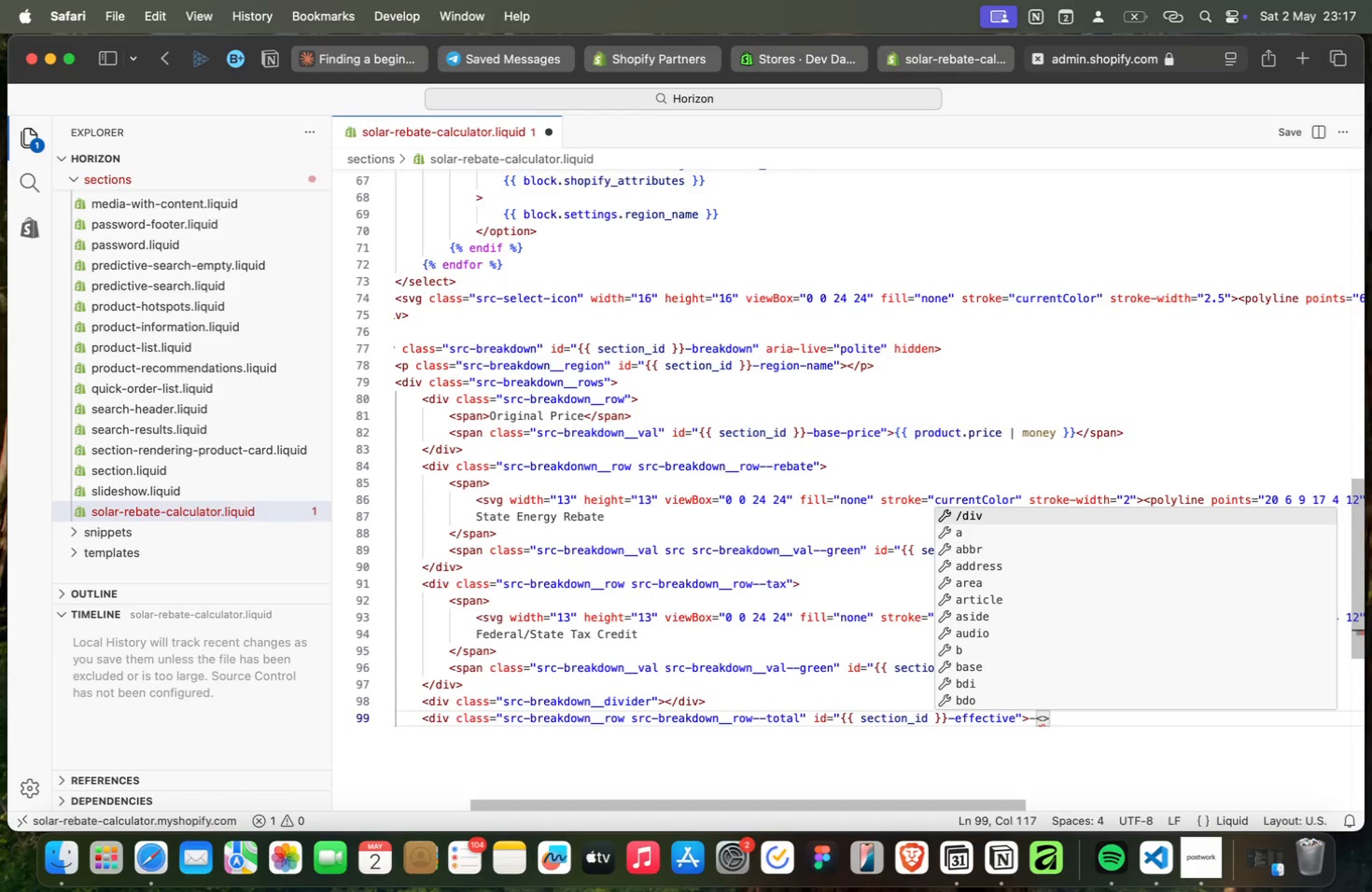 
key(Enter)
 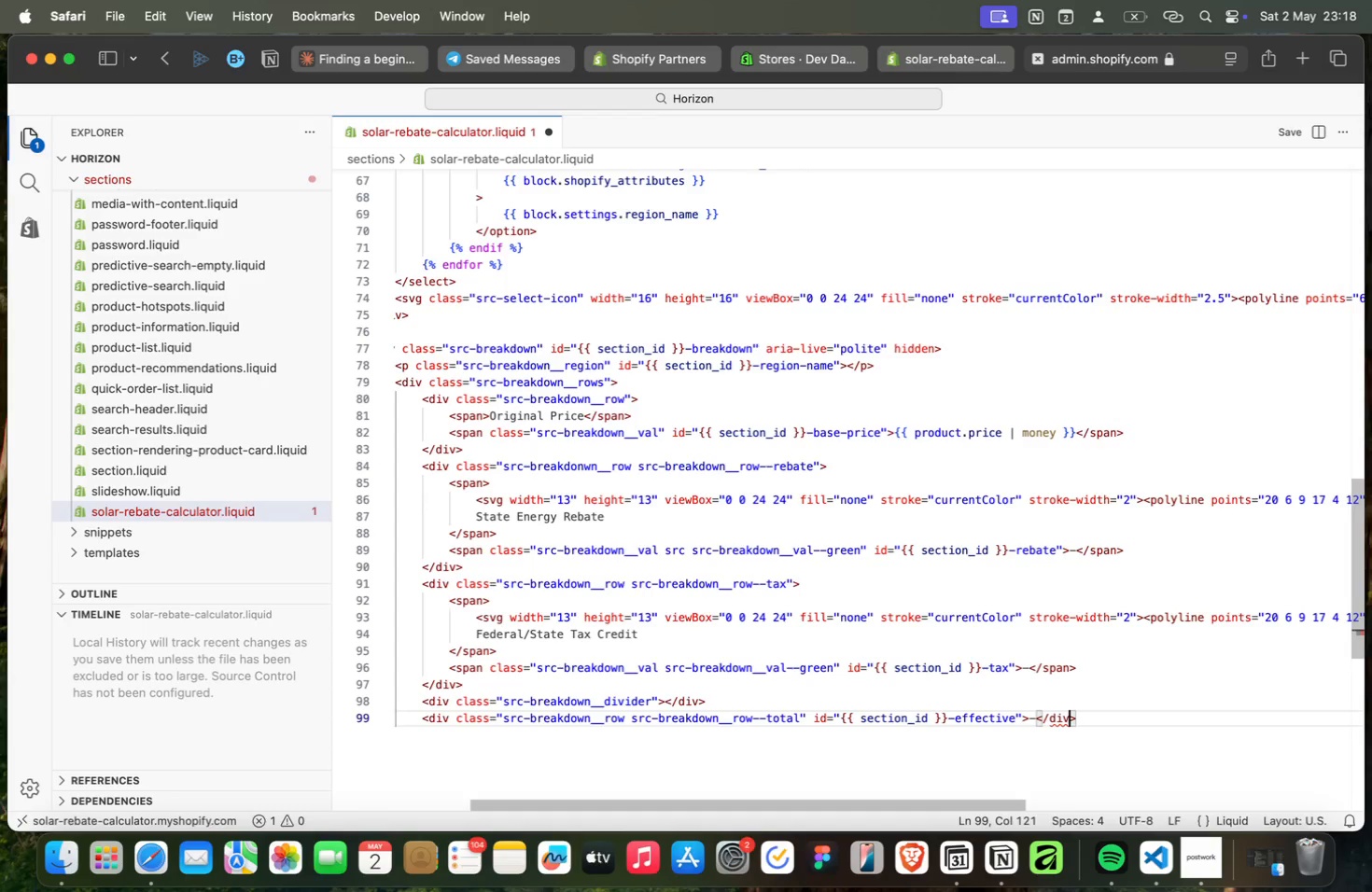 
wait(12.27)
 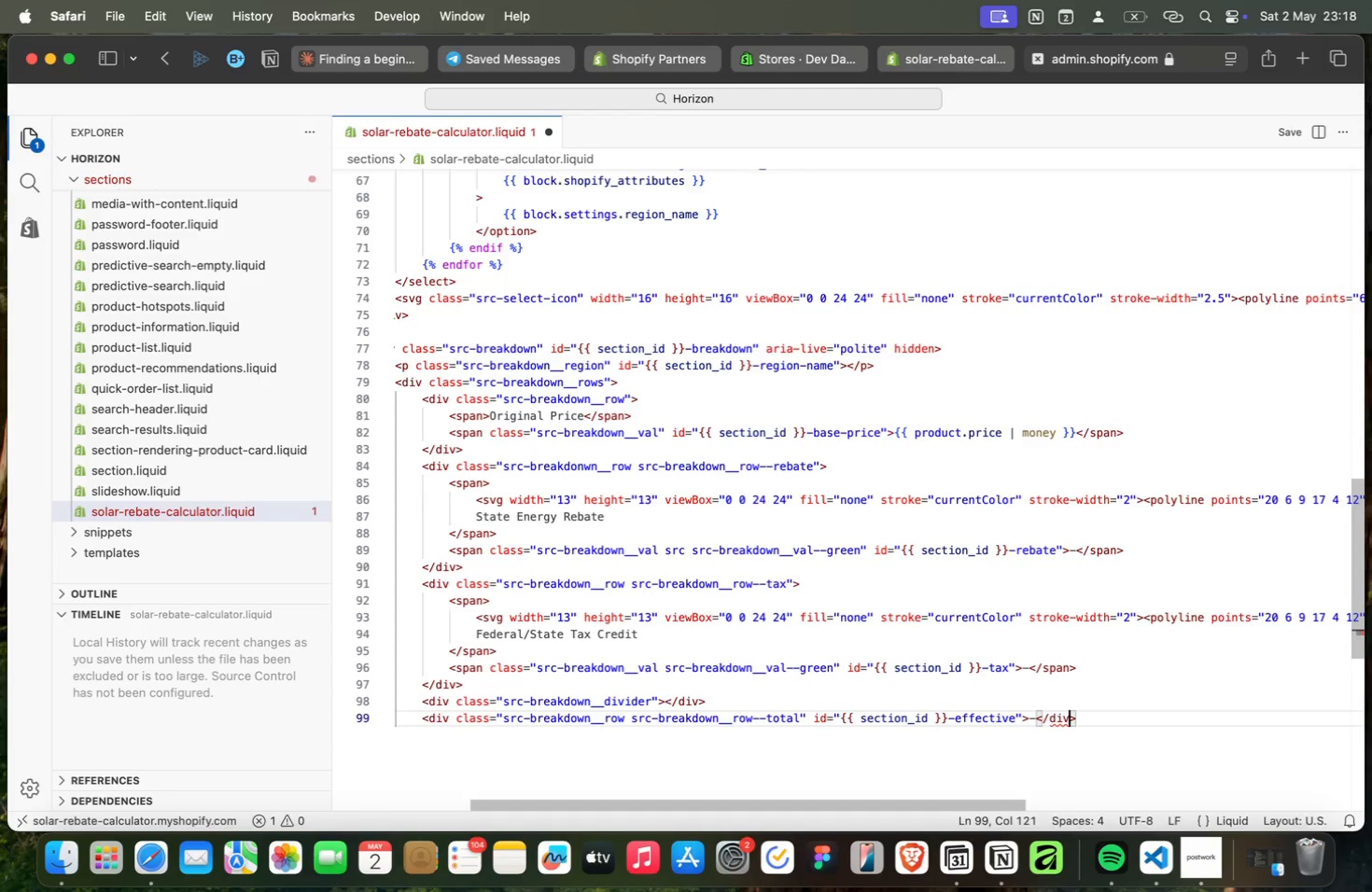 
key(ArrowUp)
 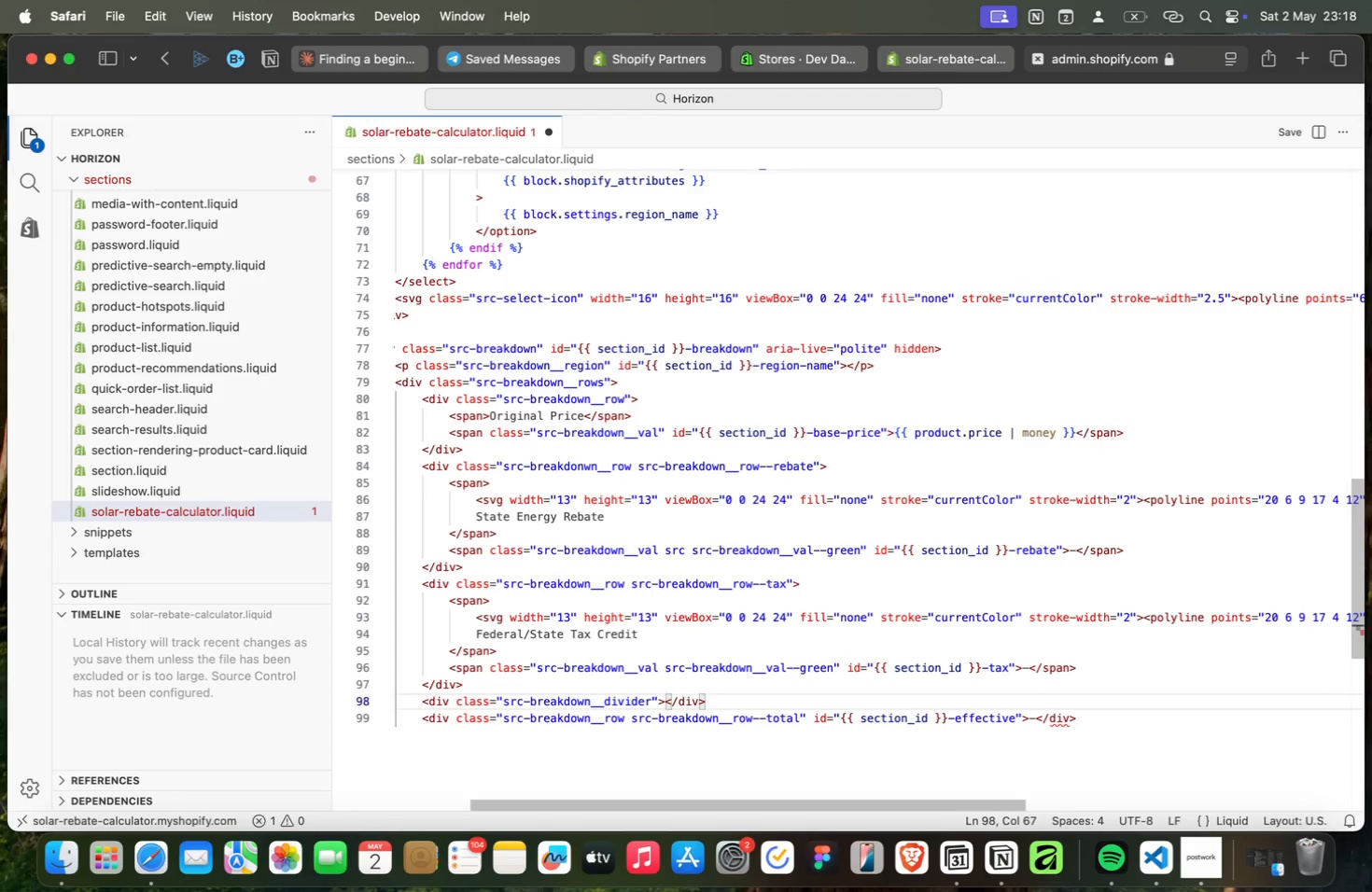 
key(ArrowDown)
 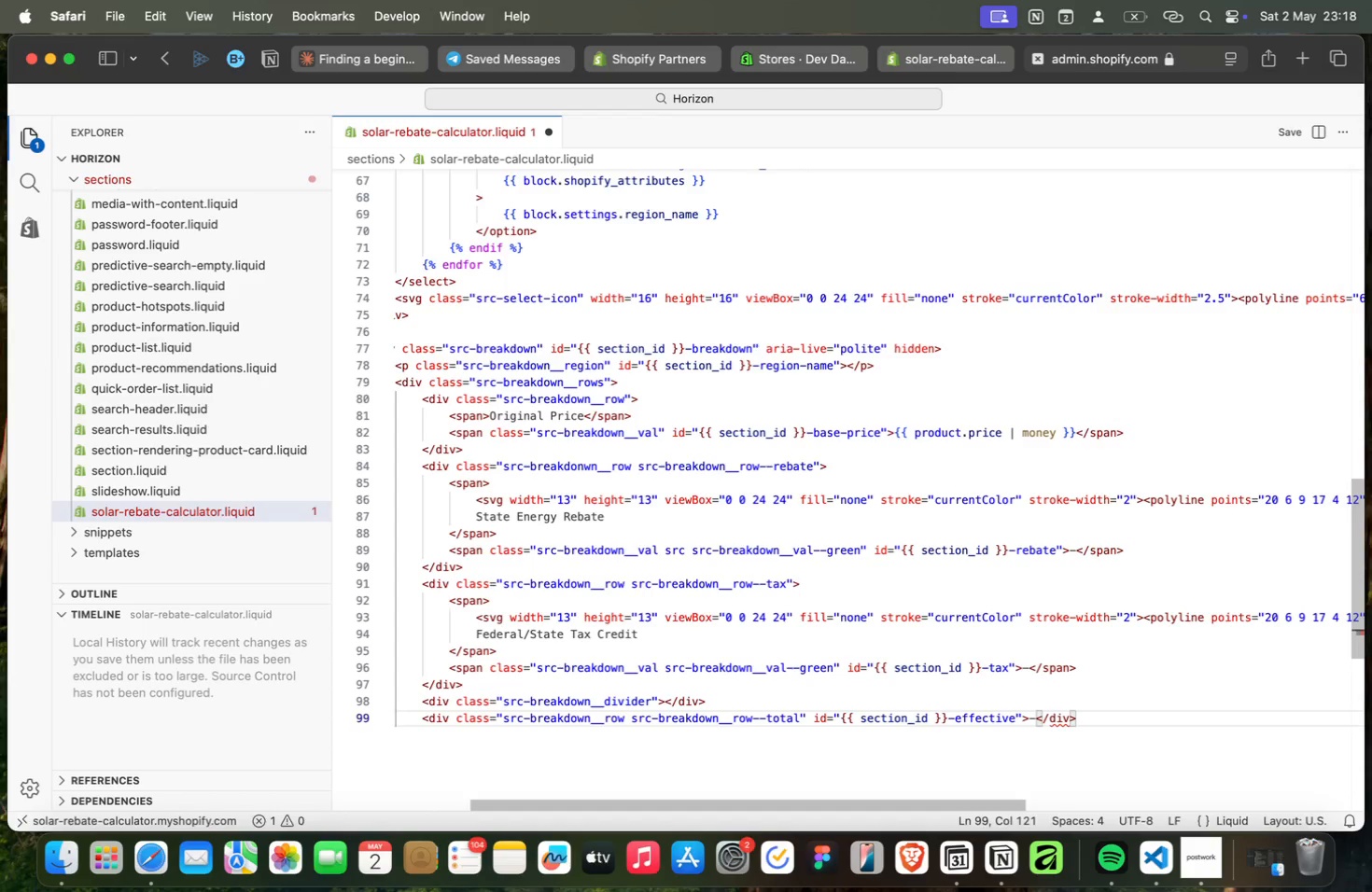 
key(ArrowUp)
 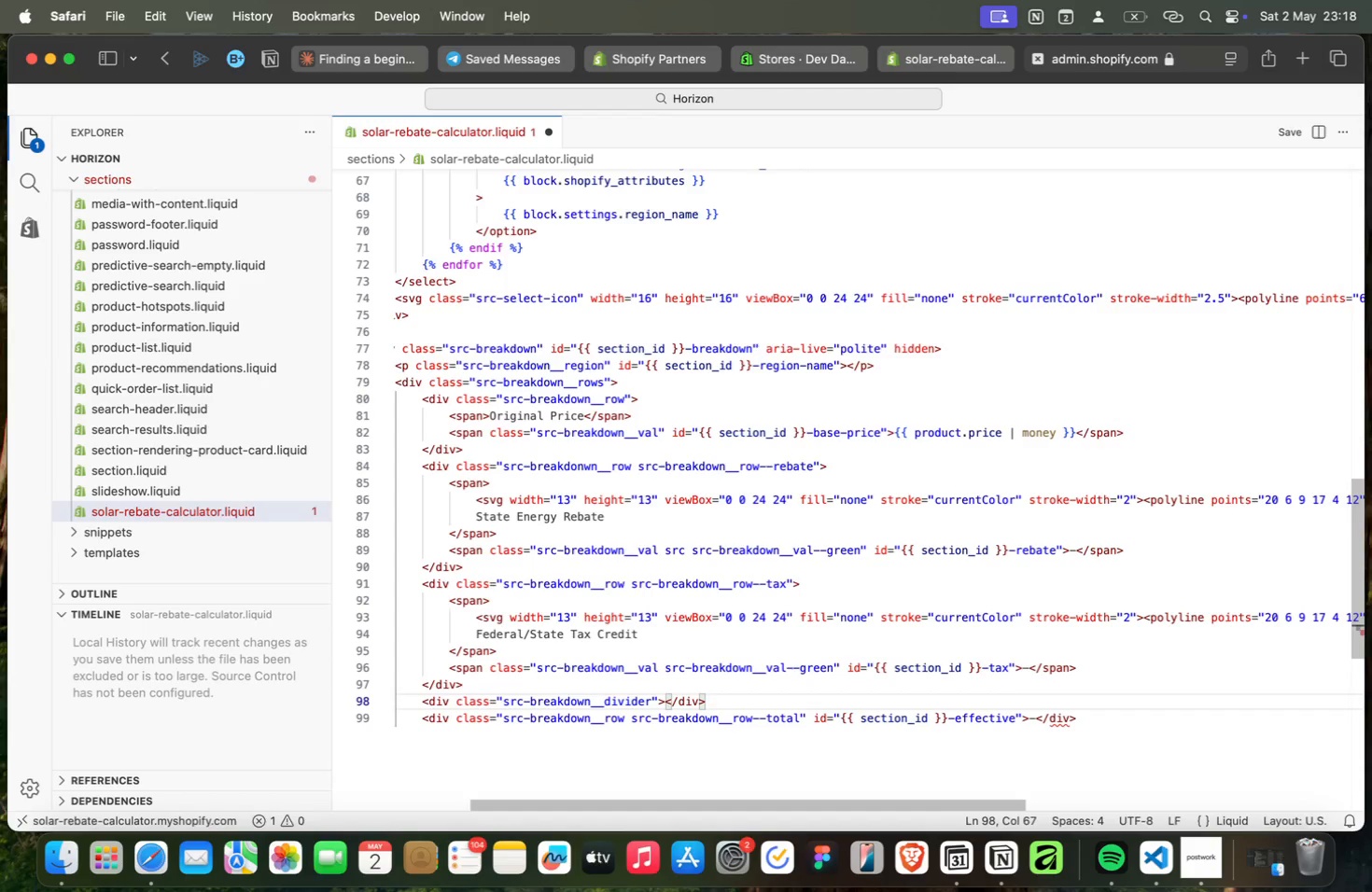 
key(ArrowDown)
 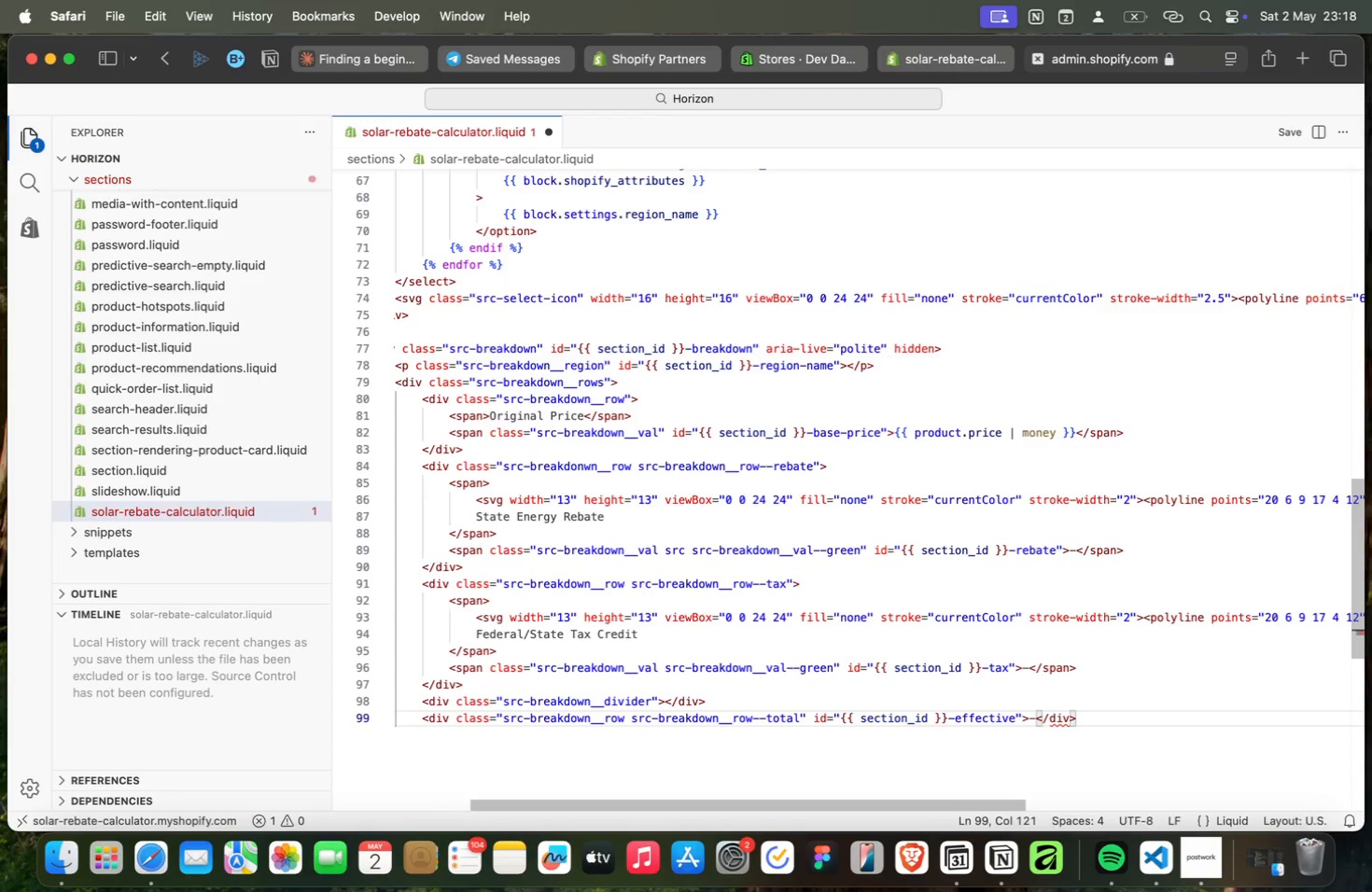 
key(ArrowUp)
 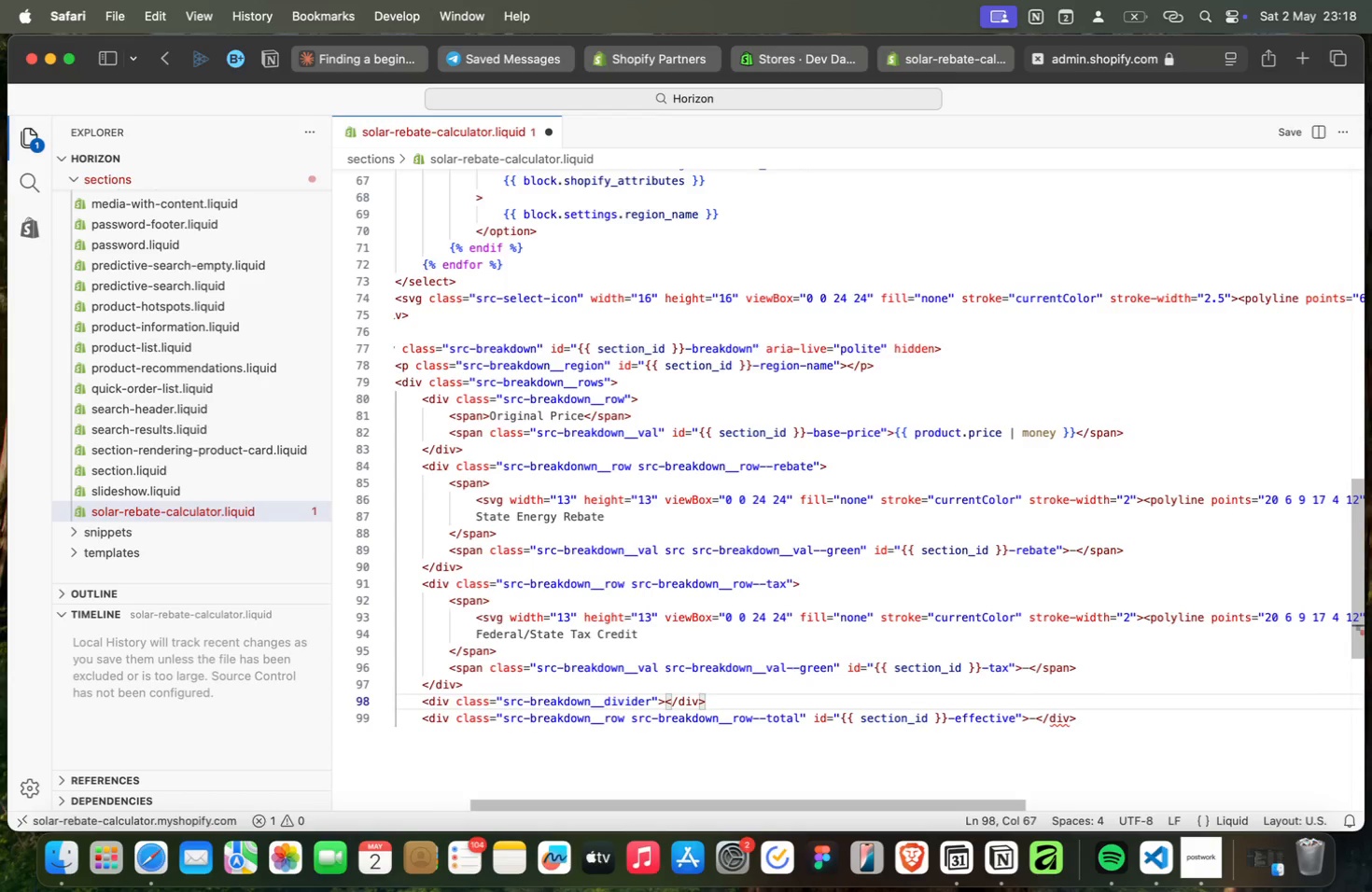 
key(ArrowDown)
 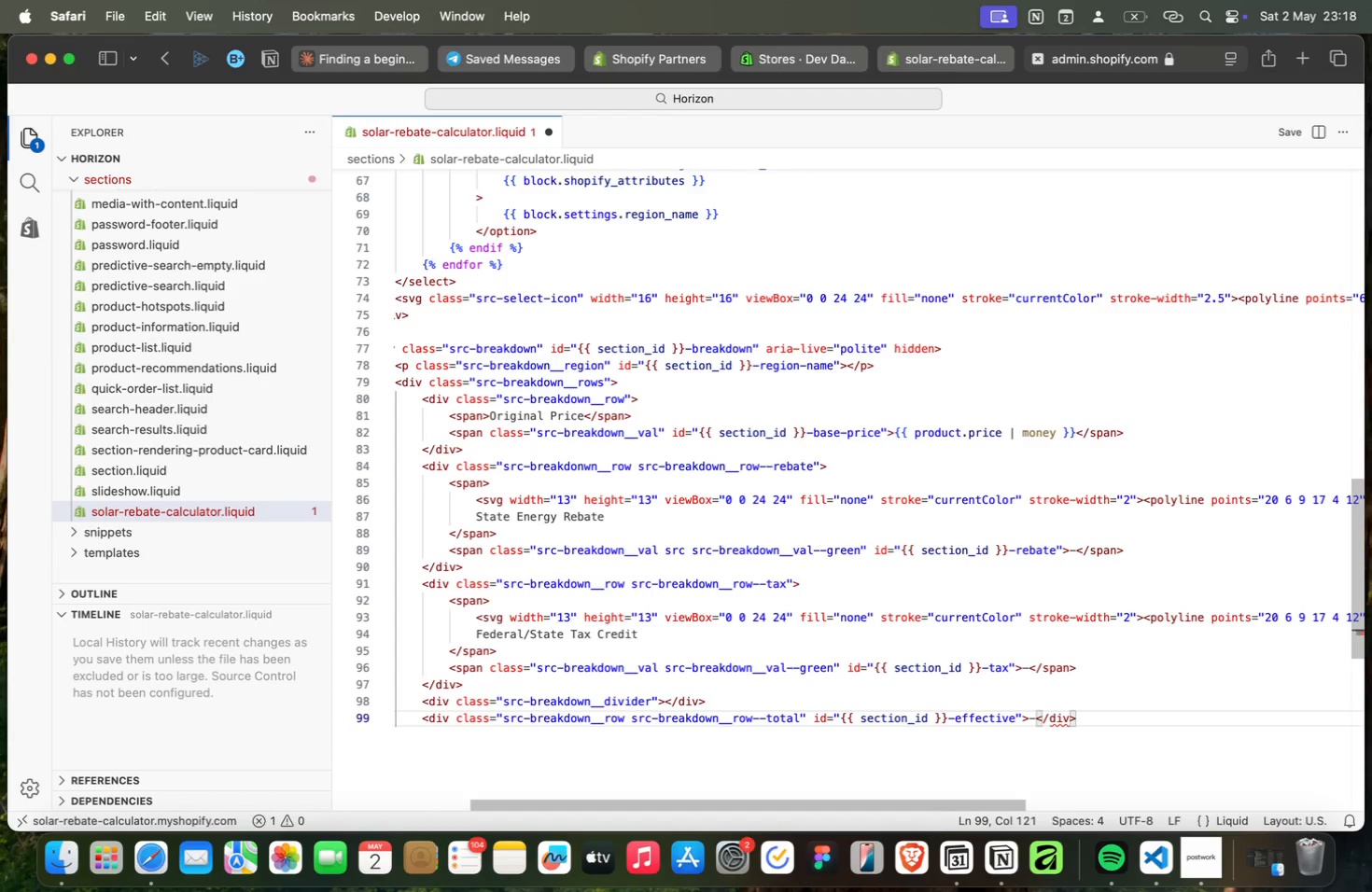 
key(ArrowUp)
 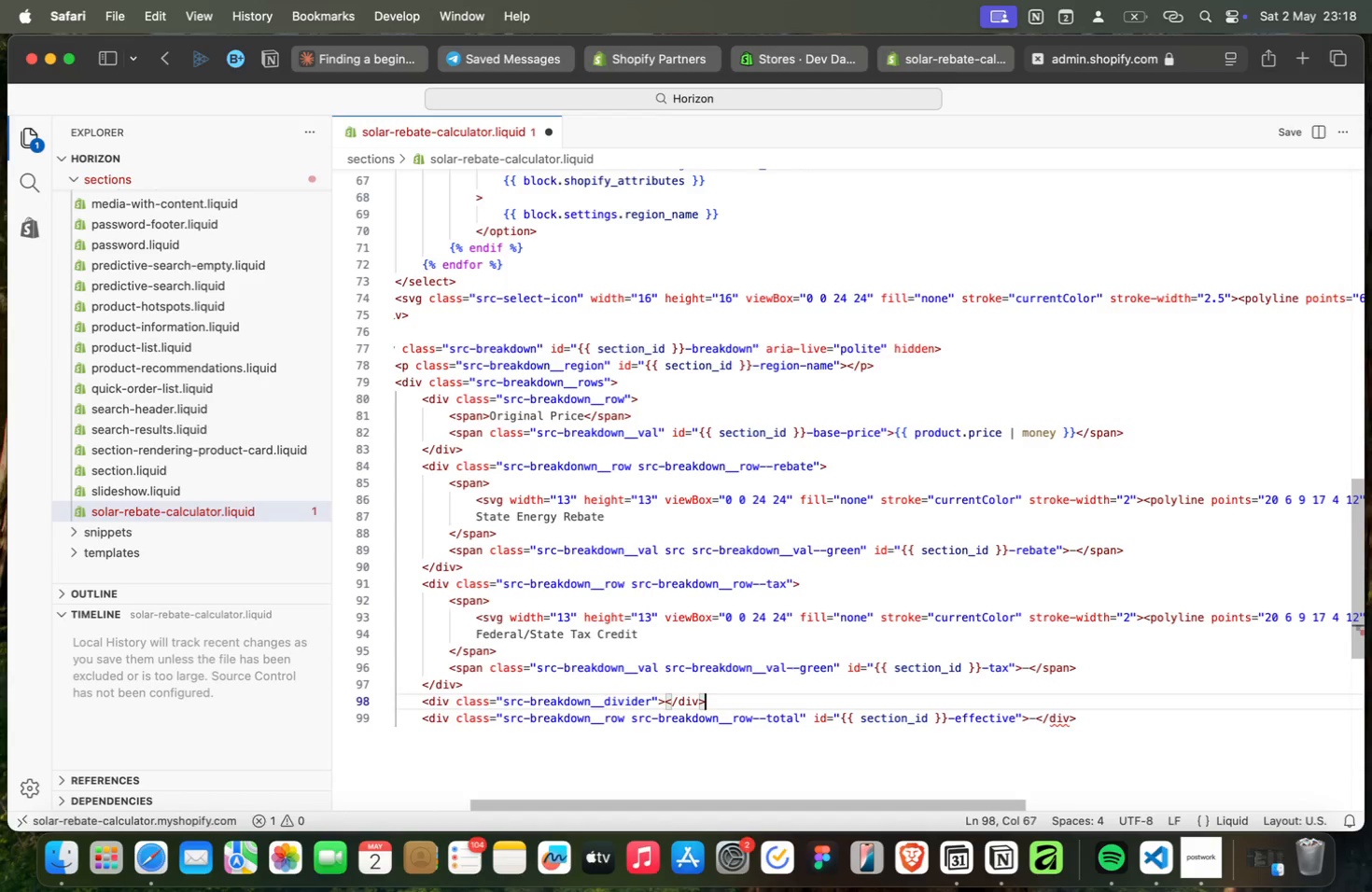 
key(ArrowDown)
 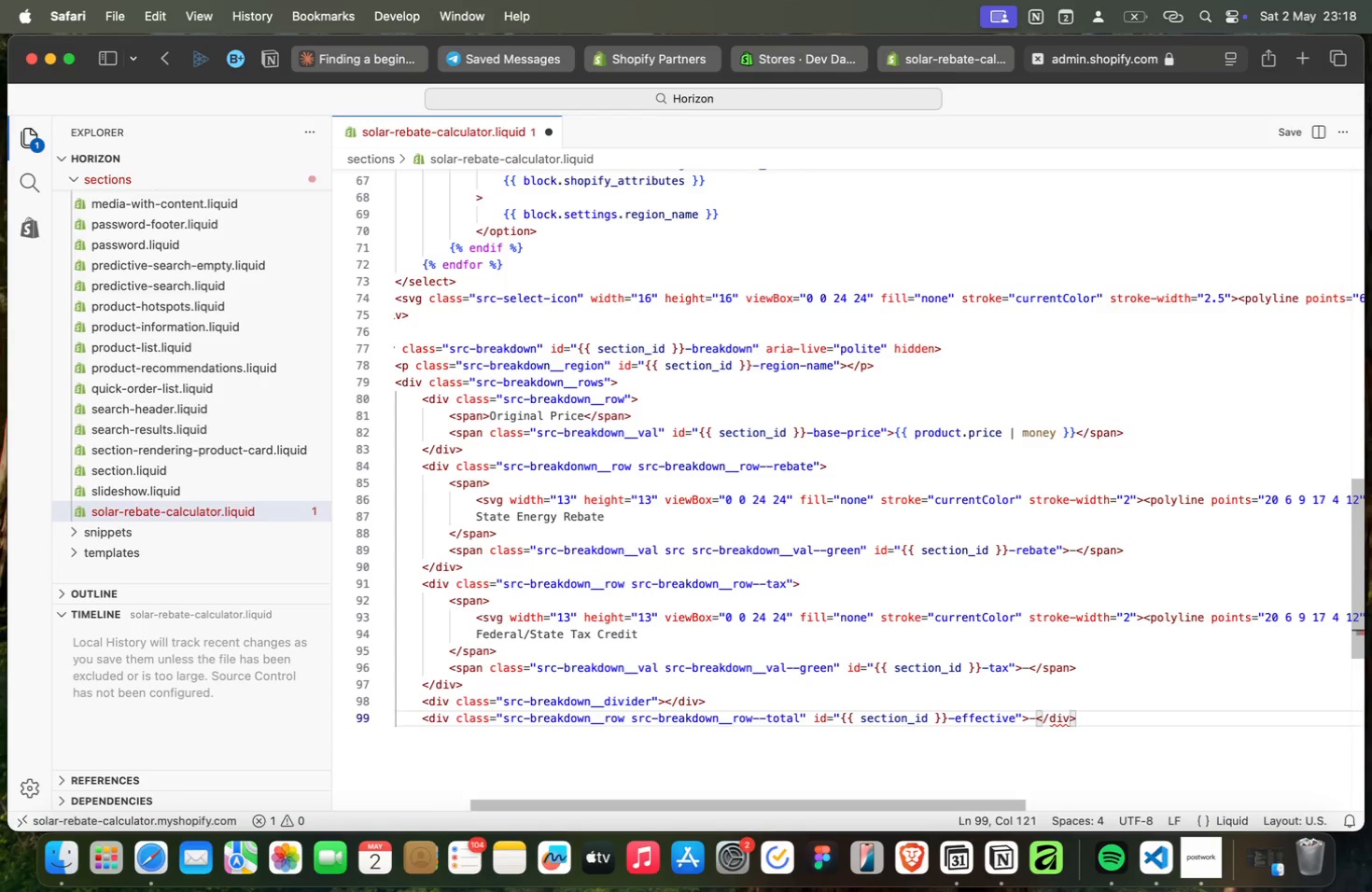 
key(ArrowUp)
 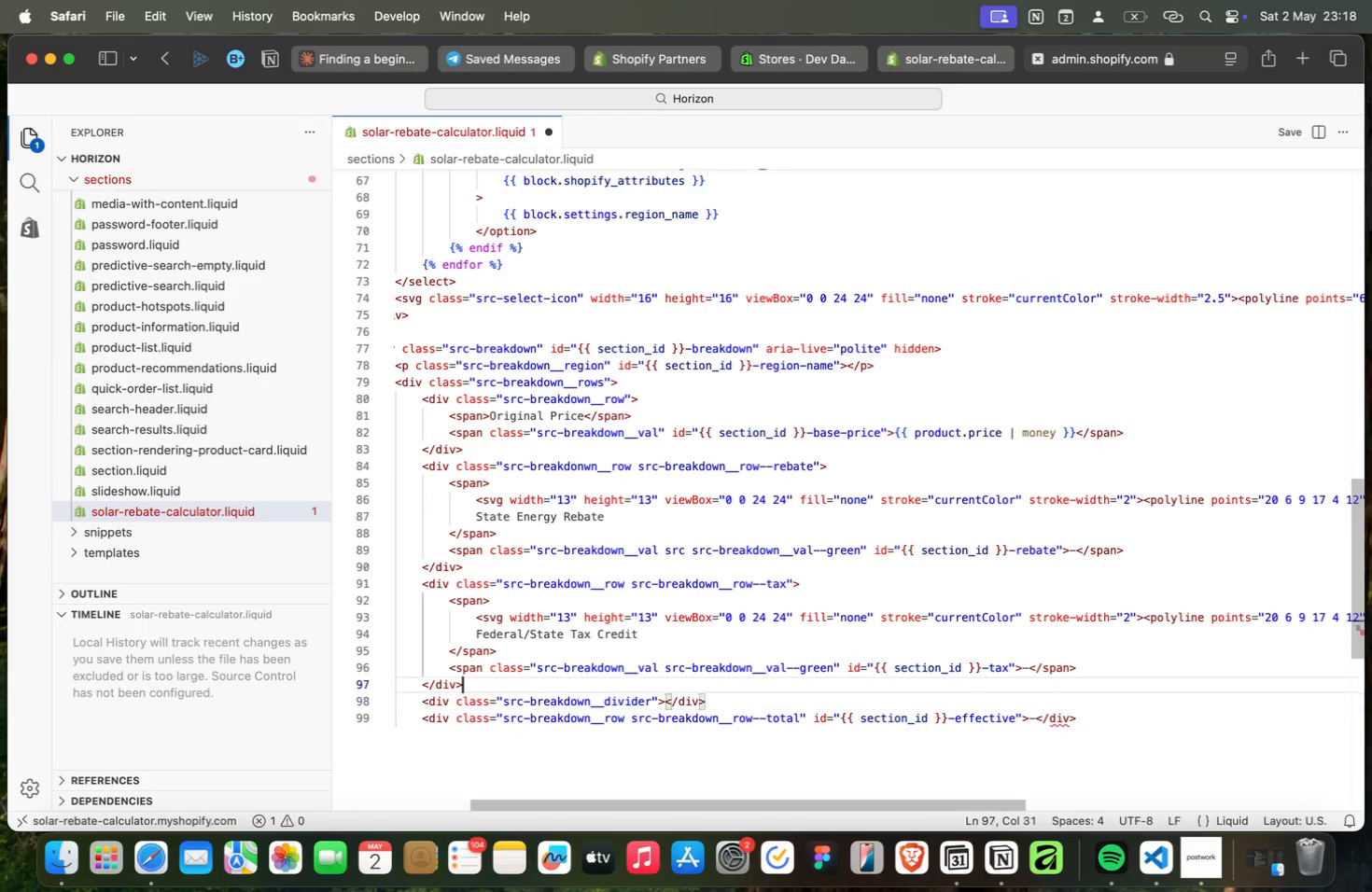 
key(ArrowUp)
 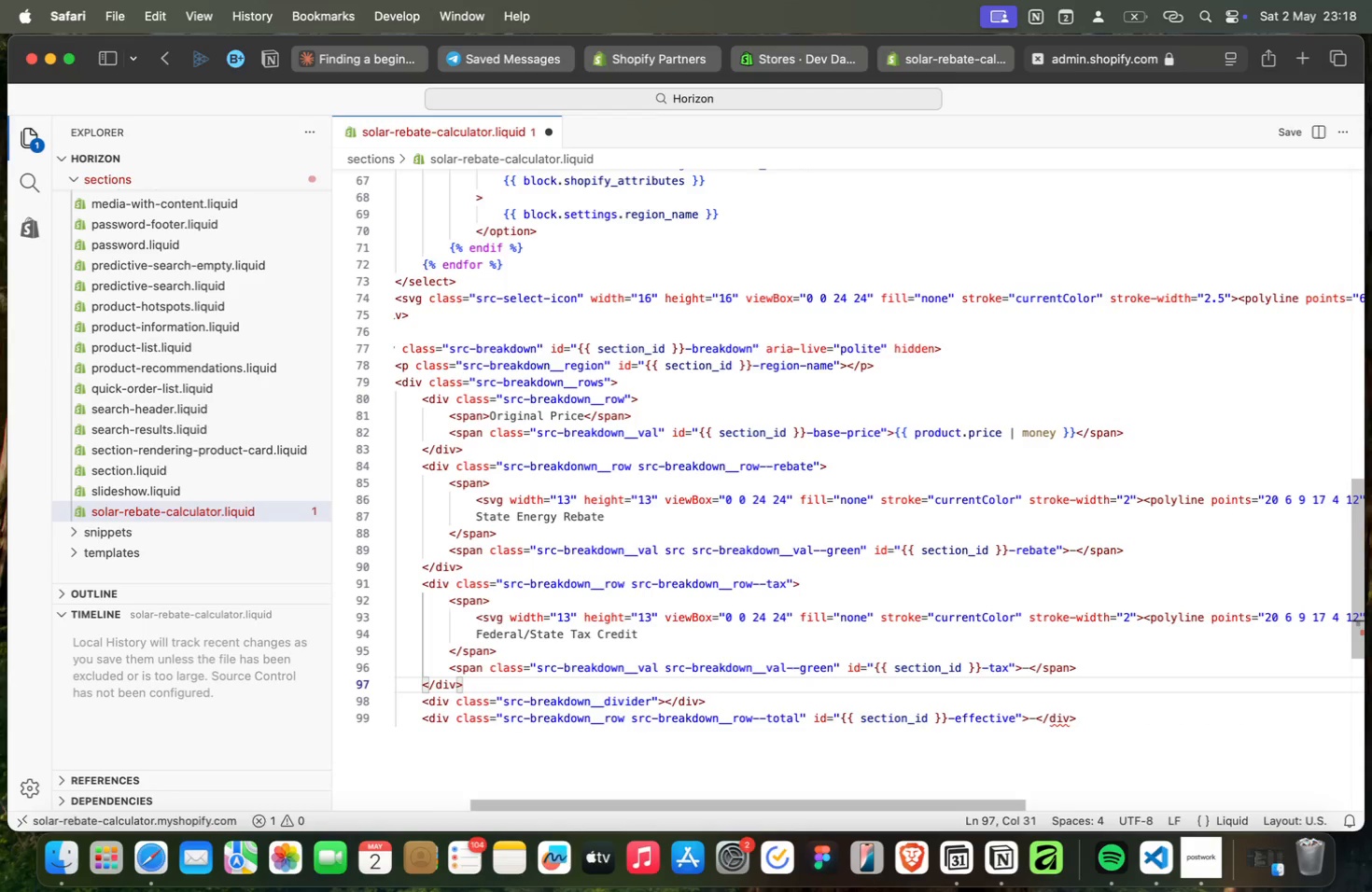 
key(ArrowUp)
 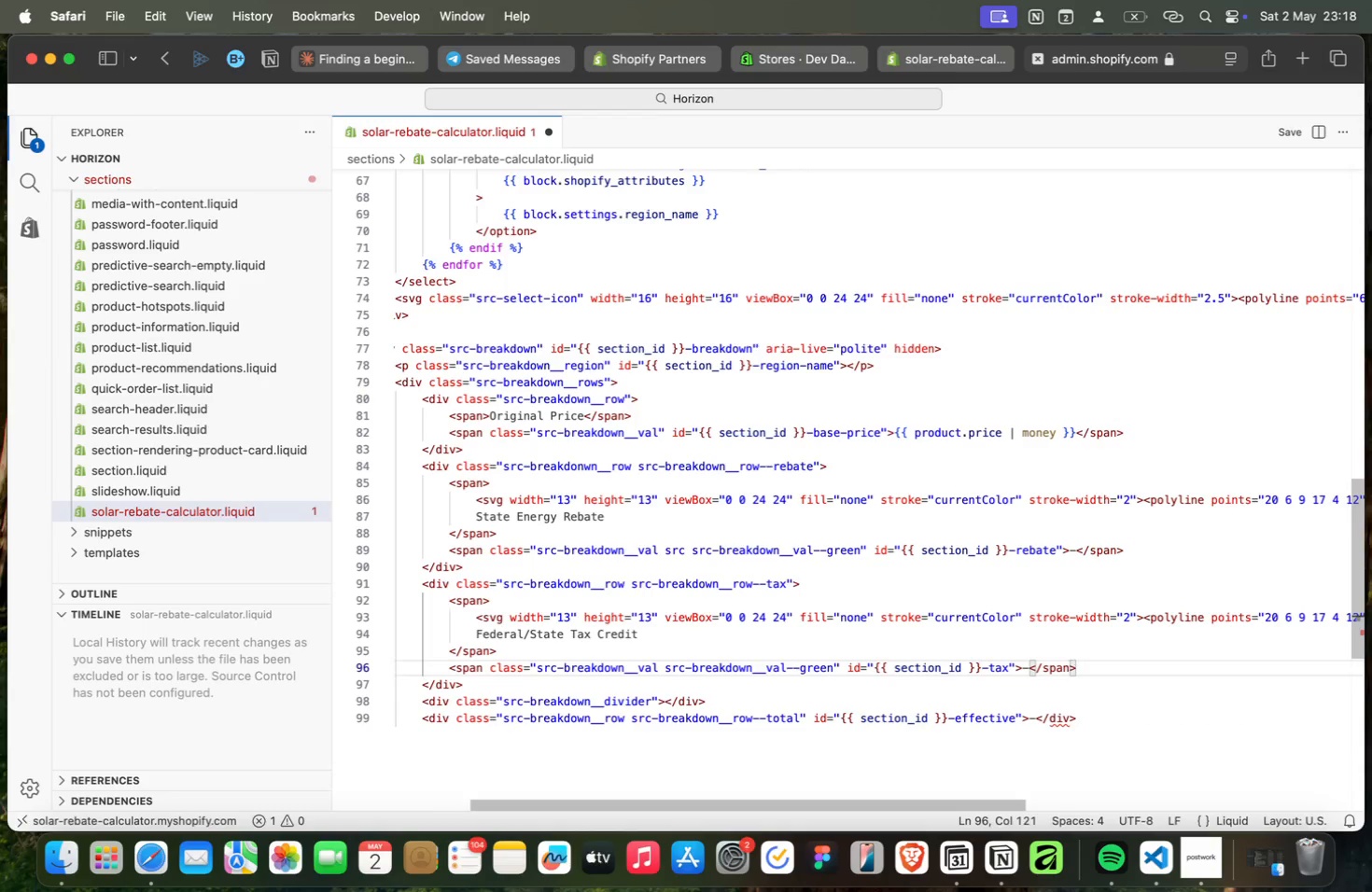 
key(ArrowUp)
 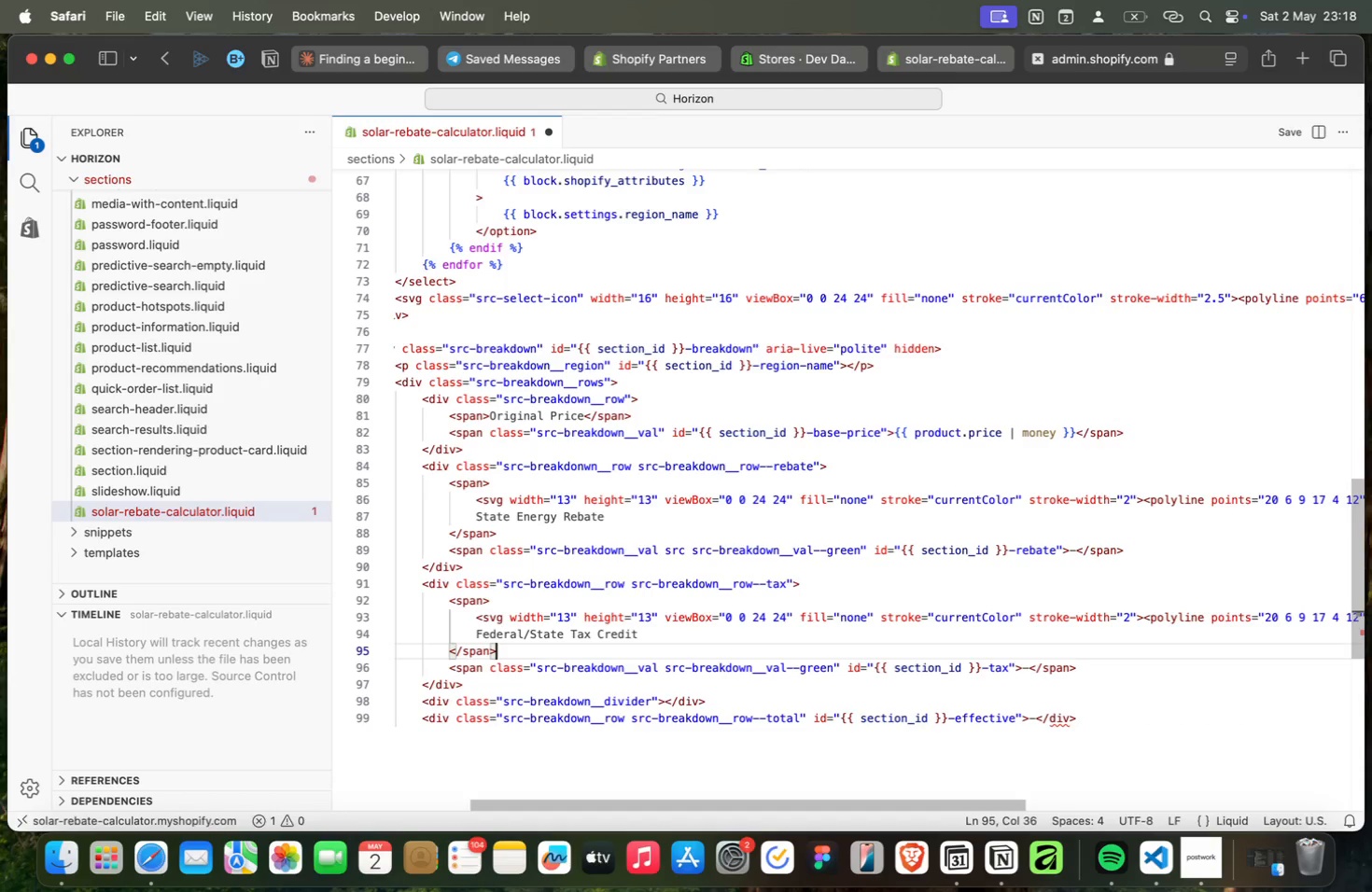 
key(ArrowDown)
 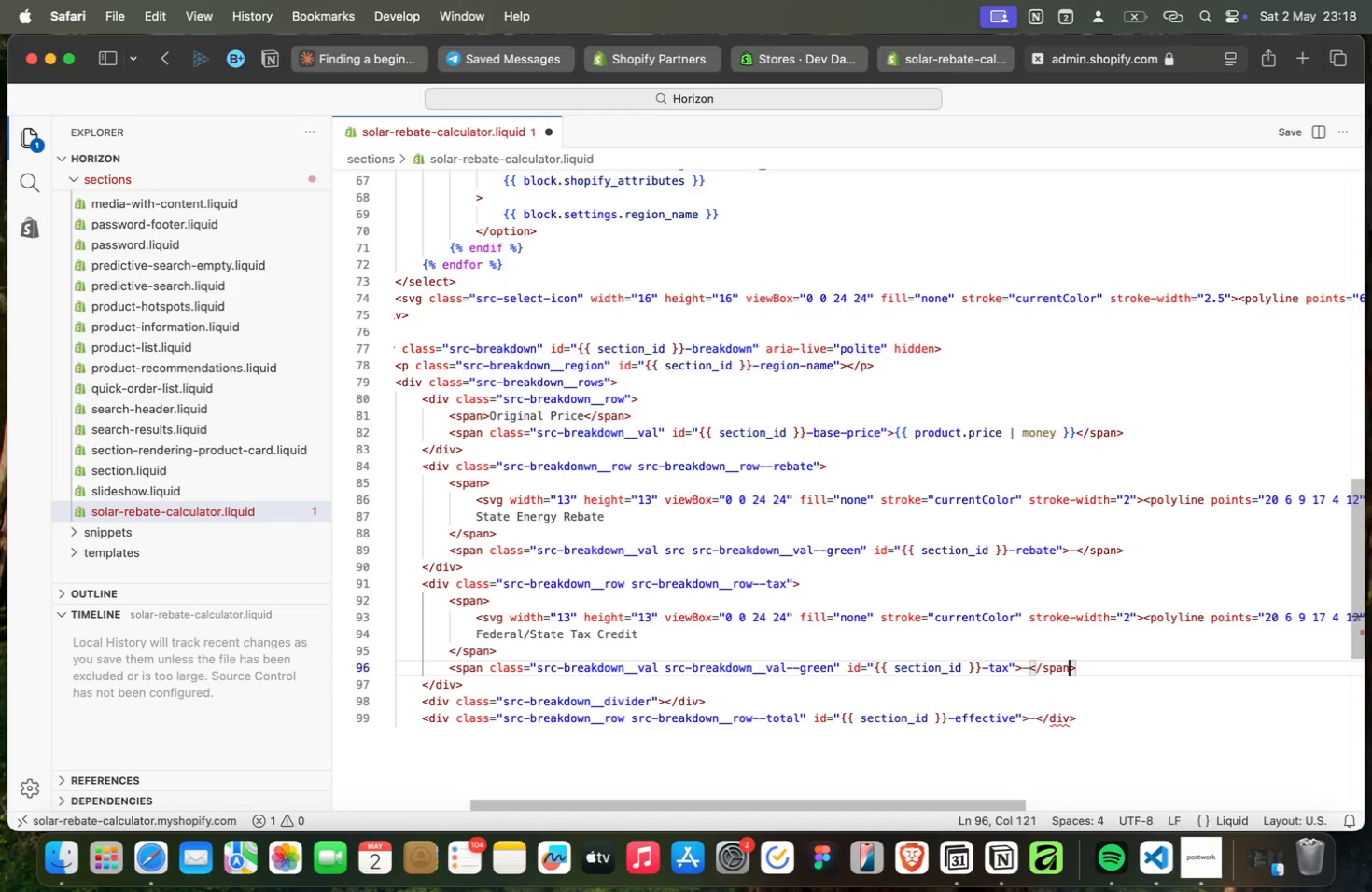 
key(ArrowDown)
 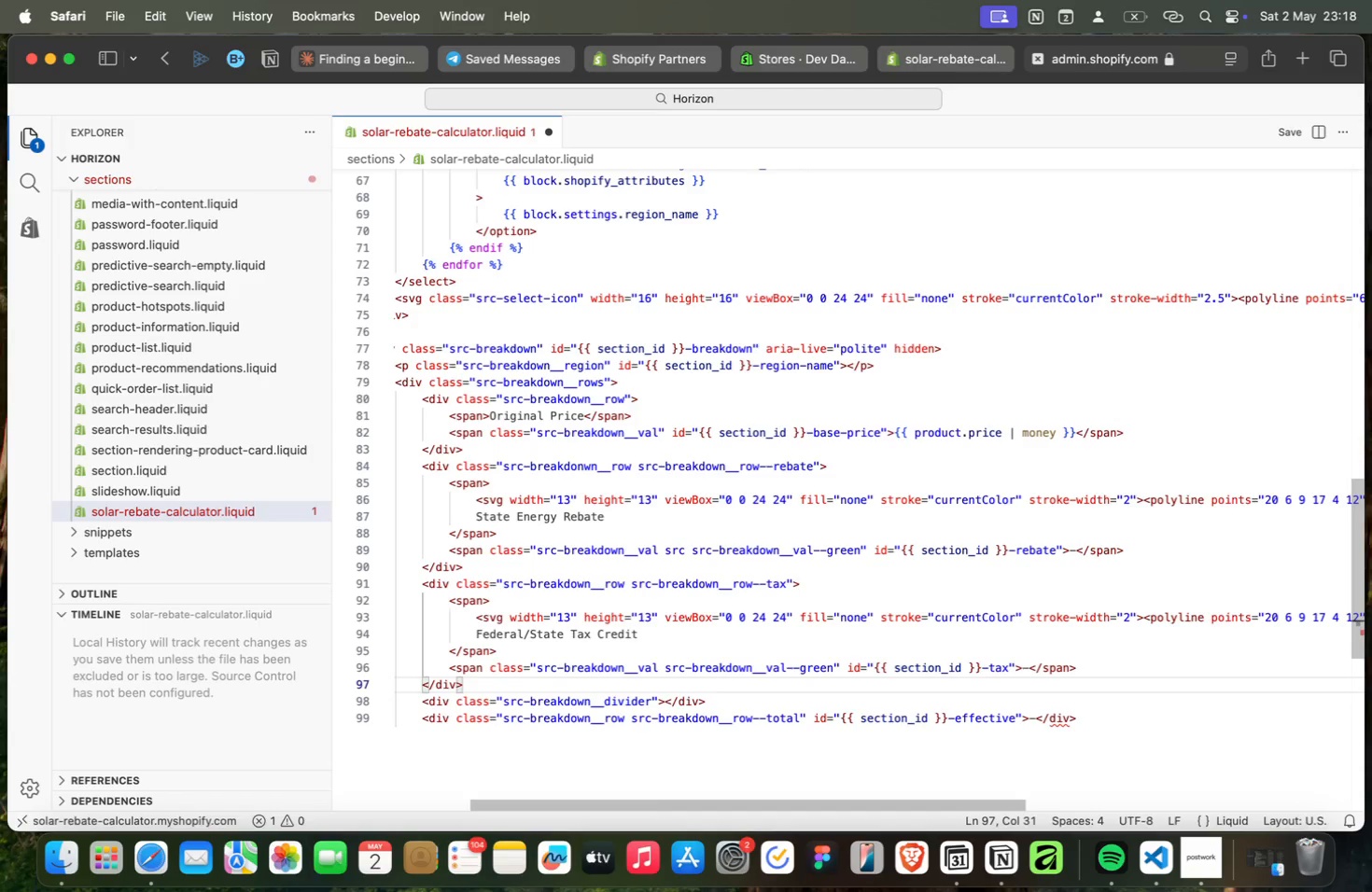 
wait(5.0)
 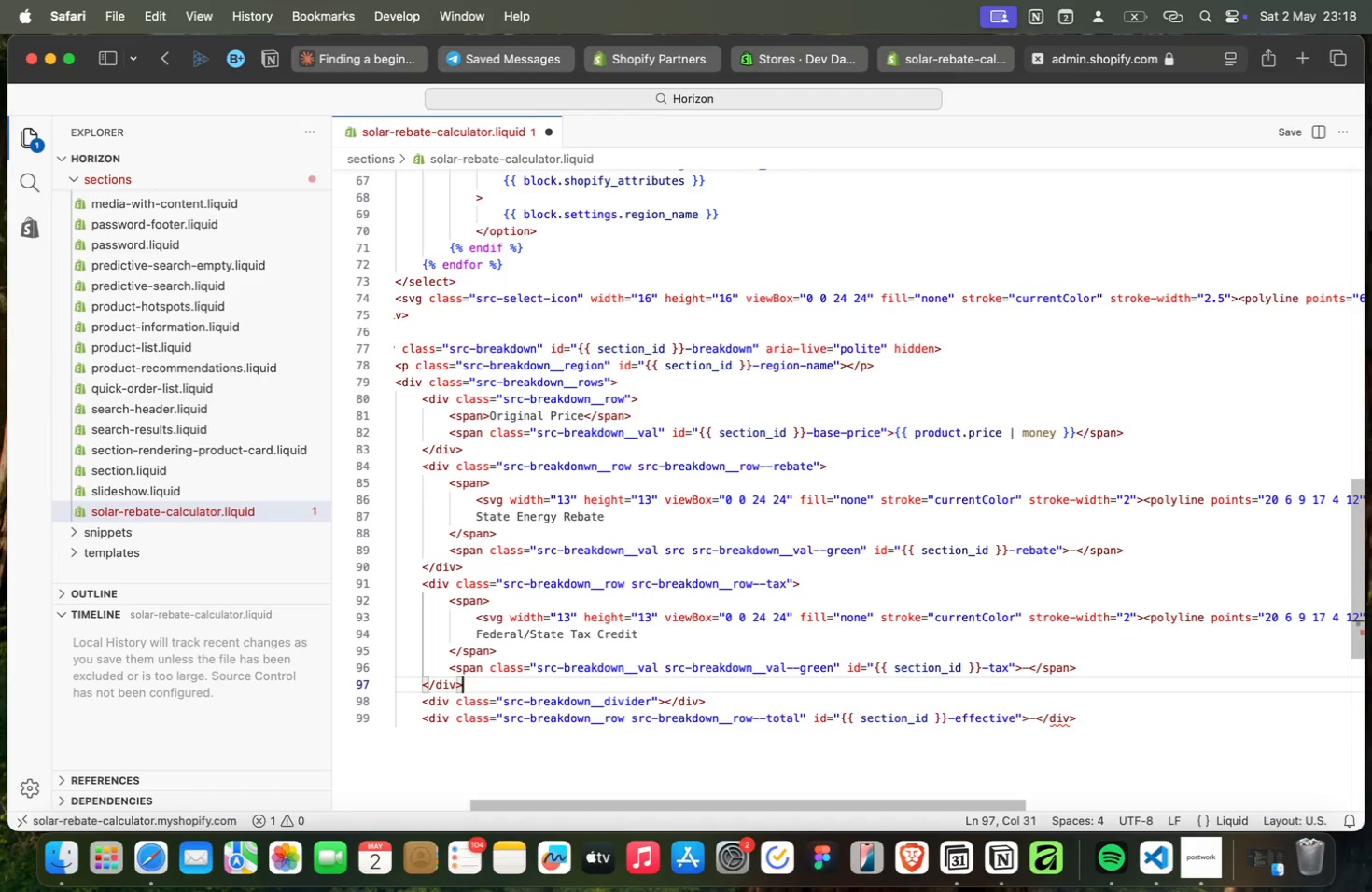 
key(ArrowUp)
 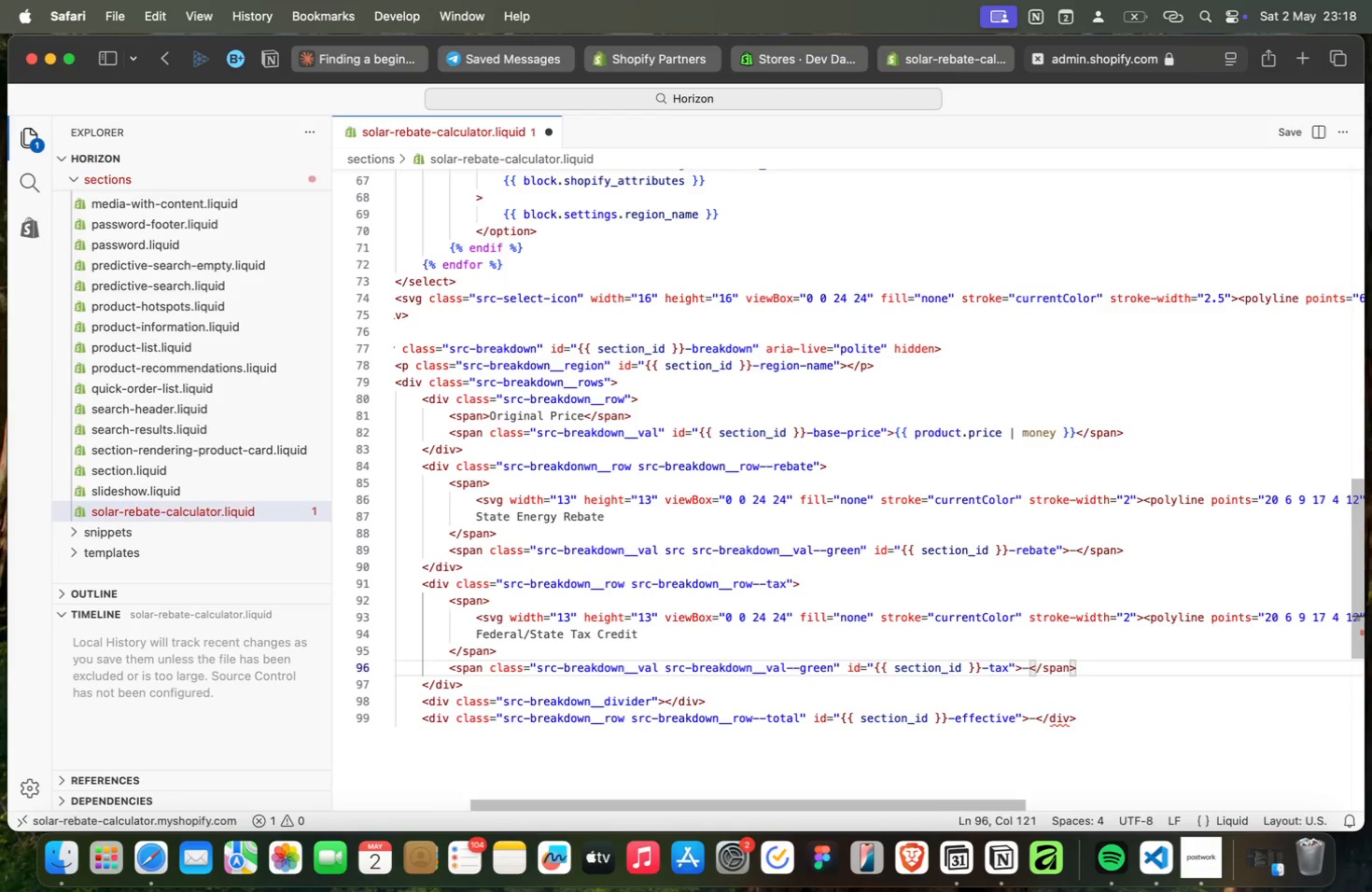 
key(ArrowDown)
 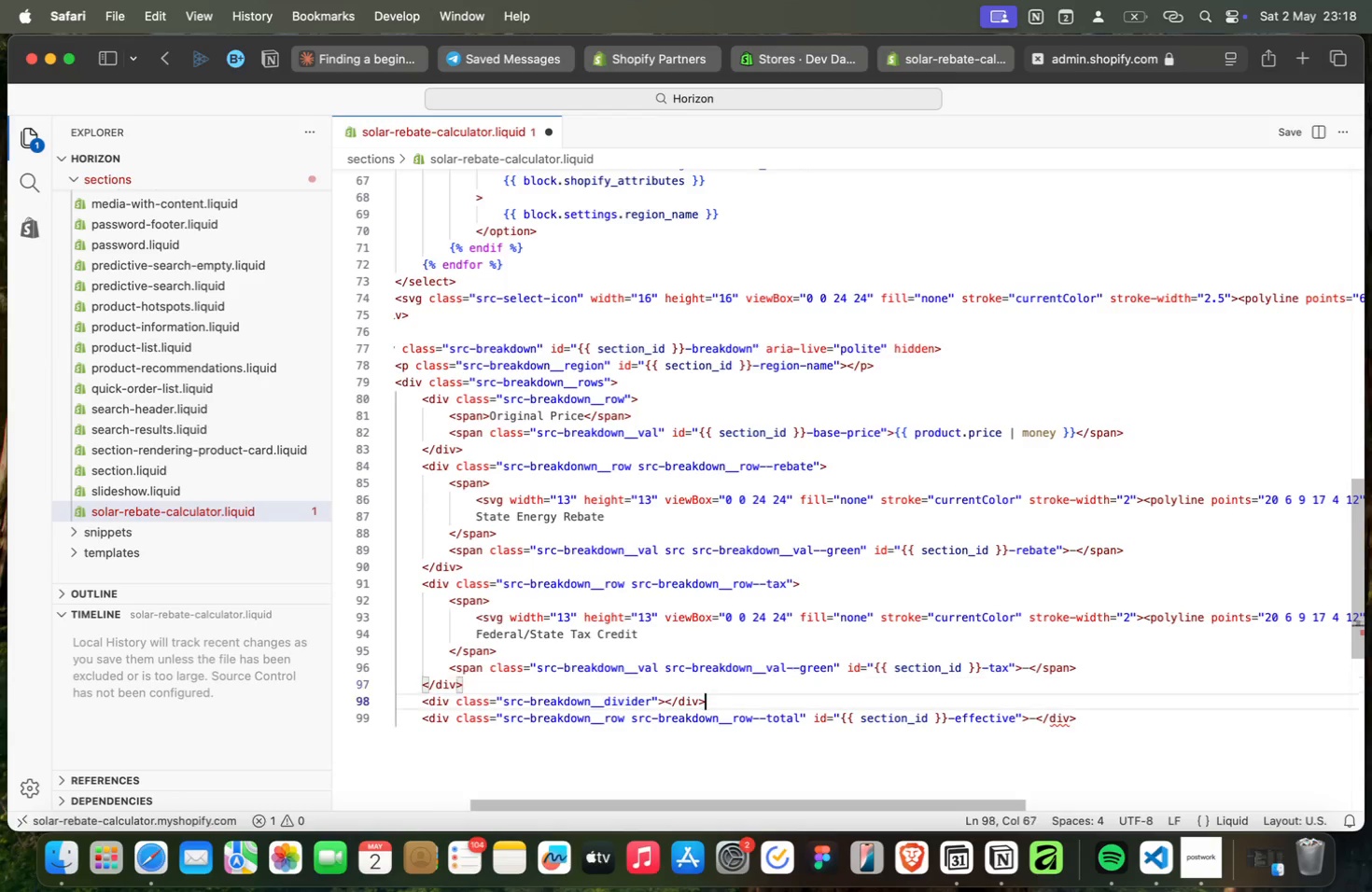 
key(ArrowDown)
 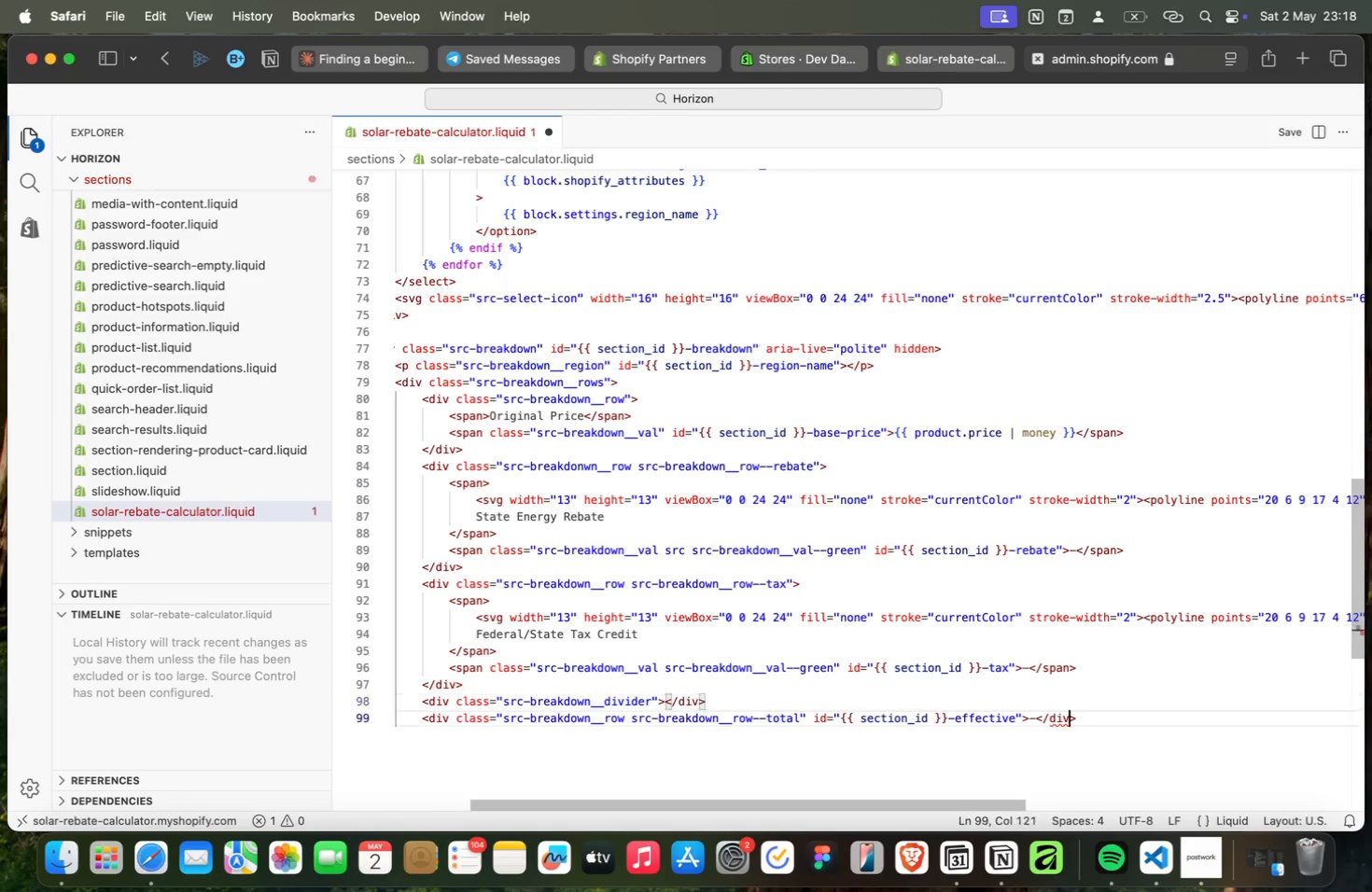 
key(ArrowDown)
 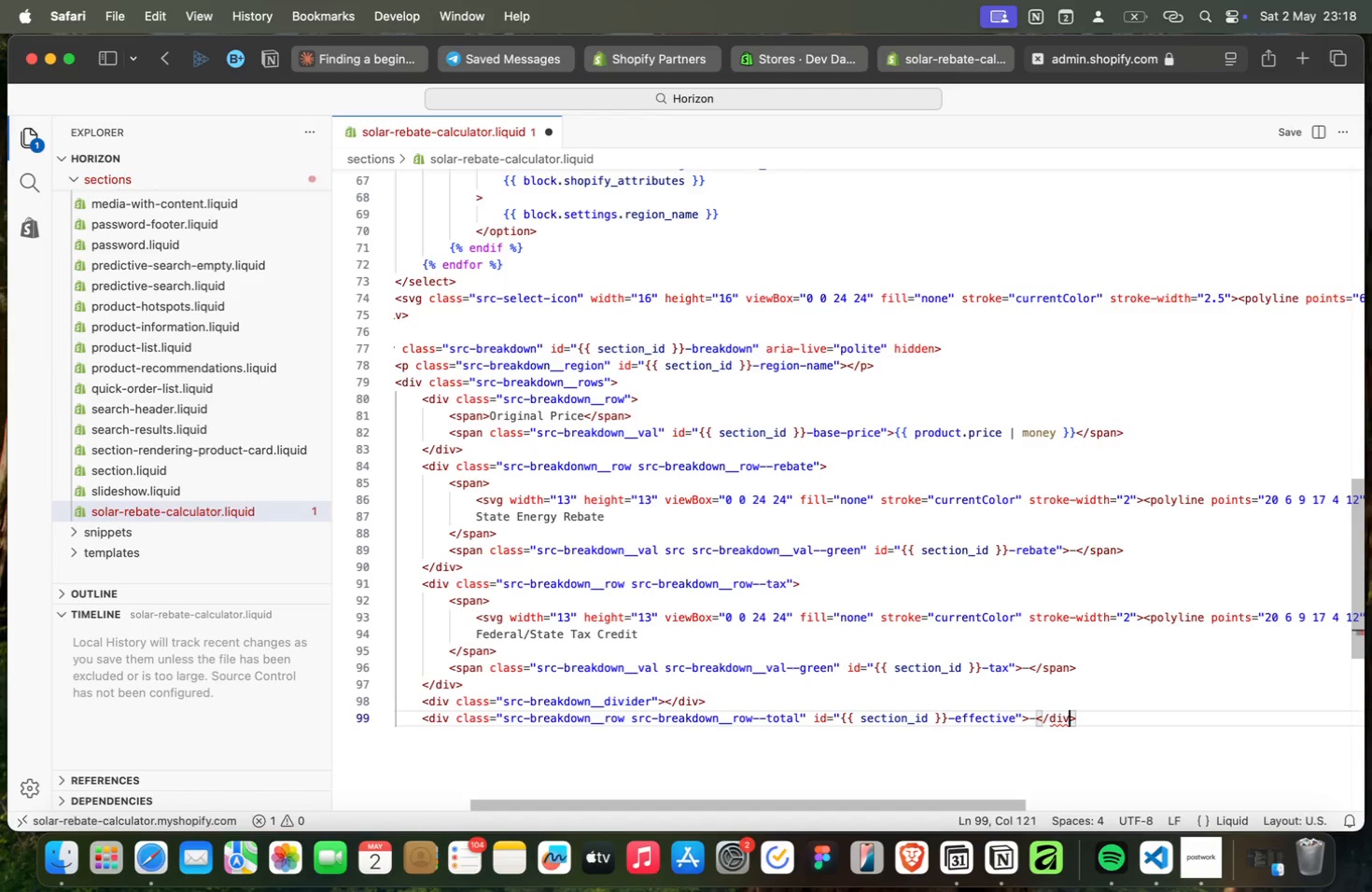 
key(ArrowUp)
 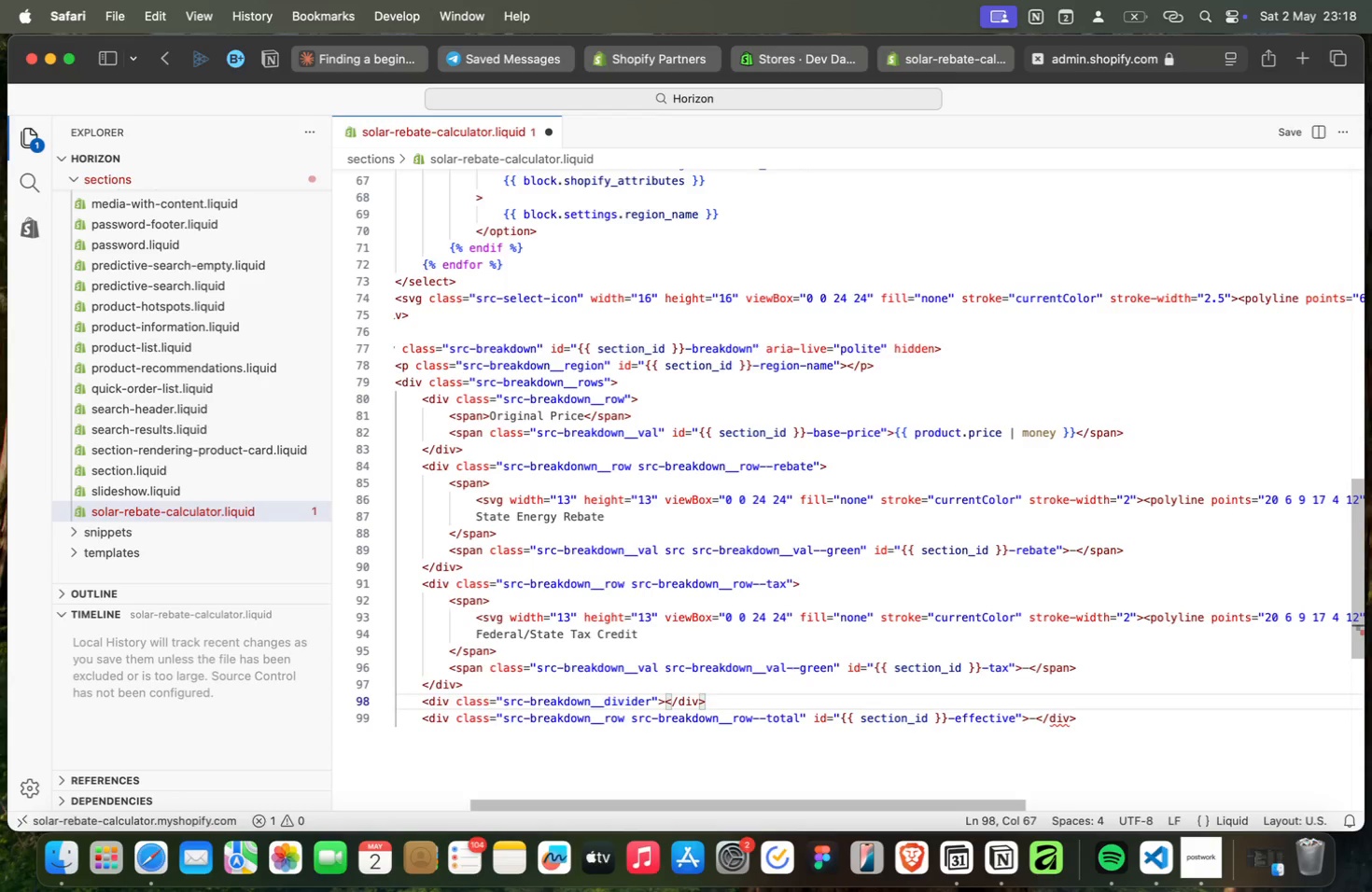 
key(ArrowUp)
 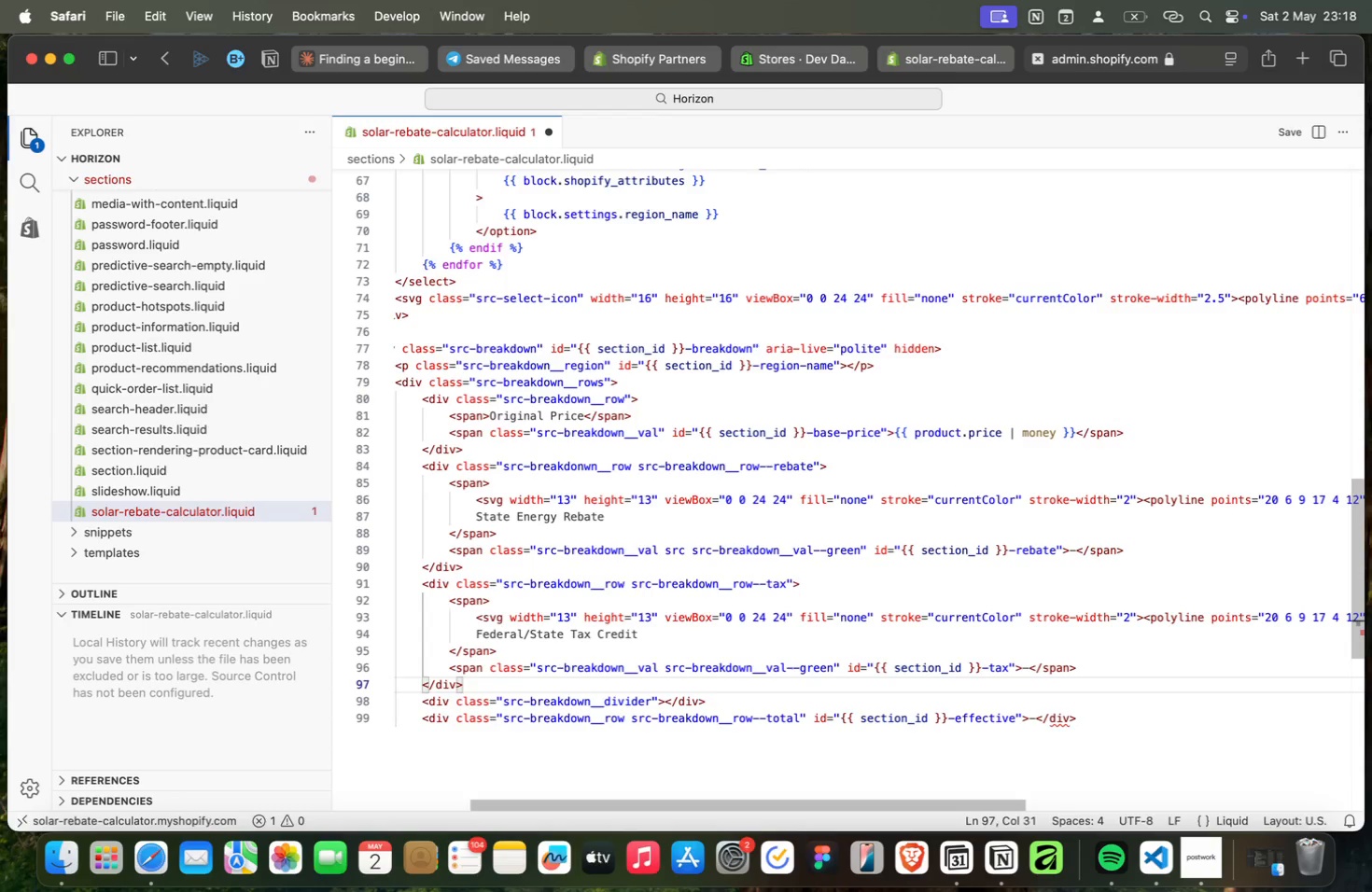 
key(ArrowDown)
 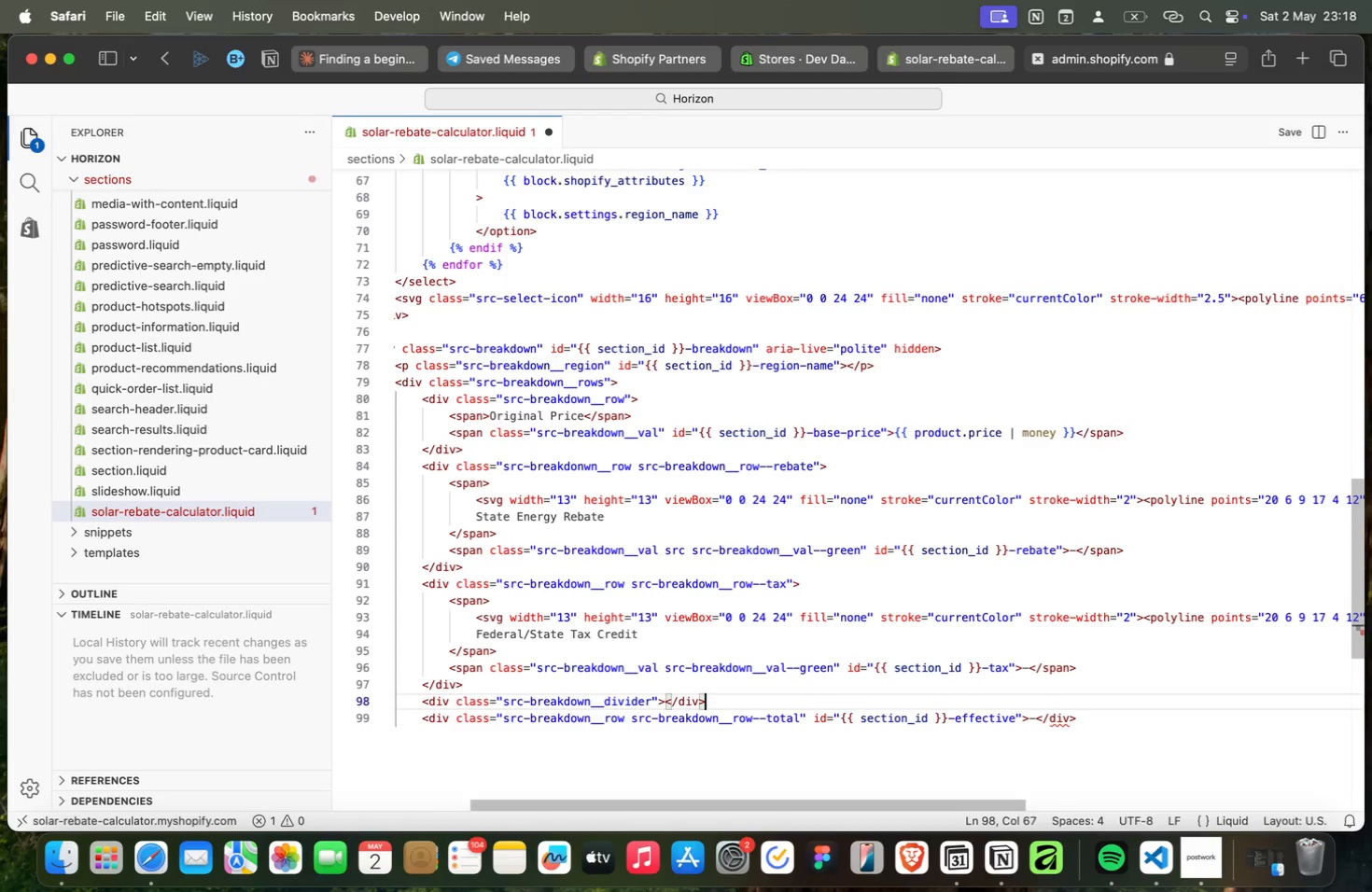 
key(ArrowDown)
 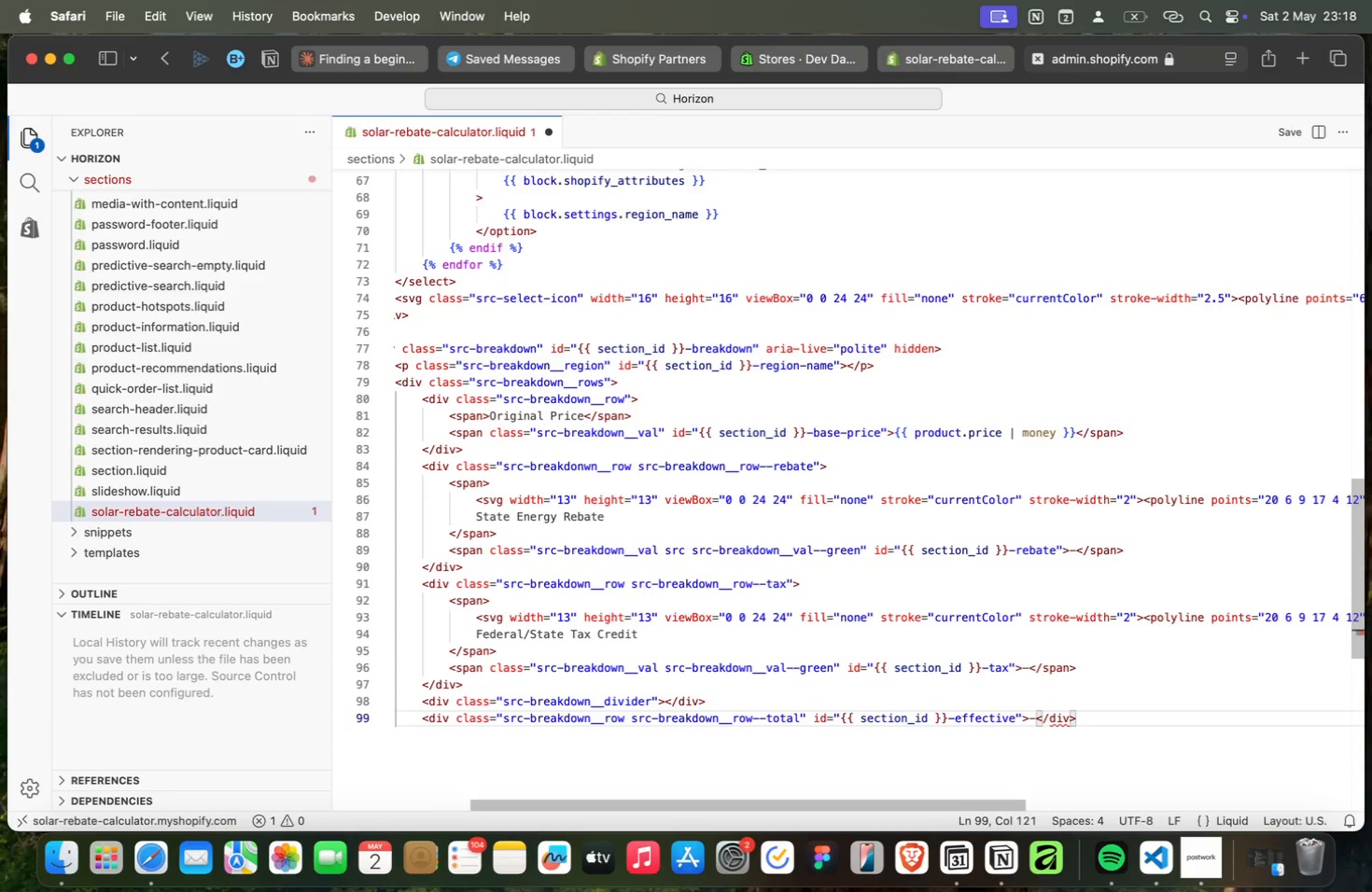 
key(ArrowUp)
 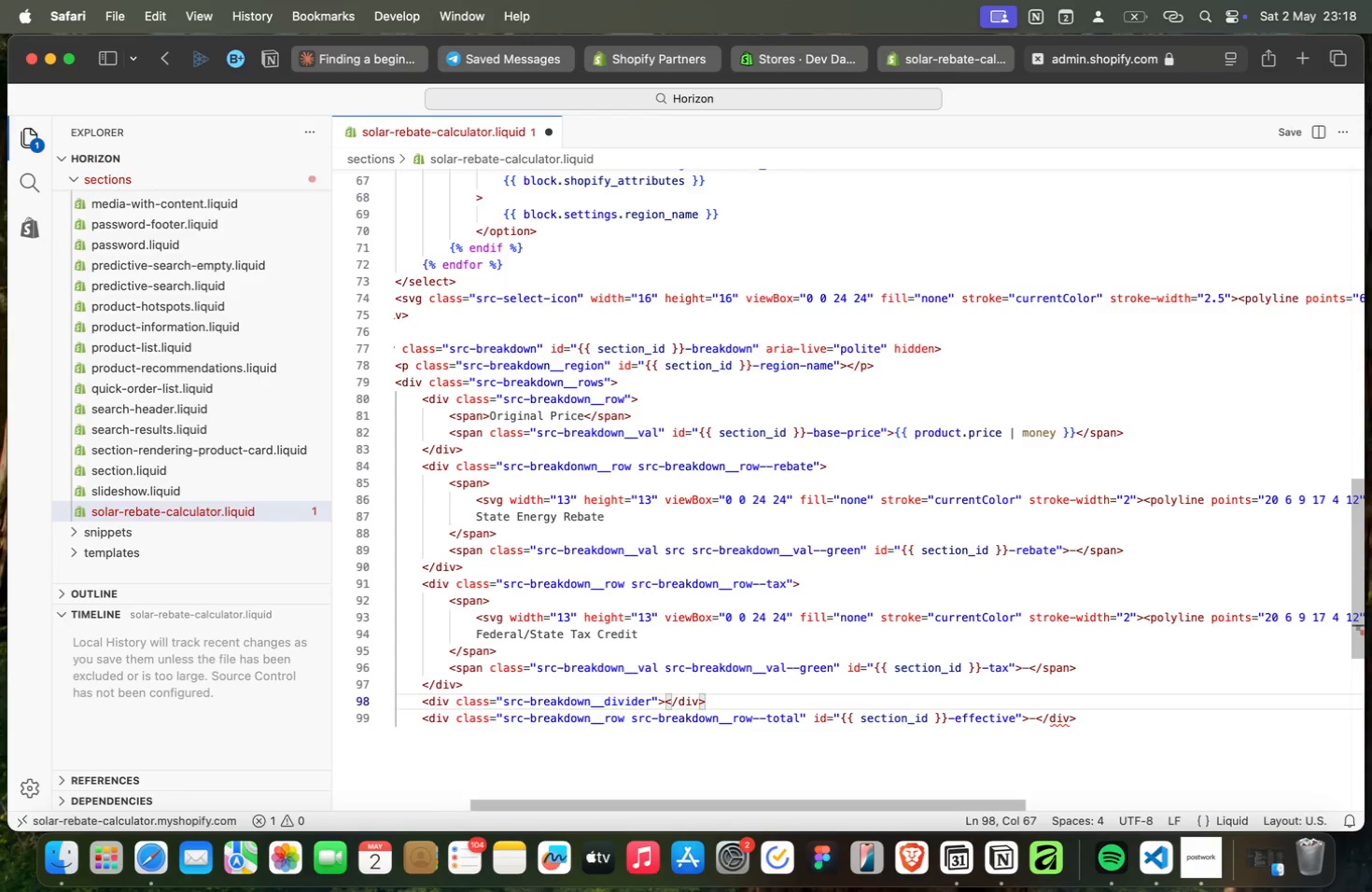 
wait(16.78)
 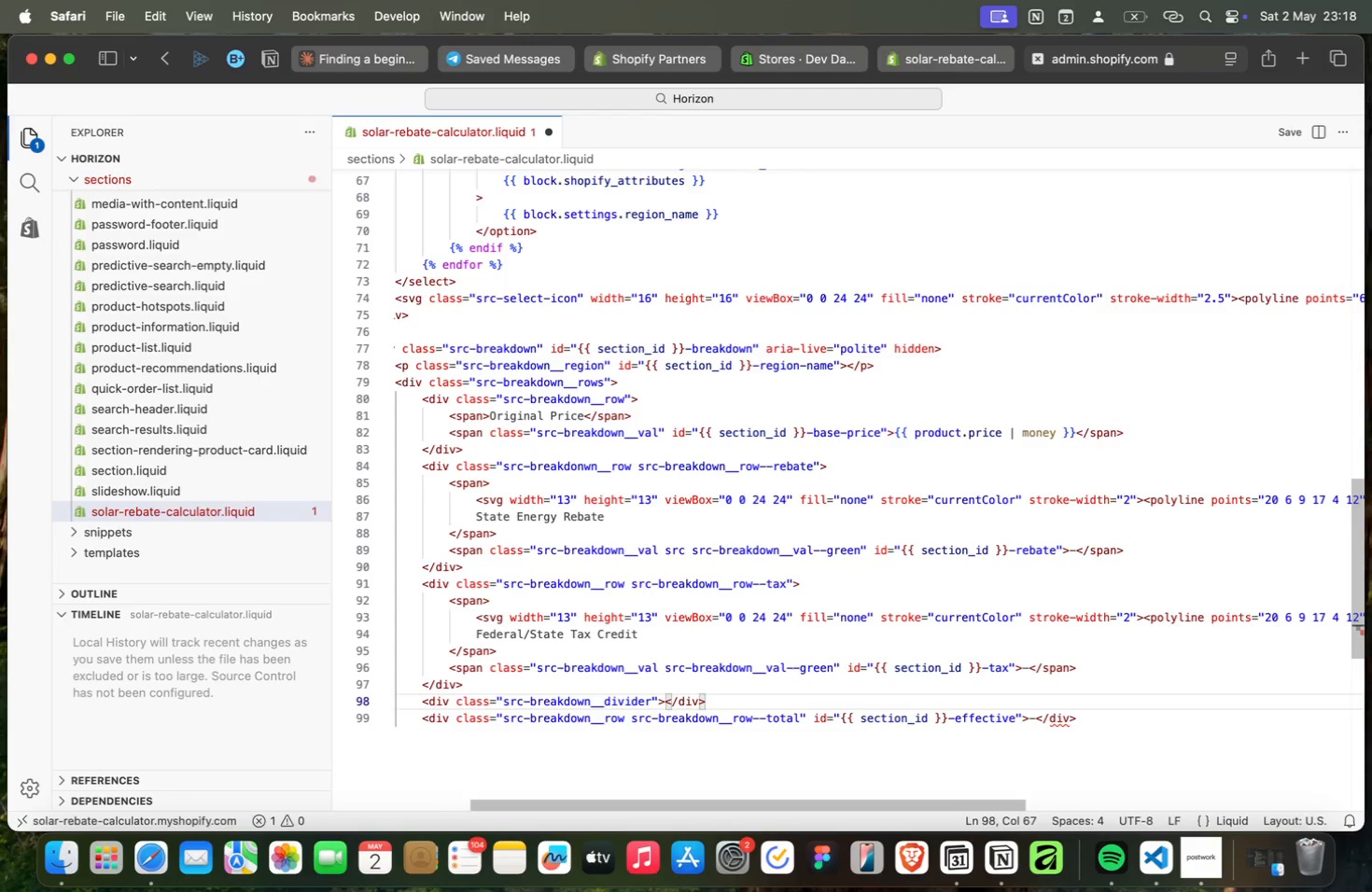 
key(ArrowDown)
 